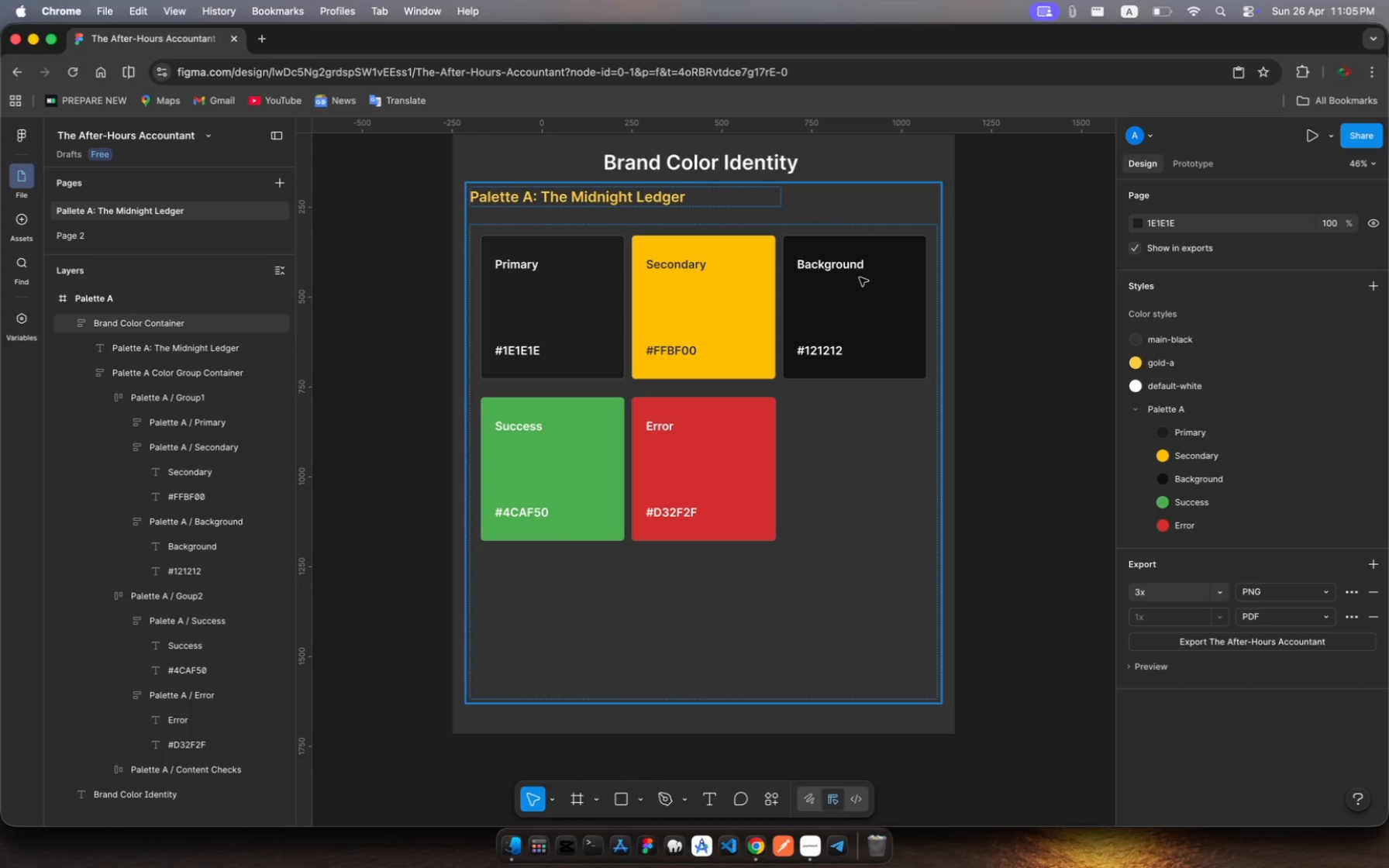 
left_click([858, 281])
 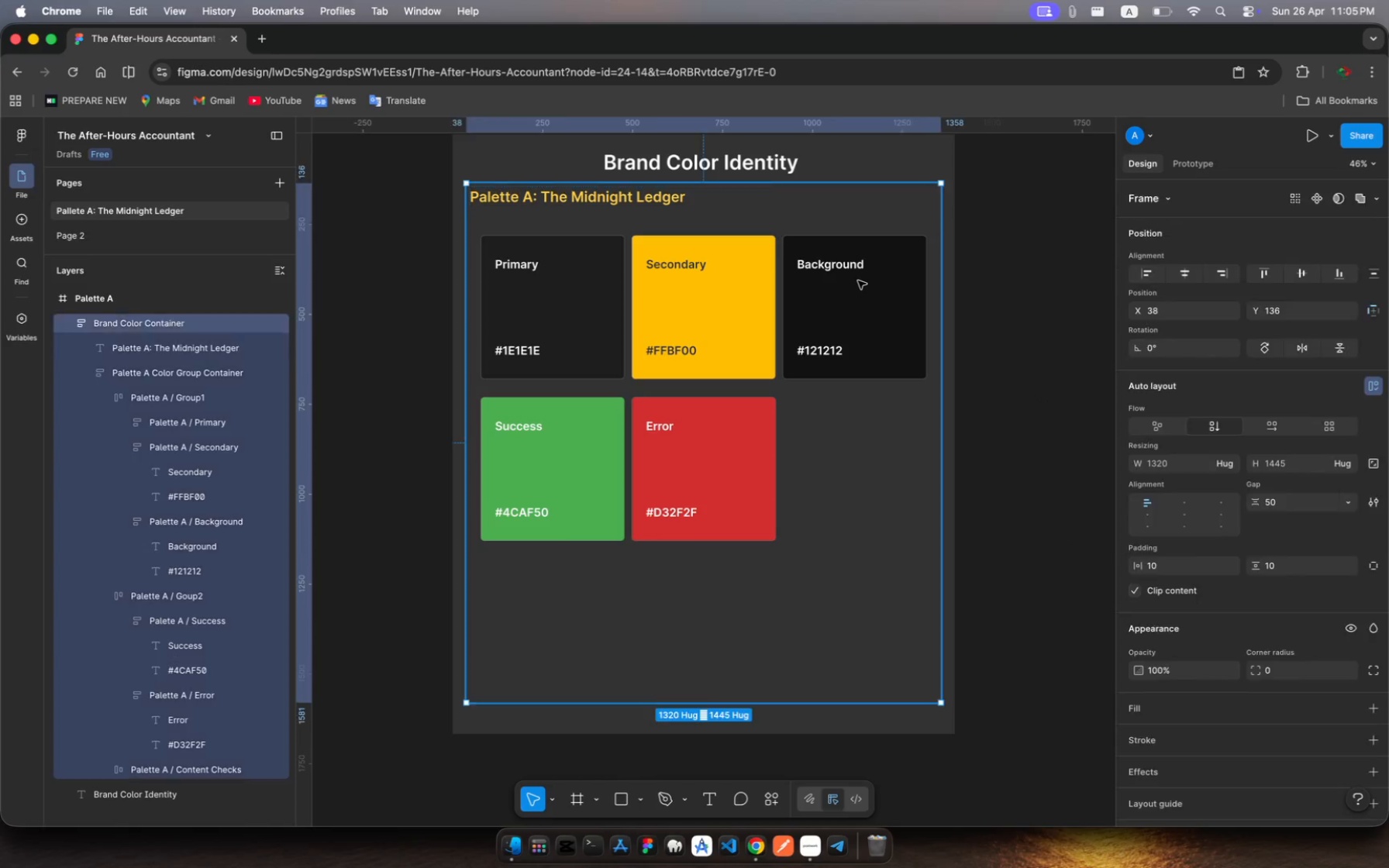 
left_click([858, 281])
 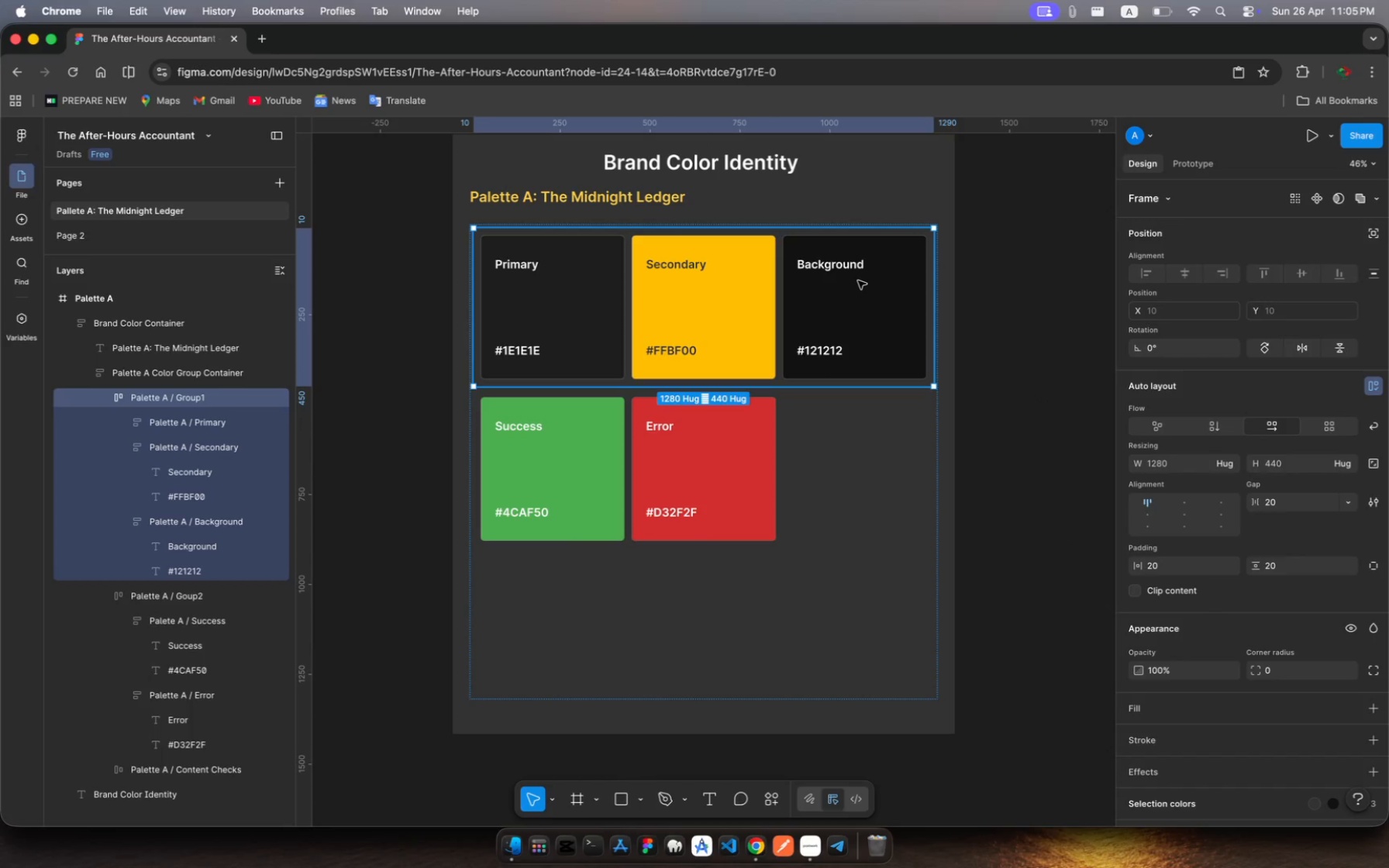 
double_click([858, 281])
 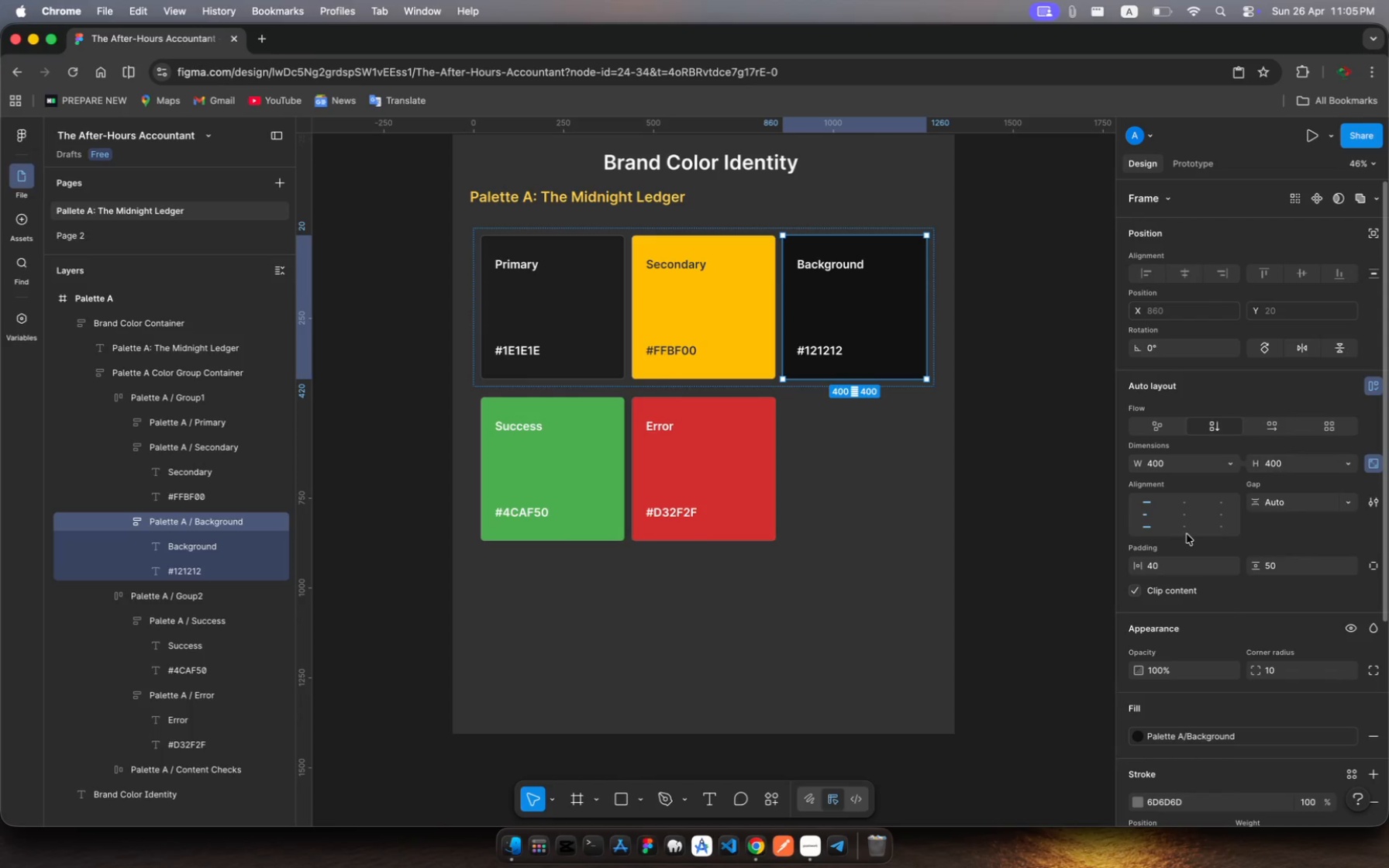 
left_click([1048, 406])
 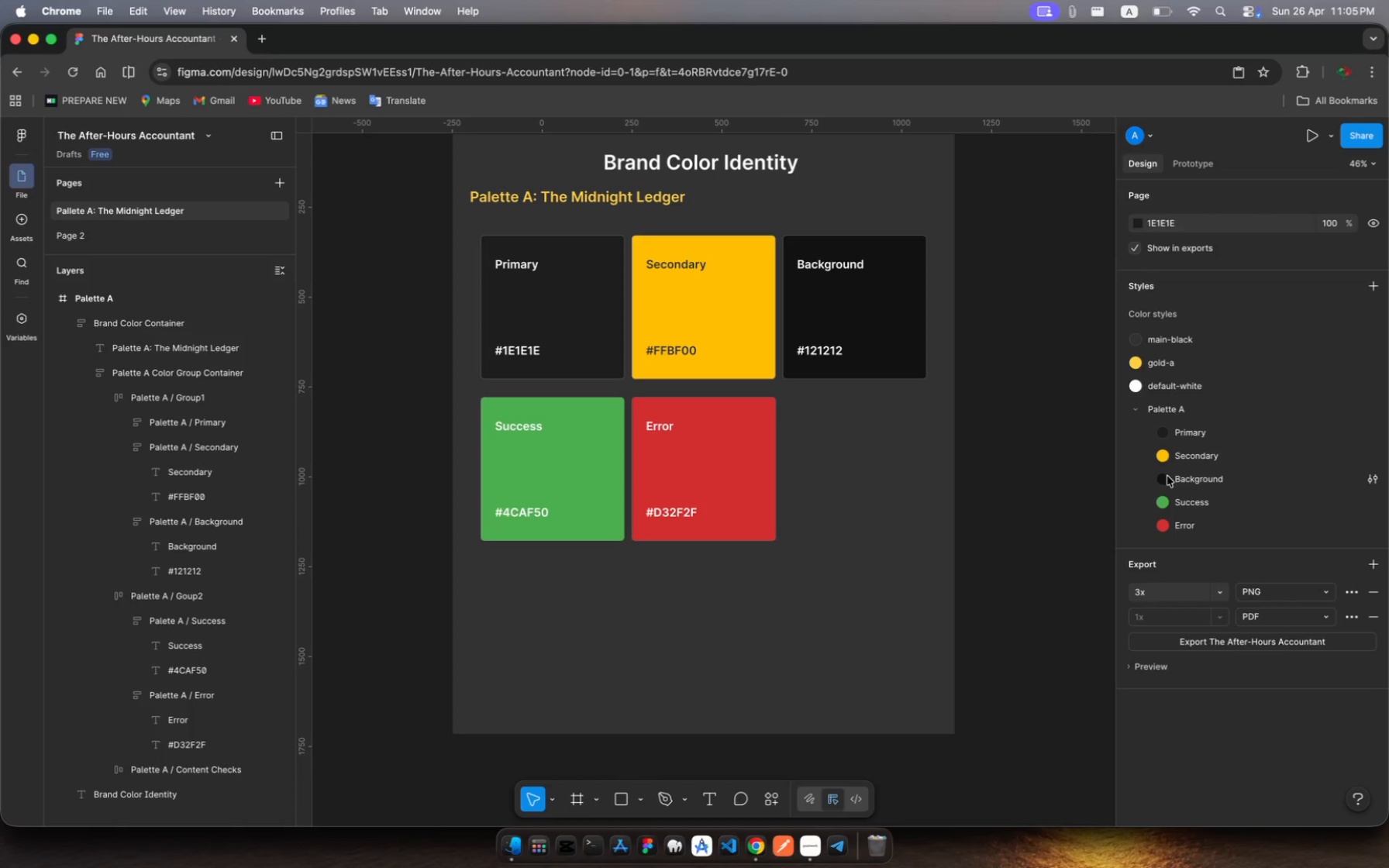 
left_click([1167, 476])
 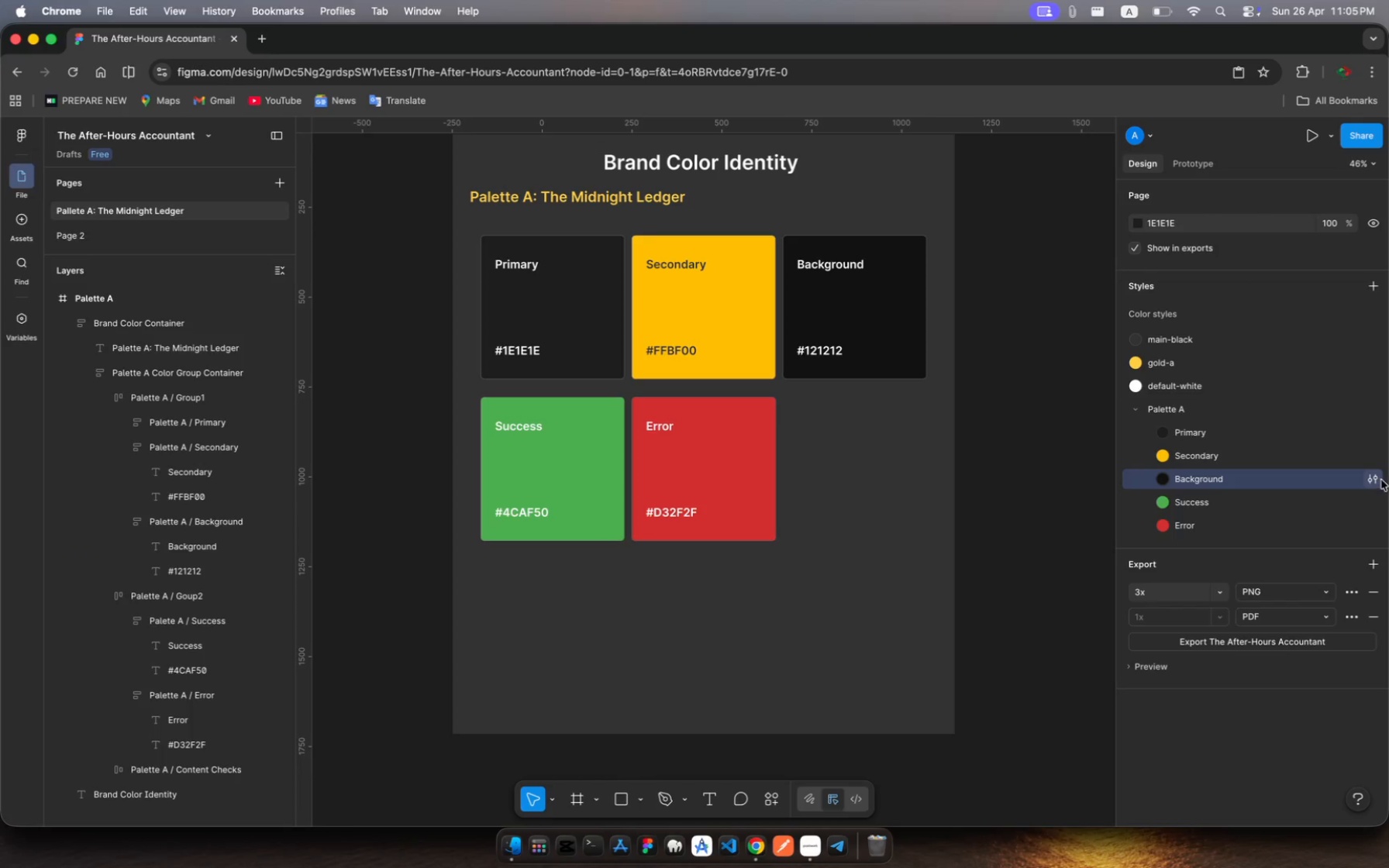 
left_click([1381, 480])
 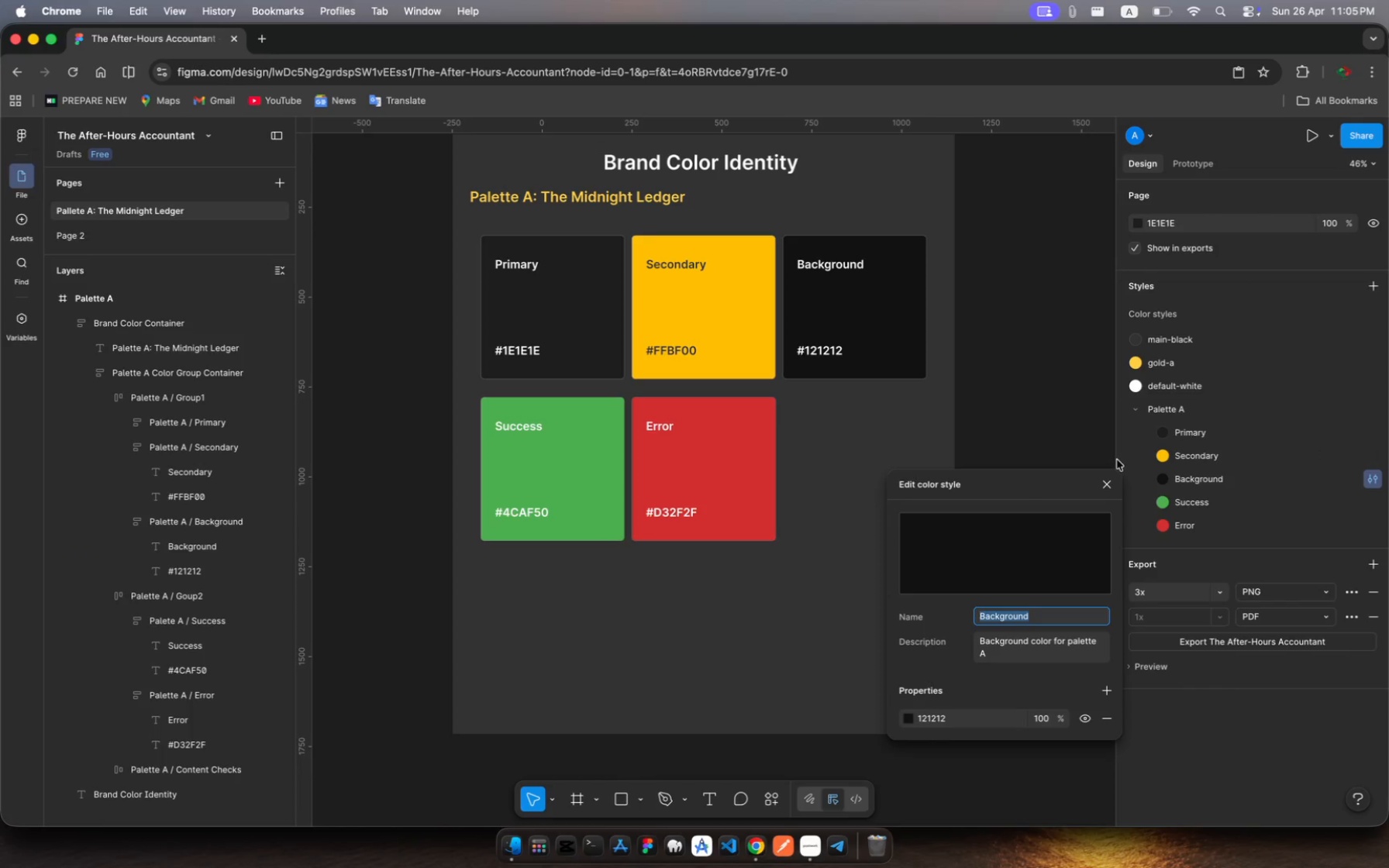 
left_click([1106, 487])
 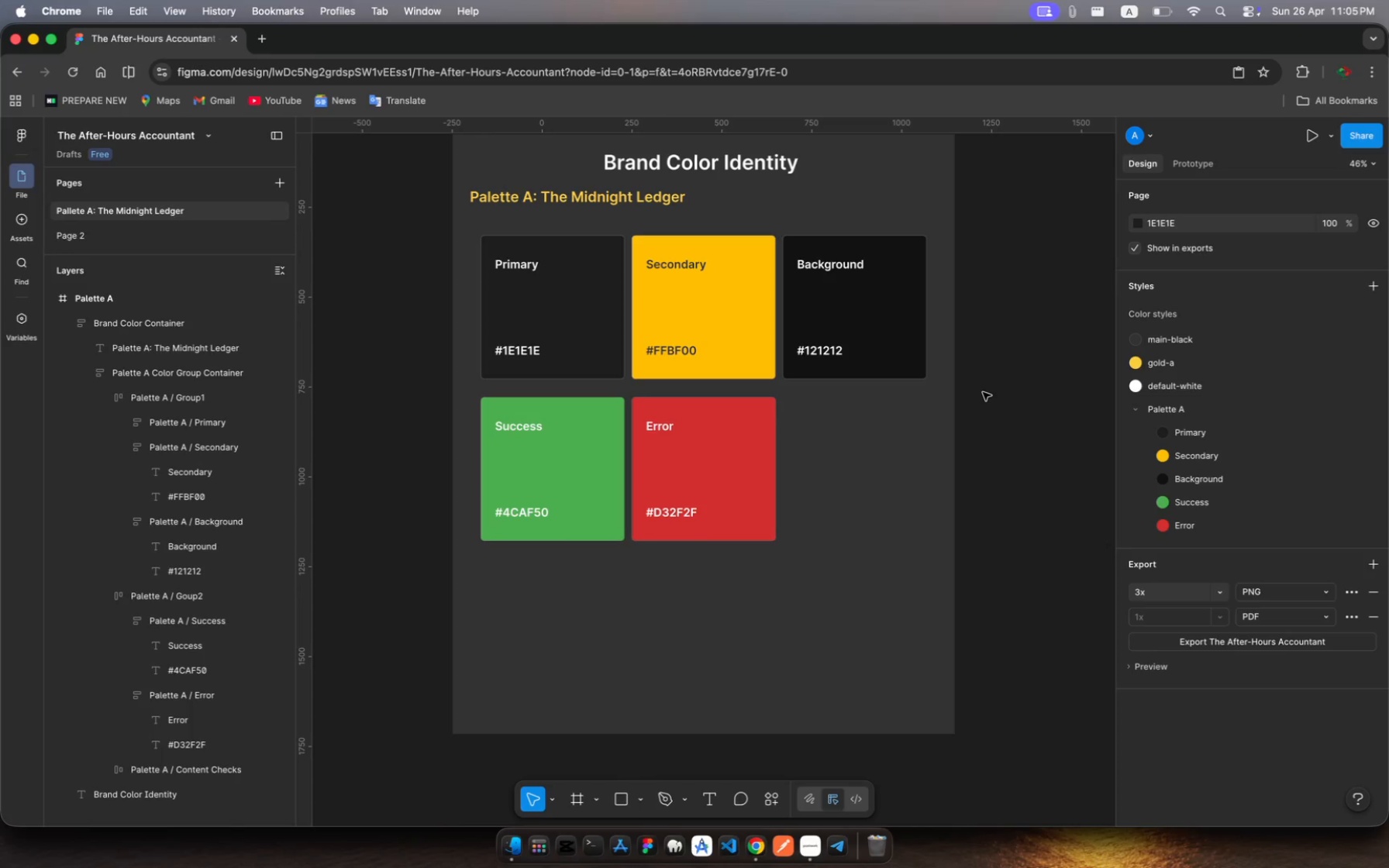 
left_click([983, 392])
 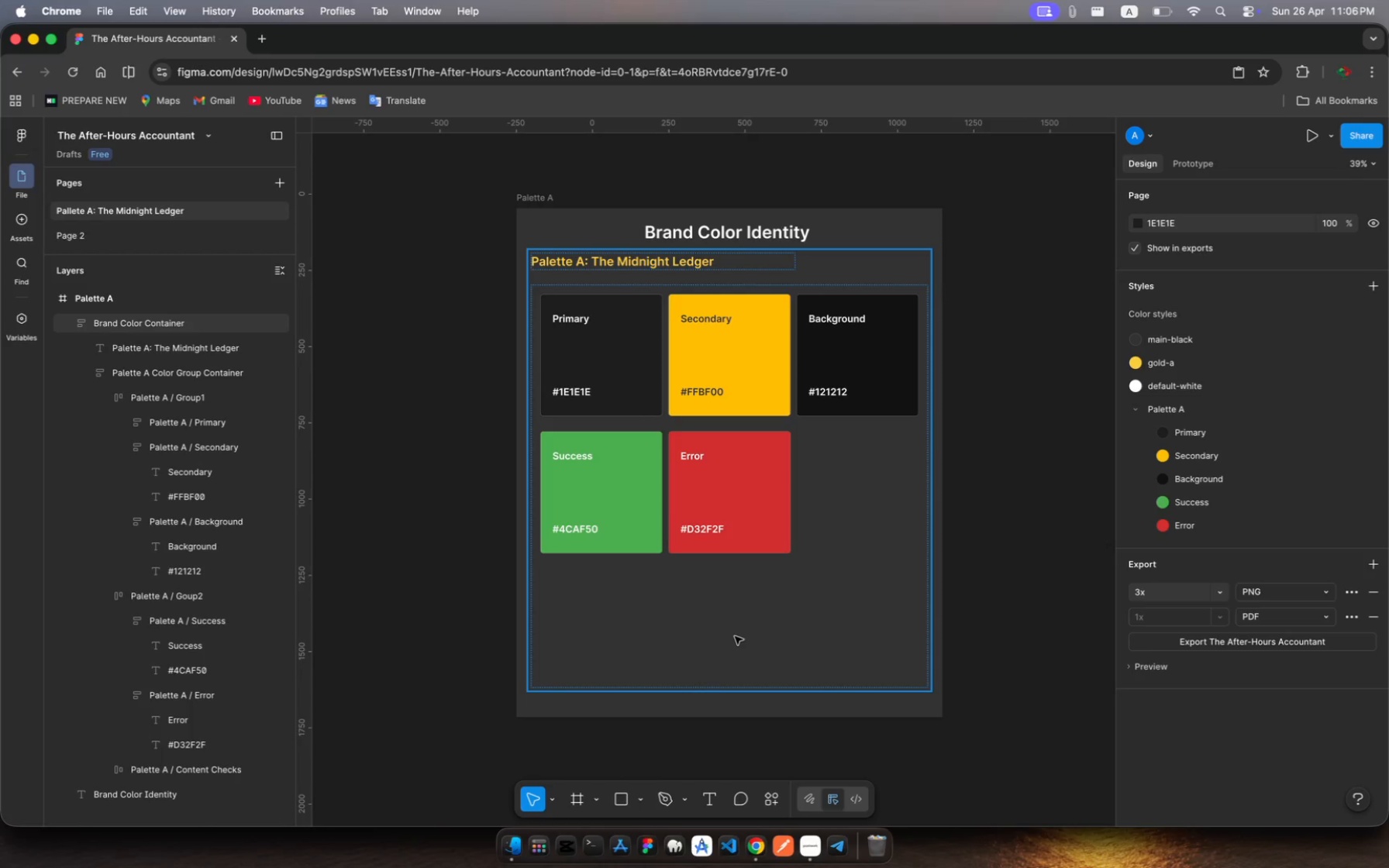 
wait(26.37)
 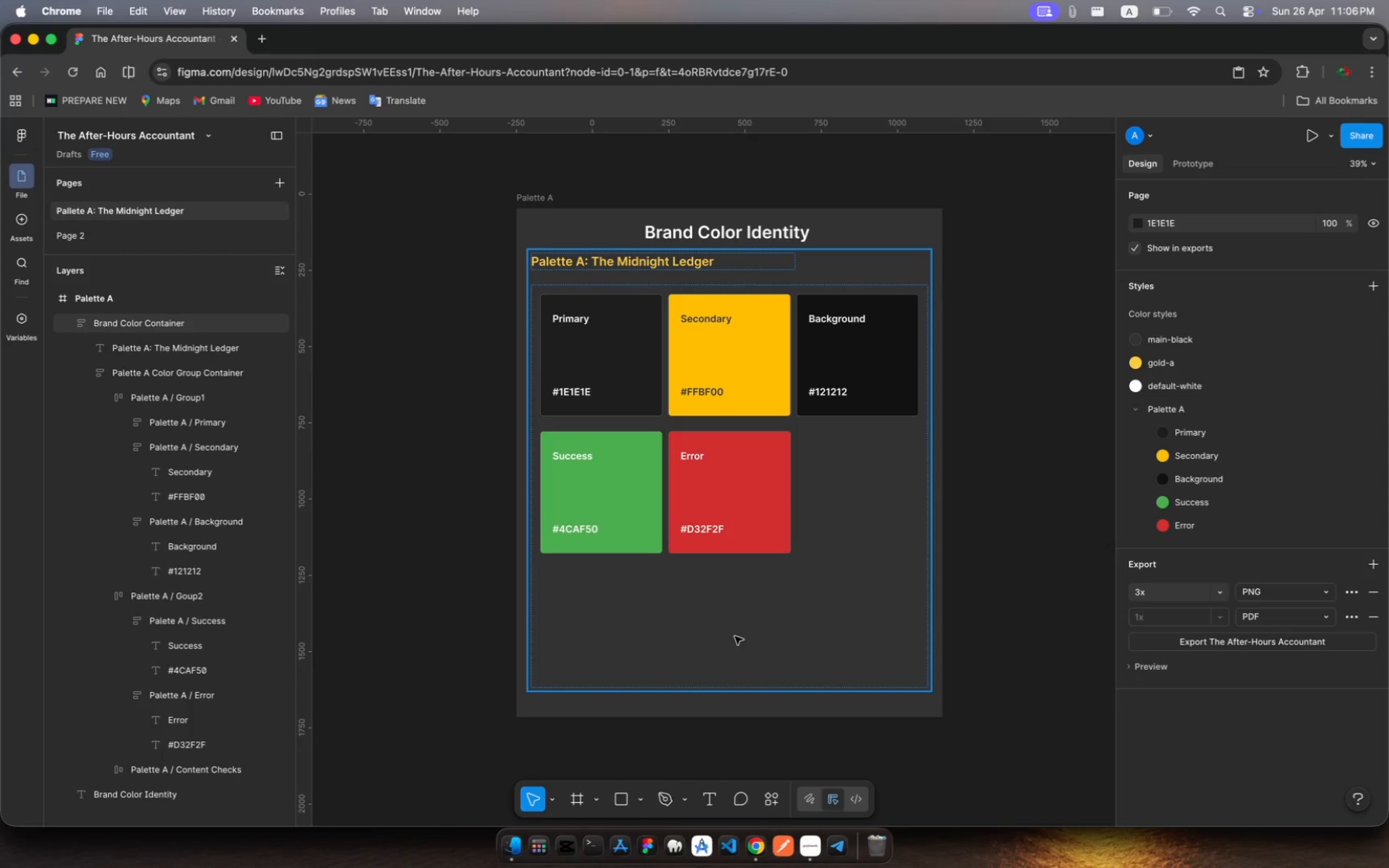 
left_click([1057, 474])
 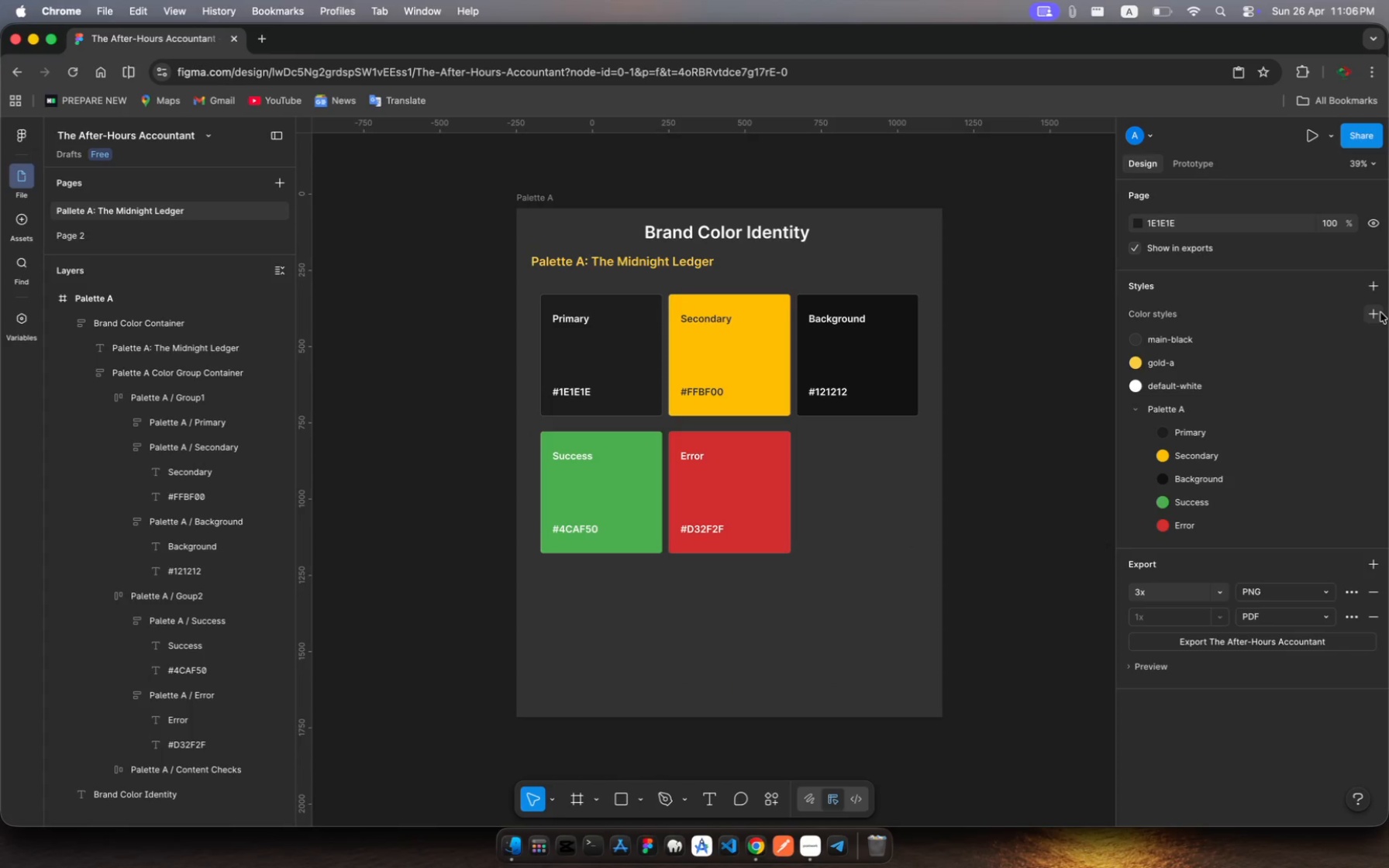 
wait(5.39)
 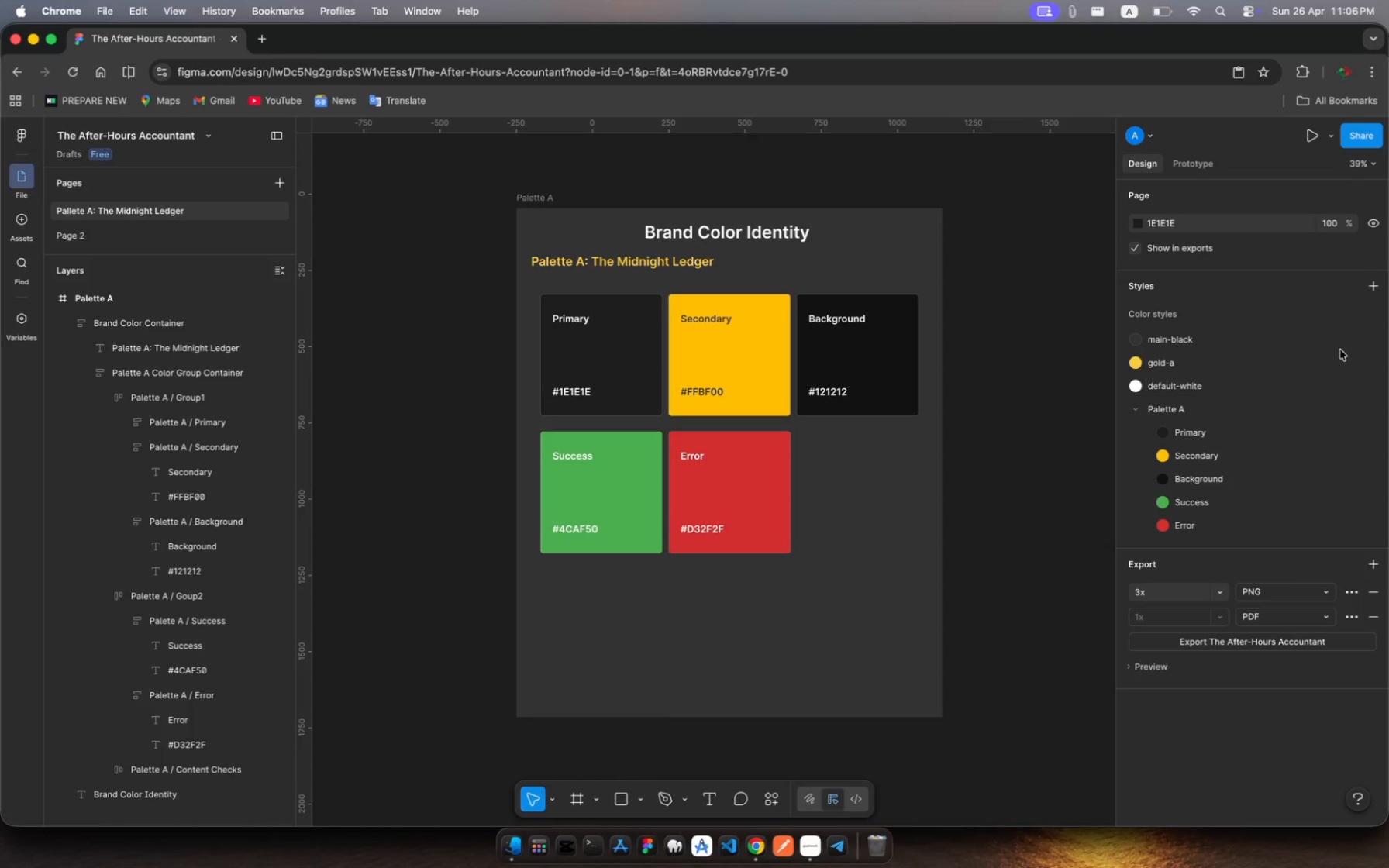 
left_click([1379, 312])
 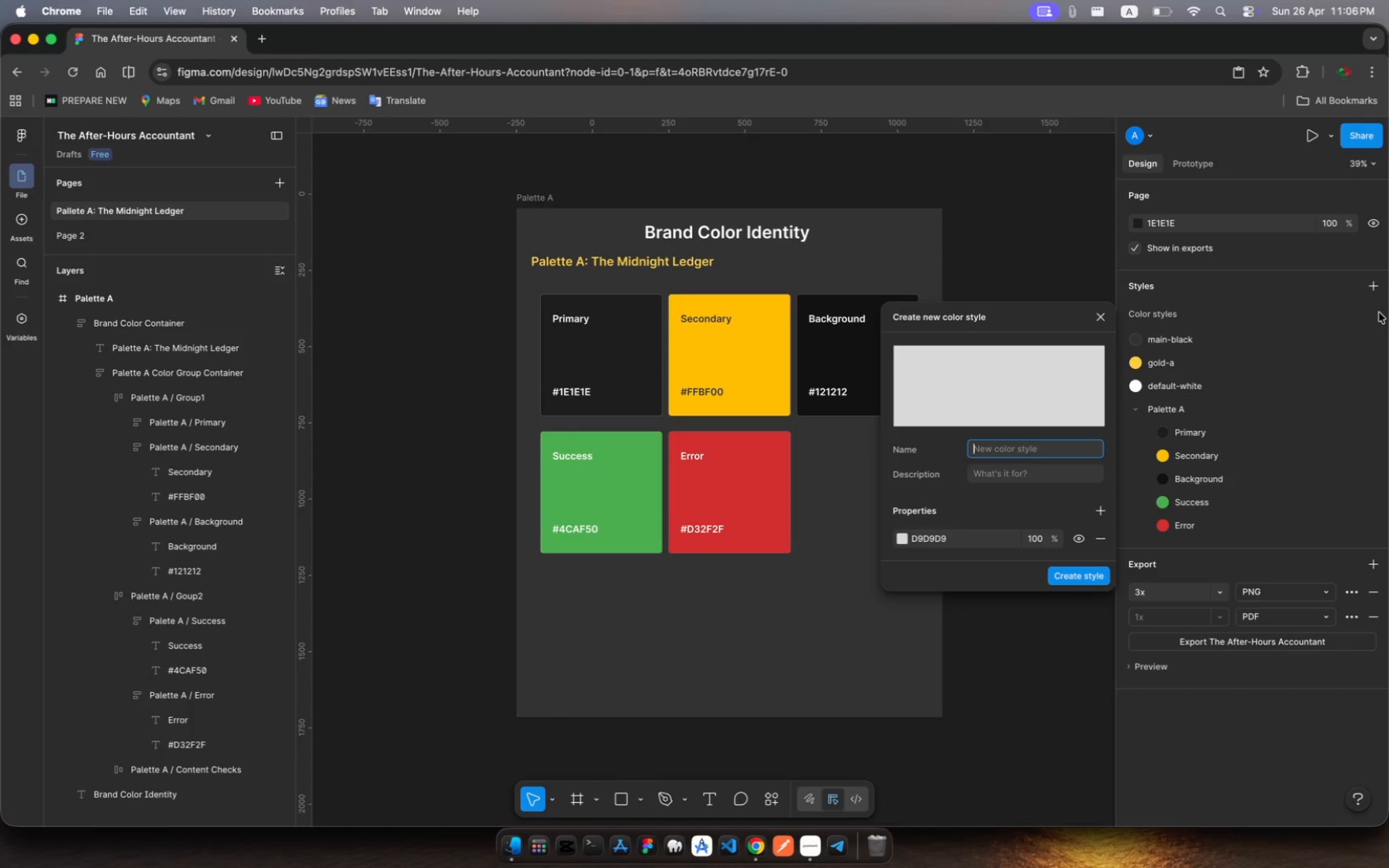 
wait(7.97)
 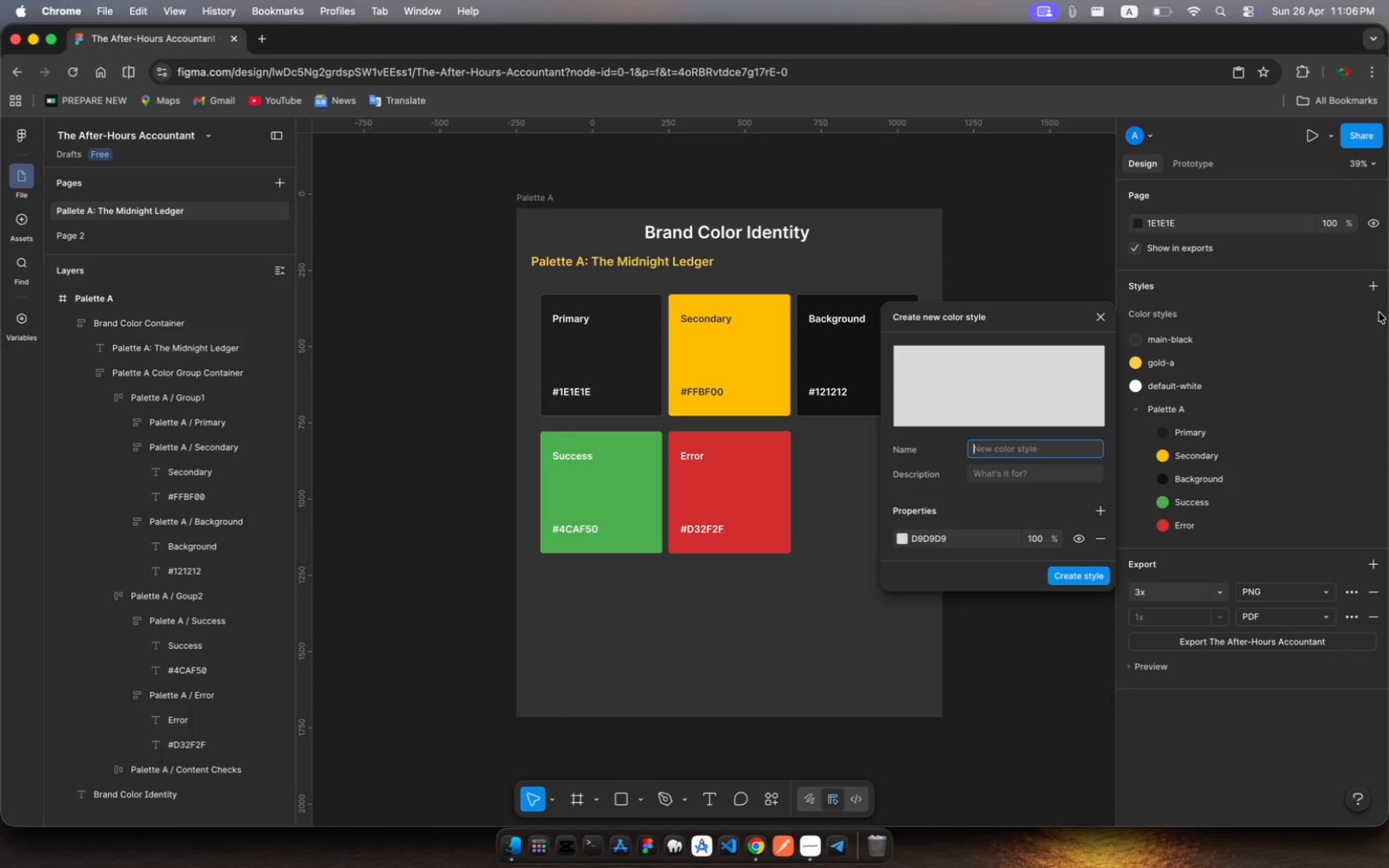 
type(contrast-bg)
 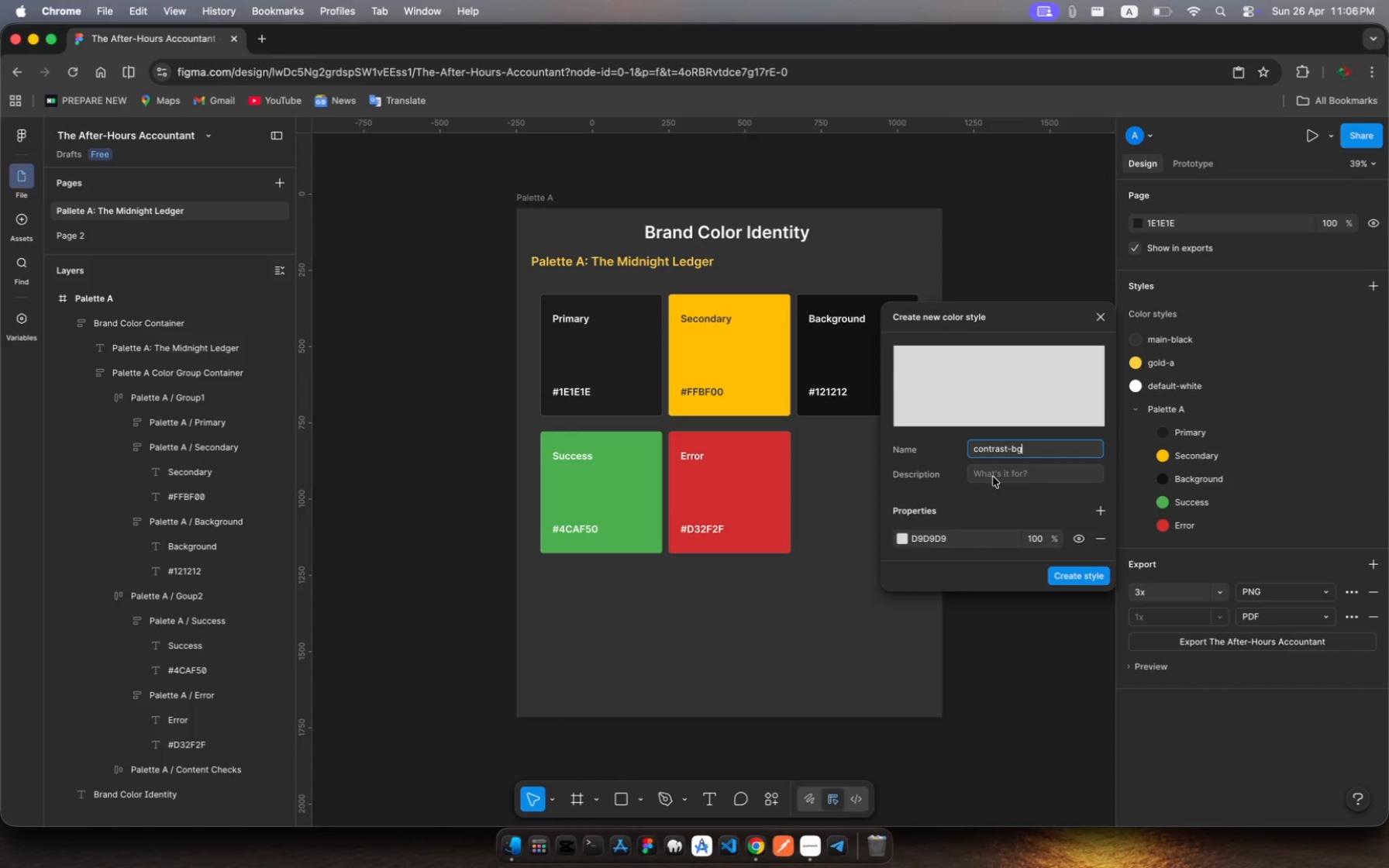 
left_click([998, 477])
 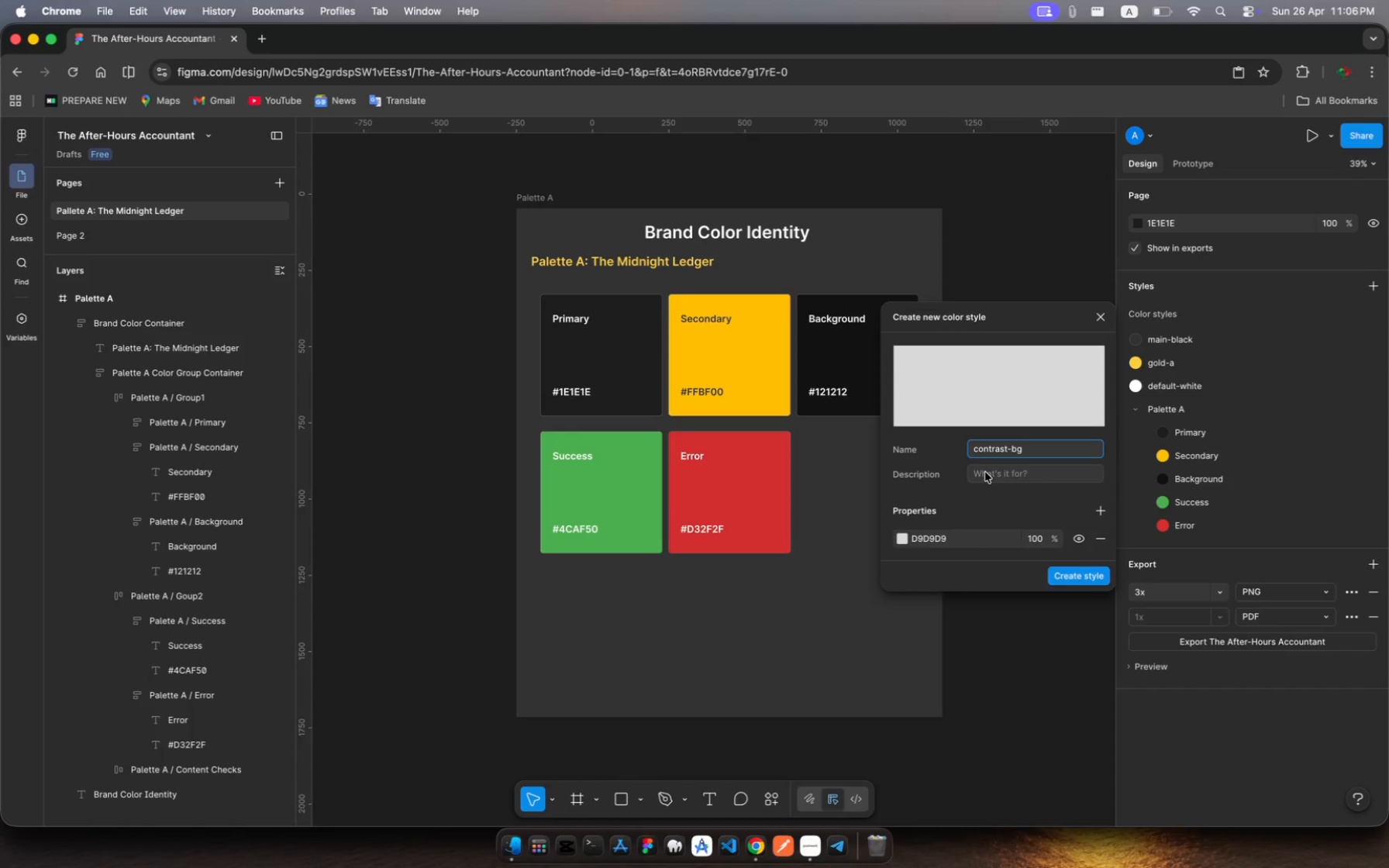 
left_click([984, 472])
 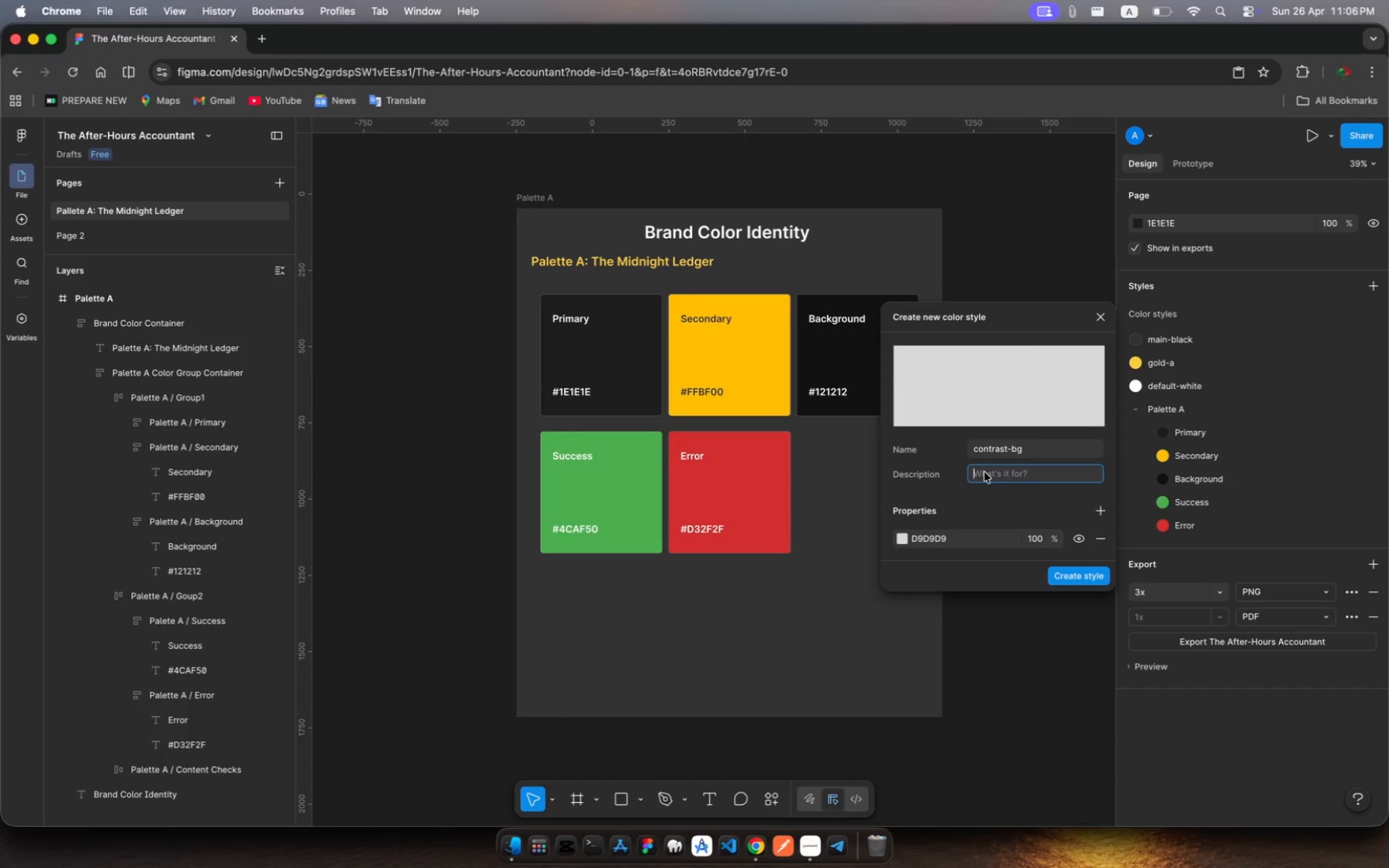 
type(Common for allm)
key(Backspace)
type( paletts)
 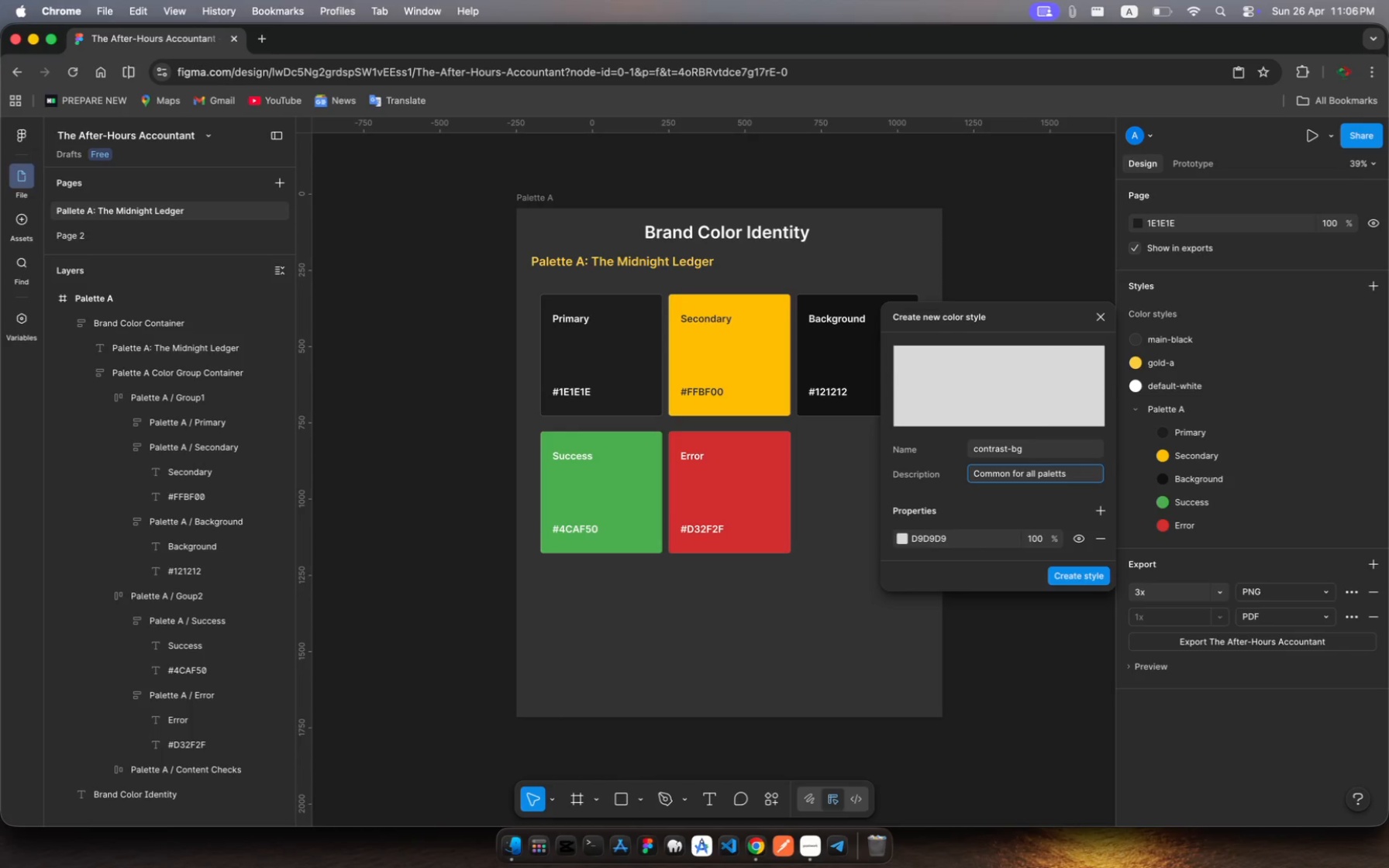 
wait(6.11)
 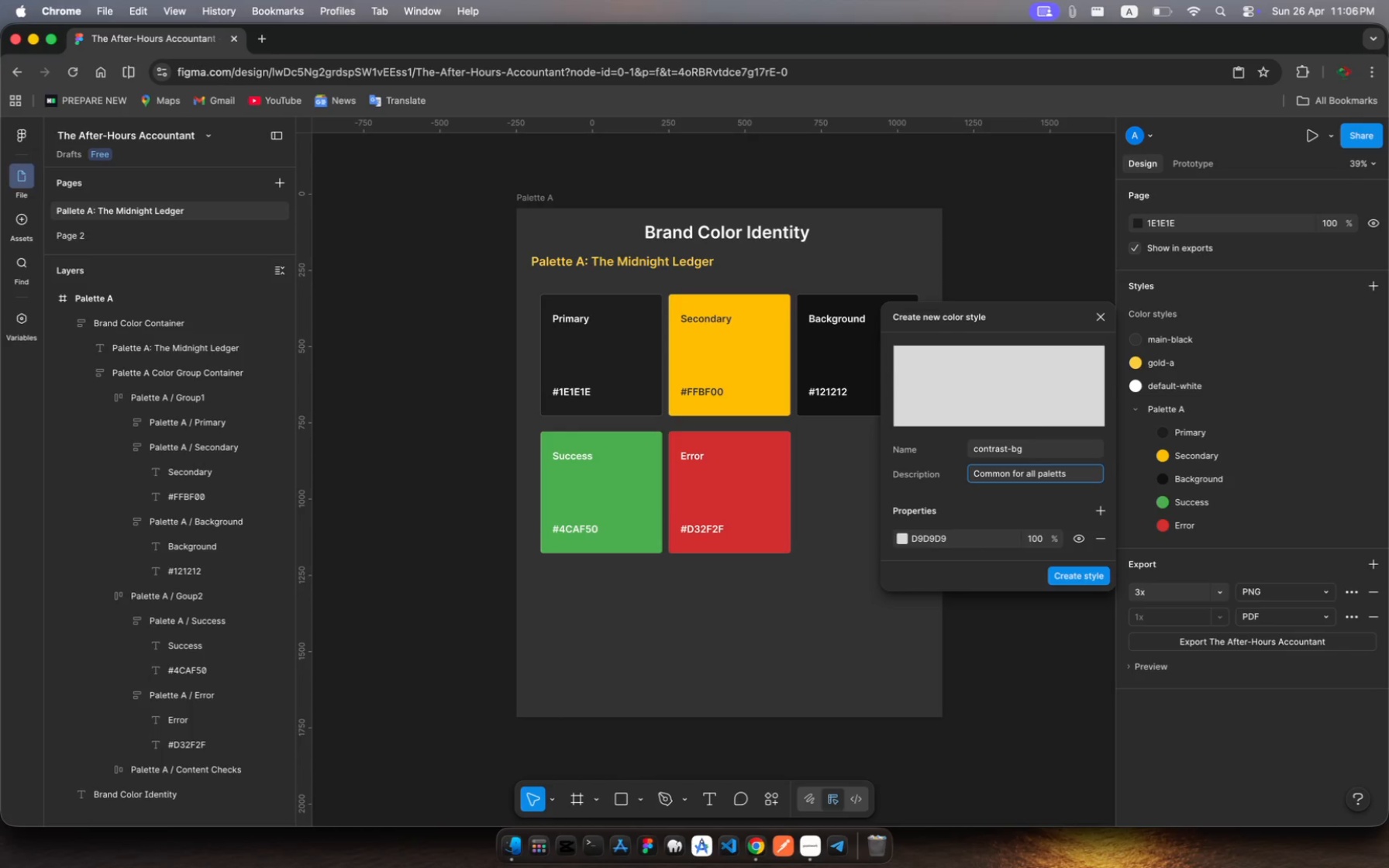 
key(Backspace)
type(es for contrast showing)
 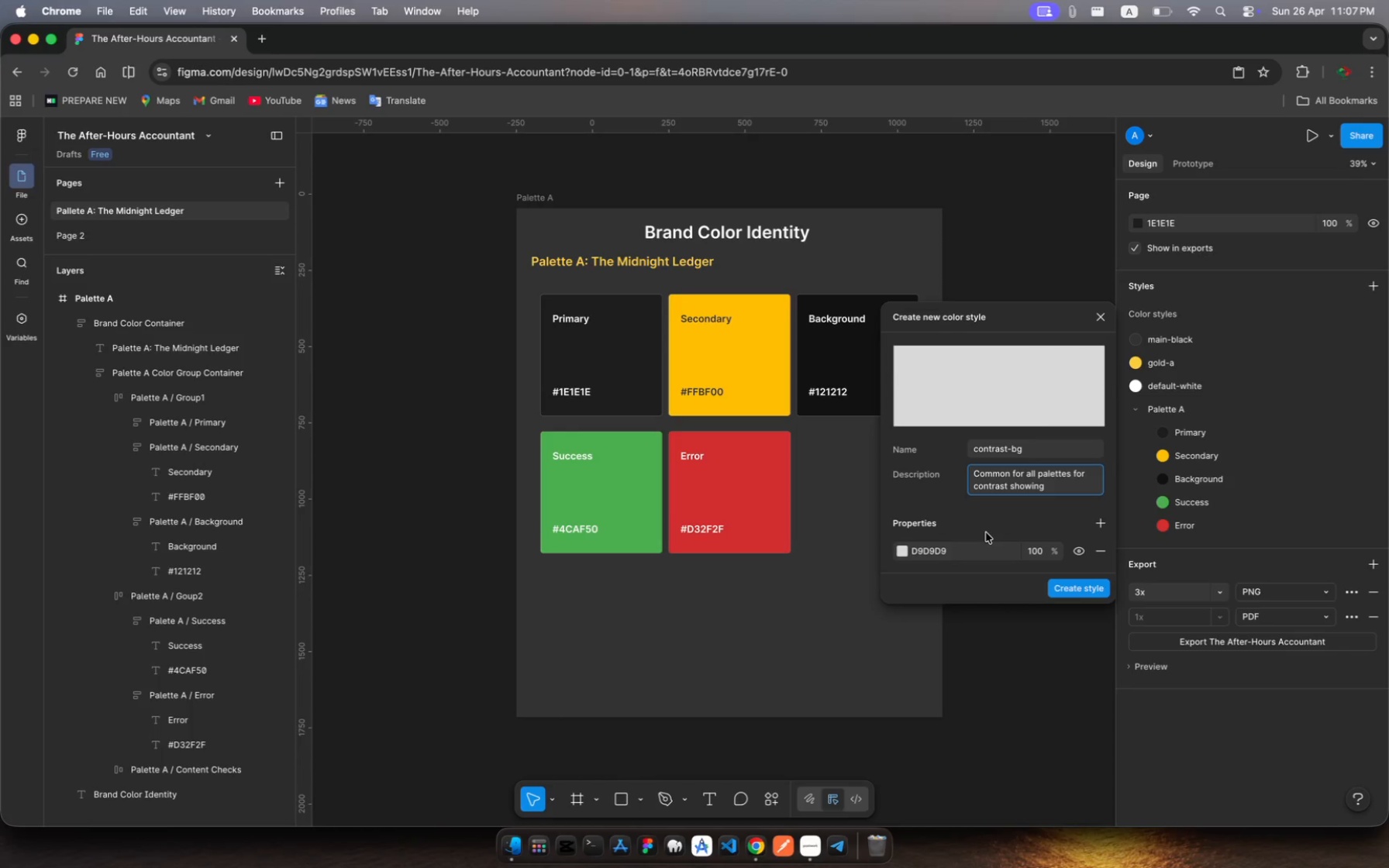 
wait(12.46)
 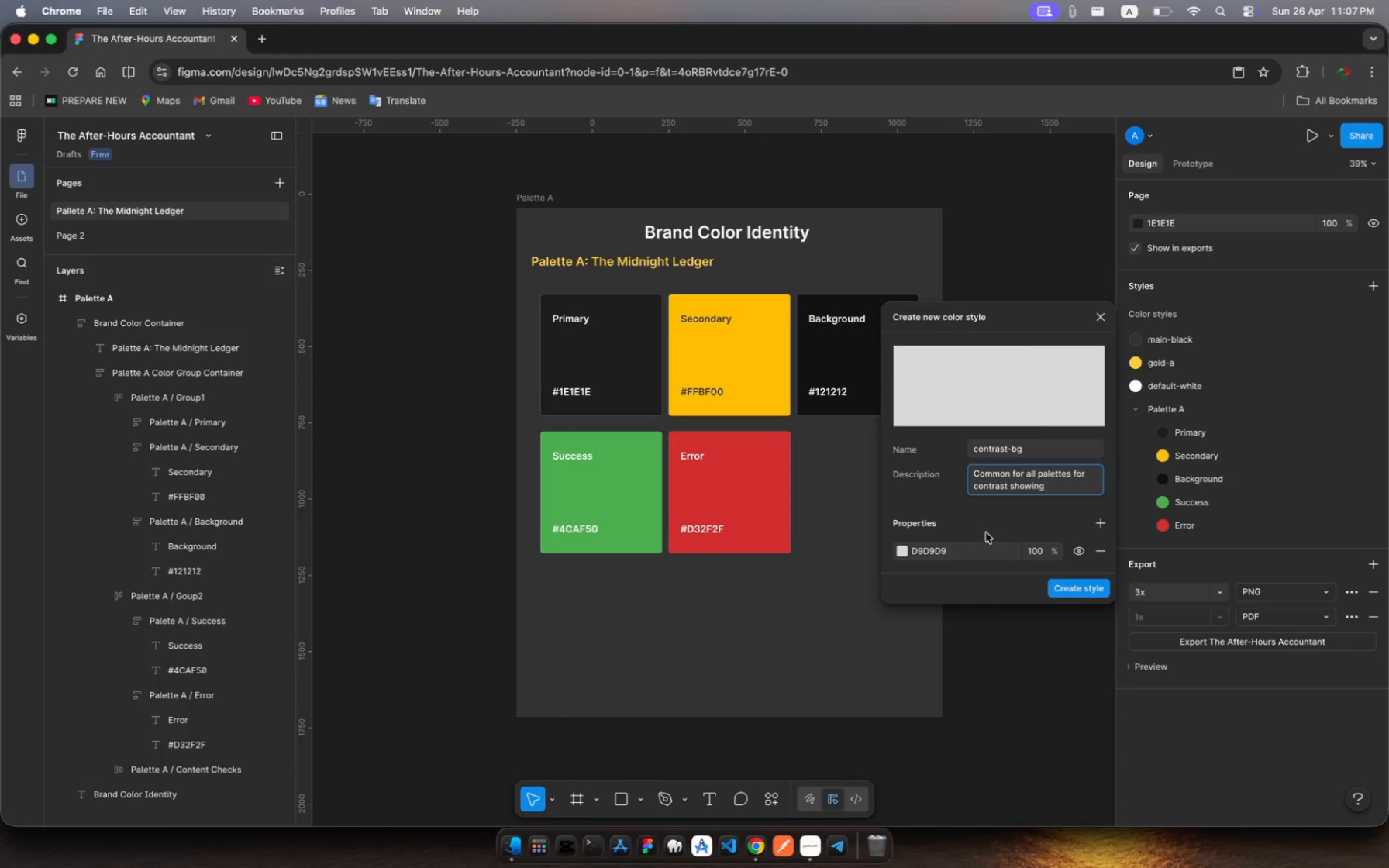 
left_click([903, 554])
 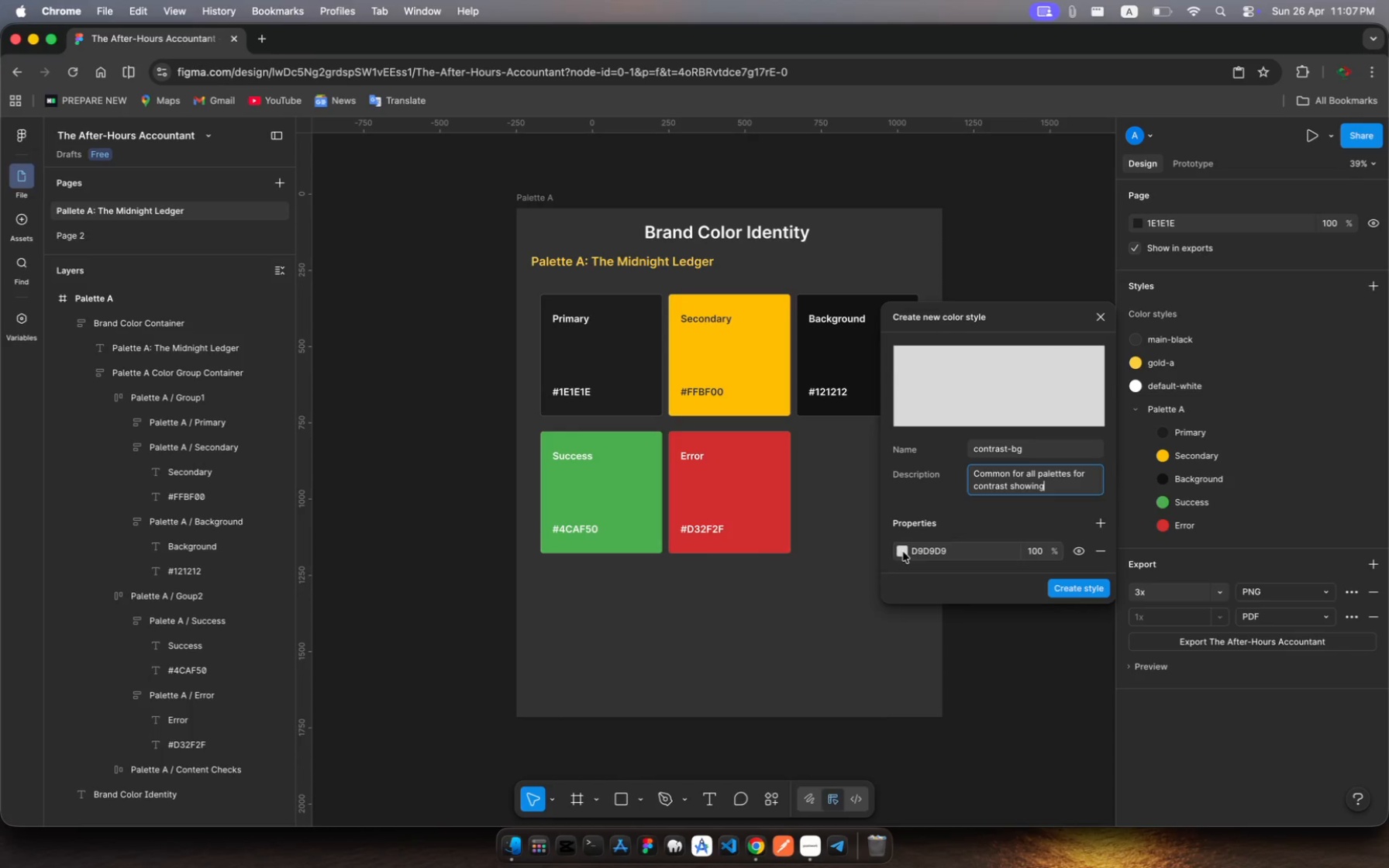 
left_click([903, 552])
 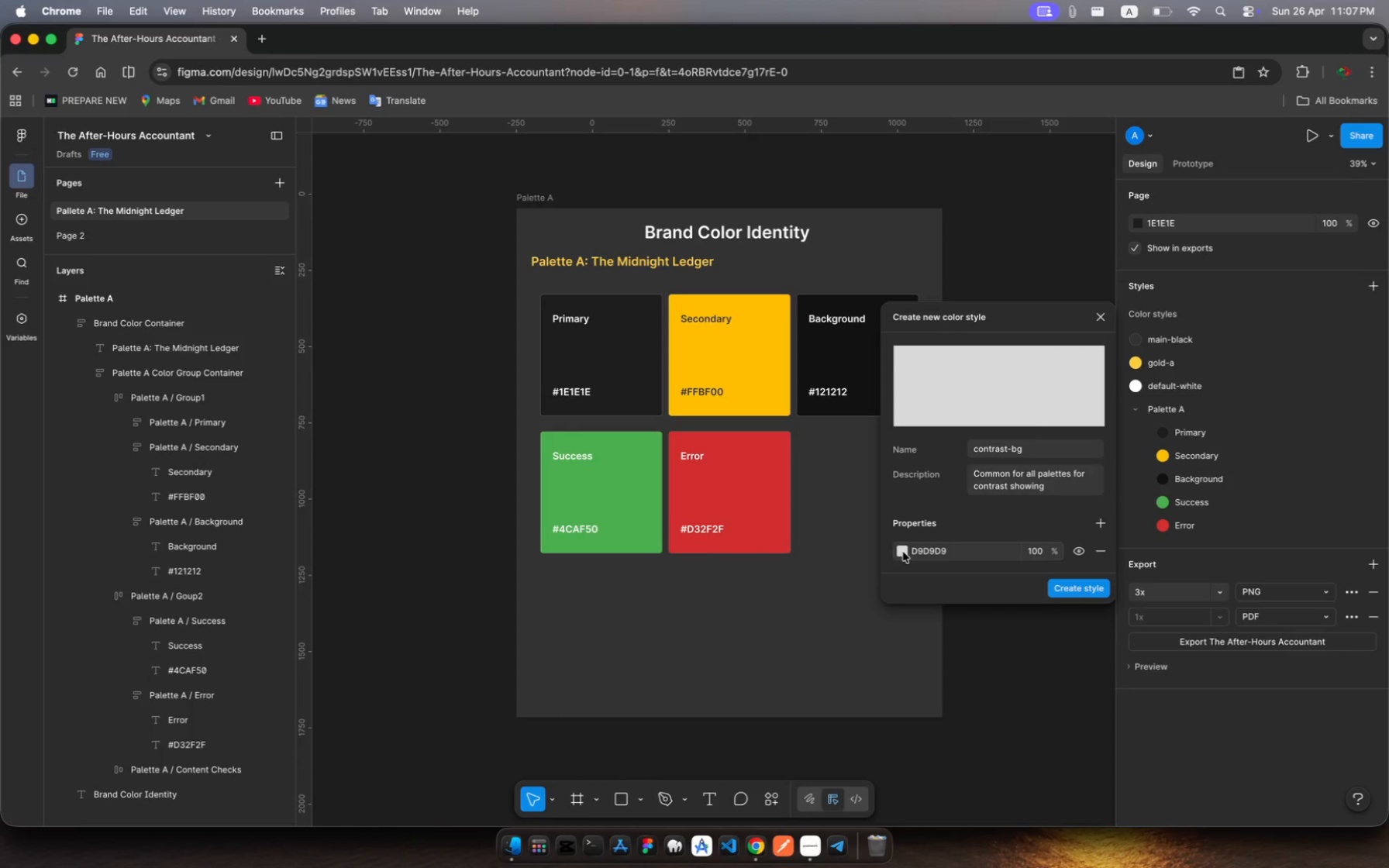 
left_click([903, 552])
 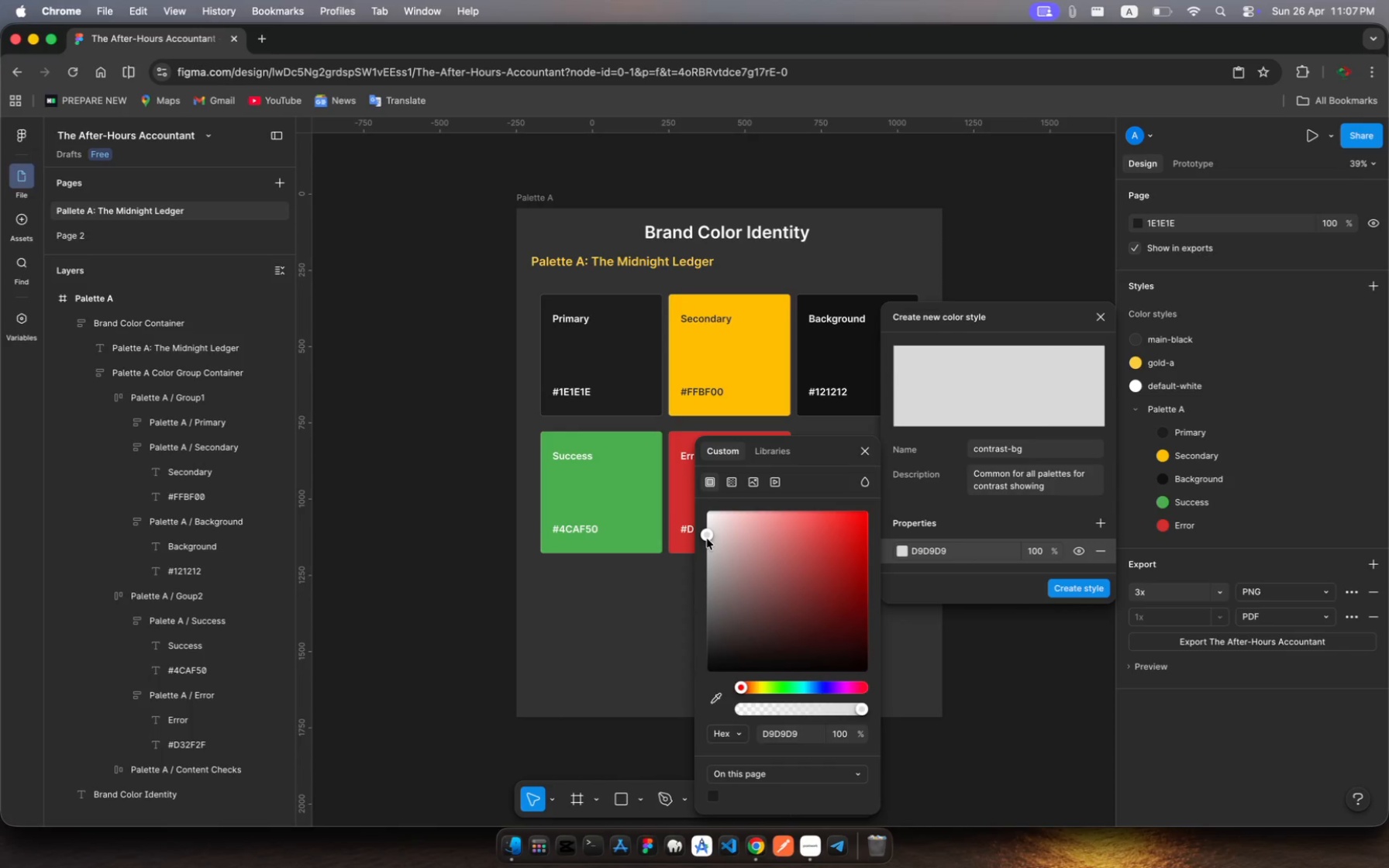 
left_click_drag(start_coordinate=[707, 539], to_coordinate=[708, 618])
 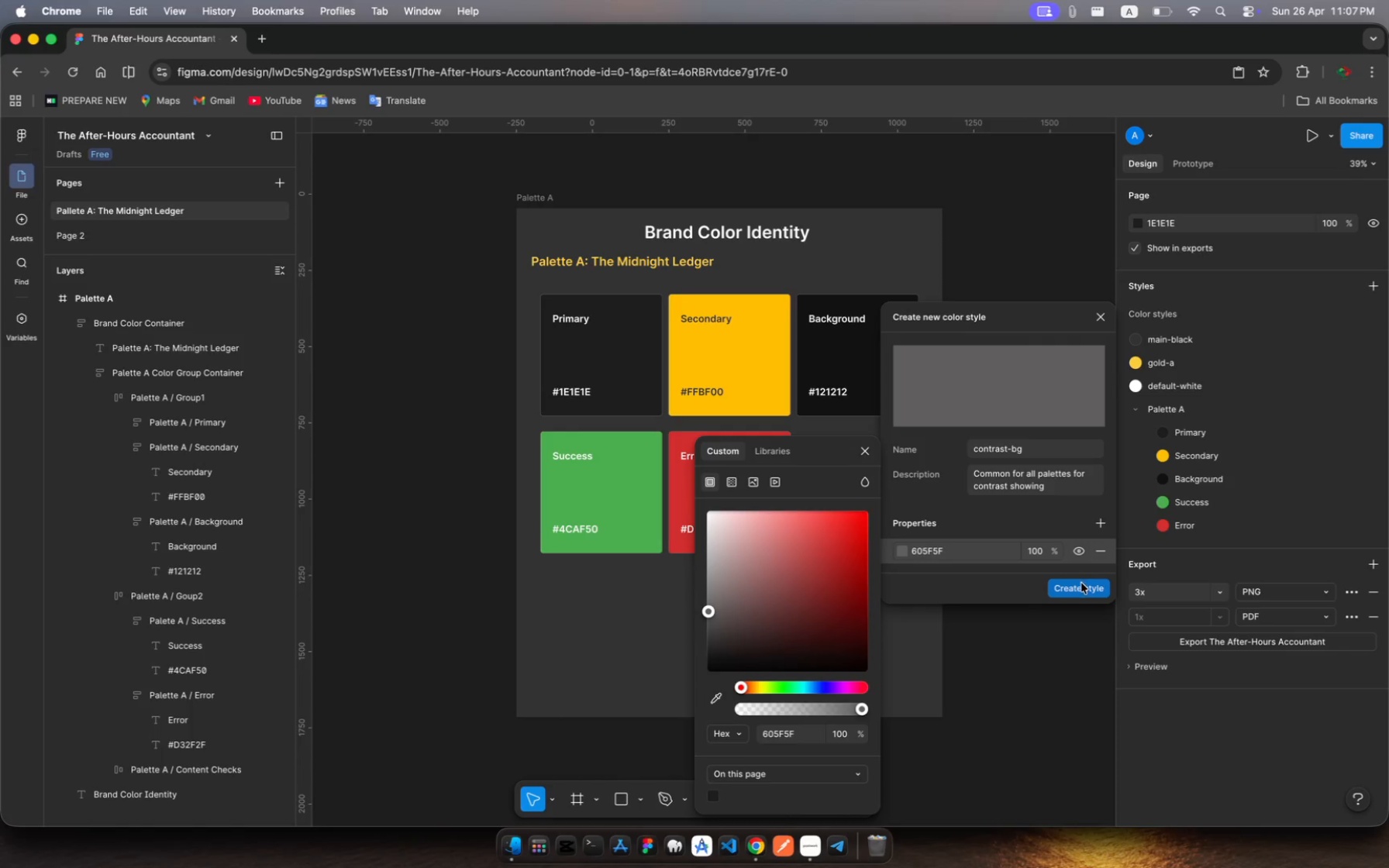 
left_click([1082, 585])
 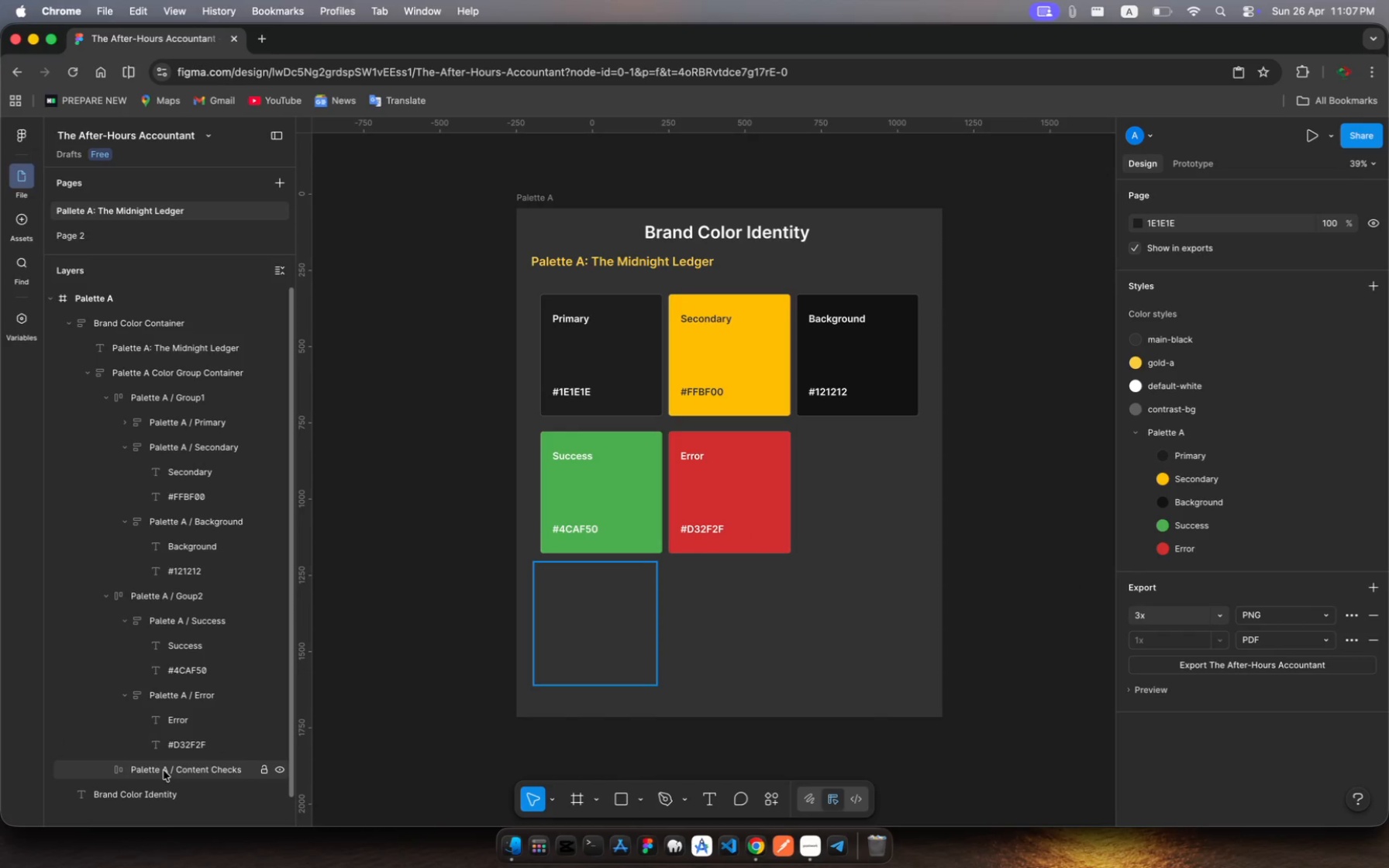 
left_click([164, 770])
 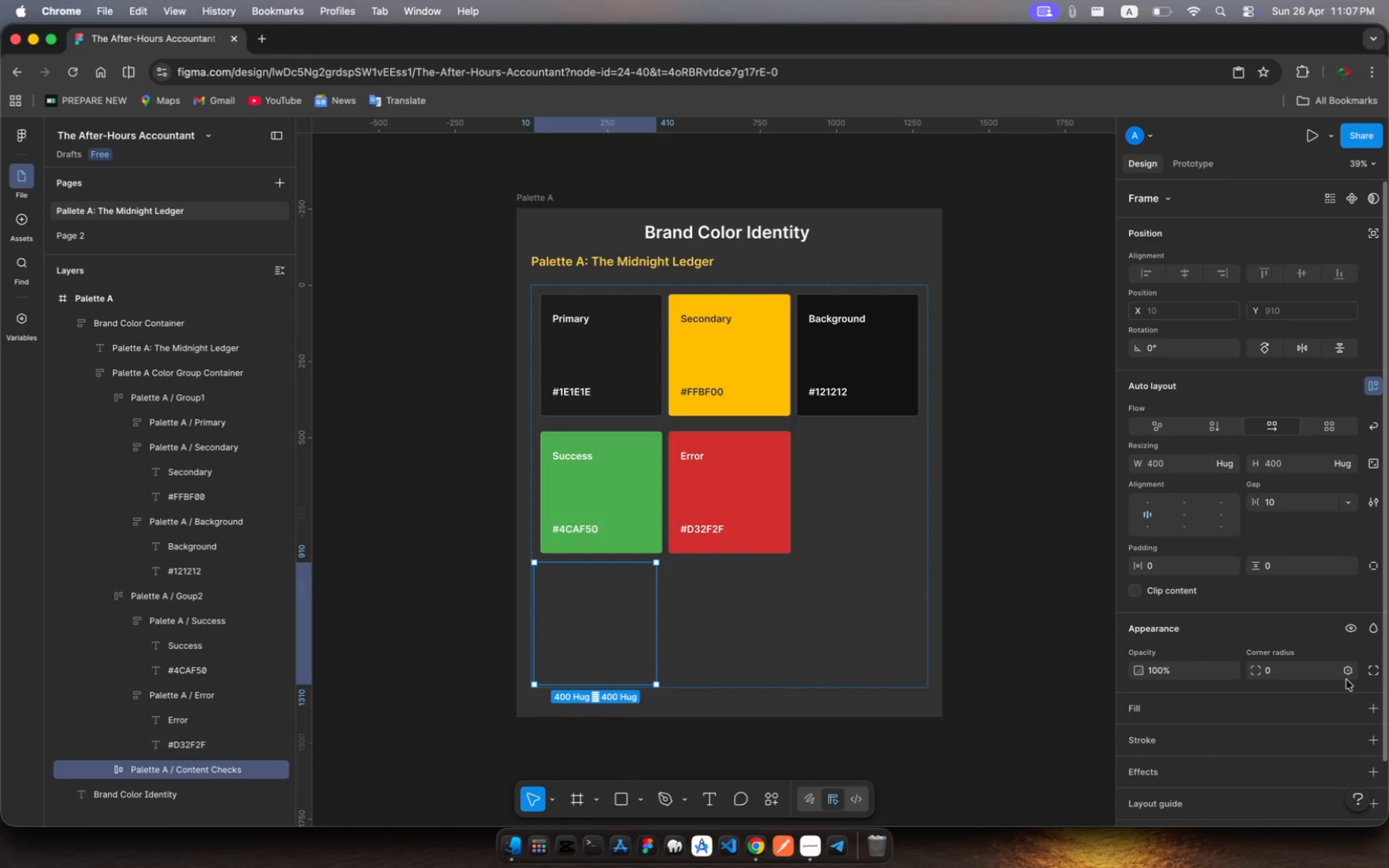 
wait(5.41)
 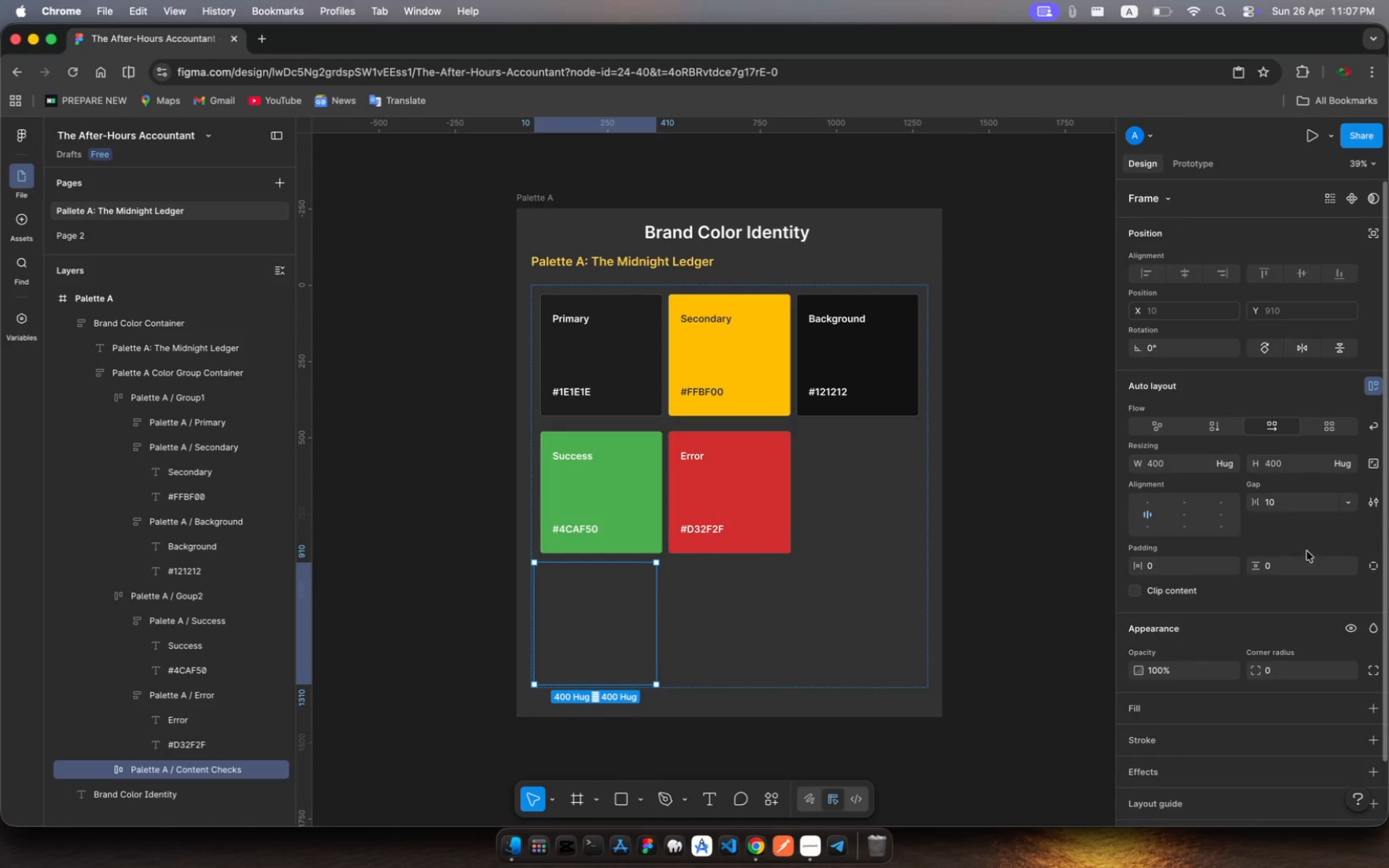 
left_click([1351, 707])
 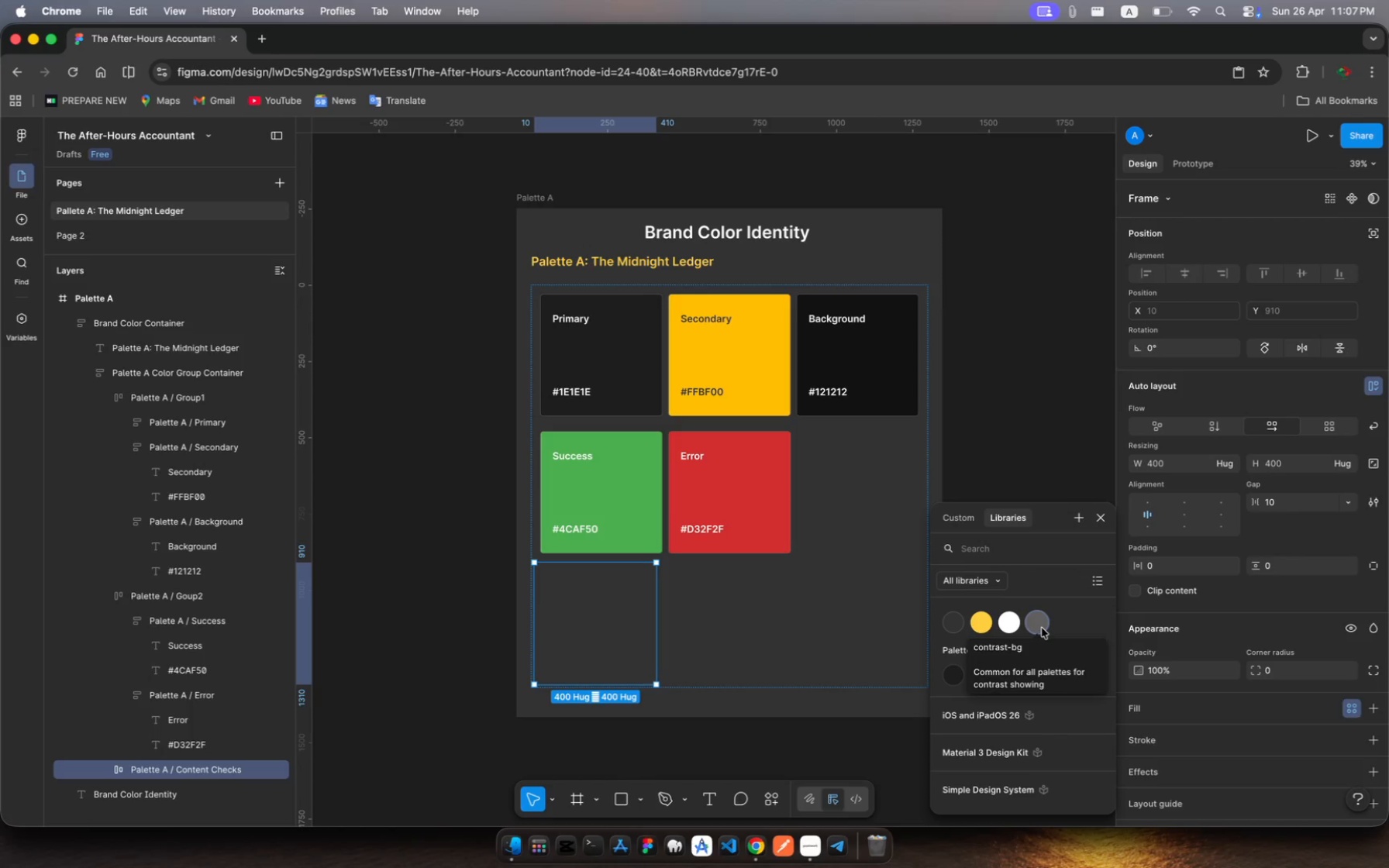 
left_click([1042, 628])
 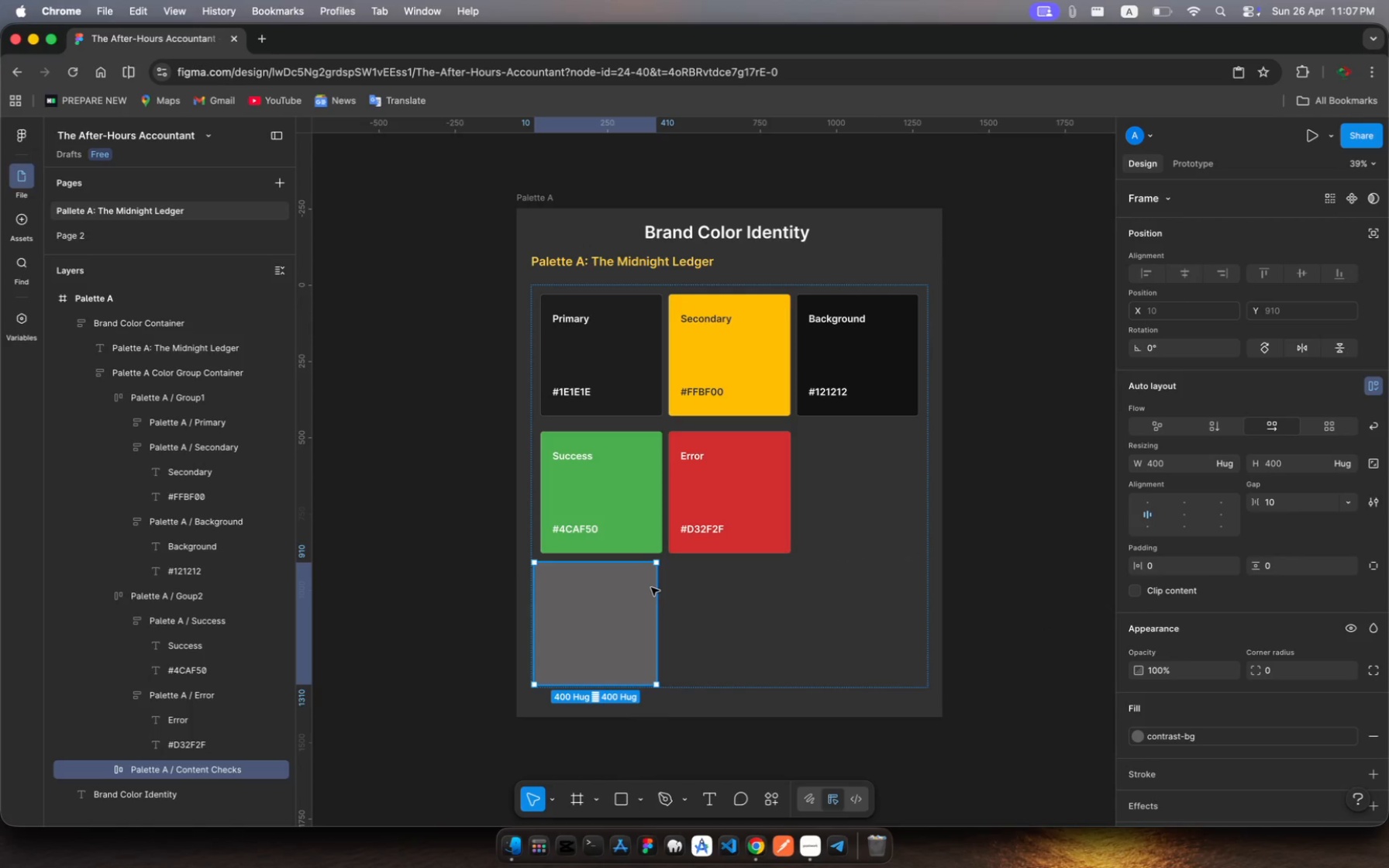 
left_click_drag(start_coordinate=[656, 587], to_coordinate=[918, 608])
 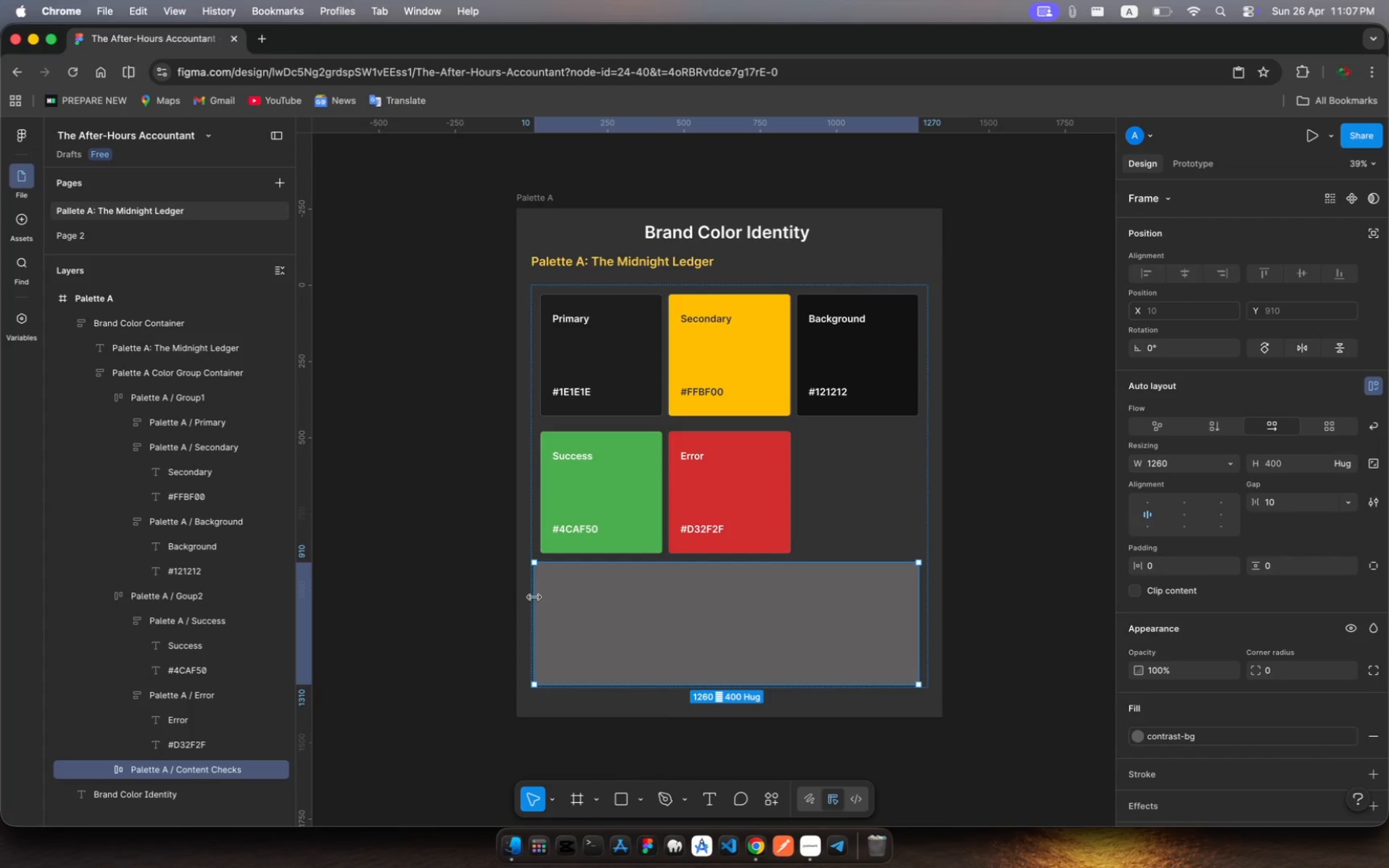 
left_click_drag(start_coordinate=[535, 597], to_coordinate=[530, 597])
 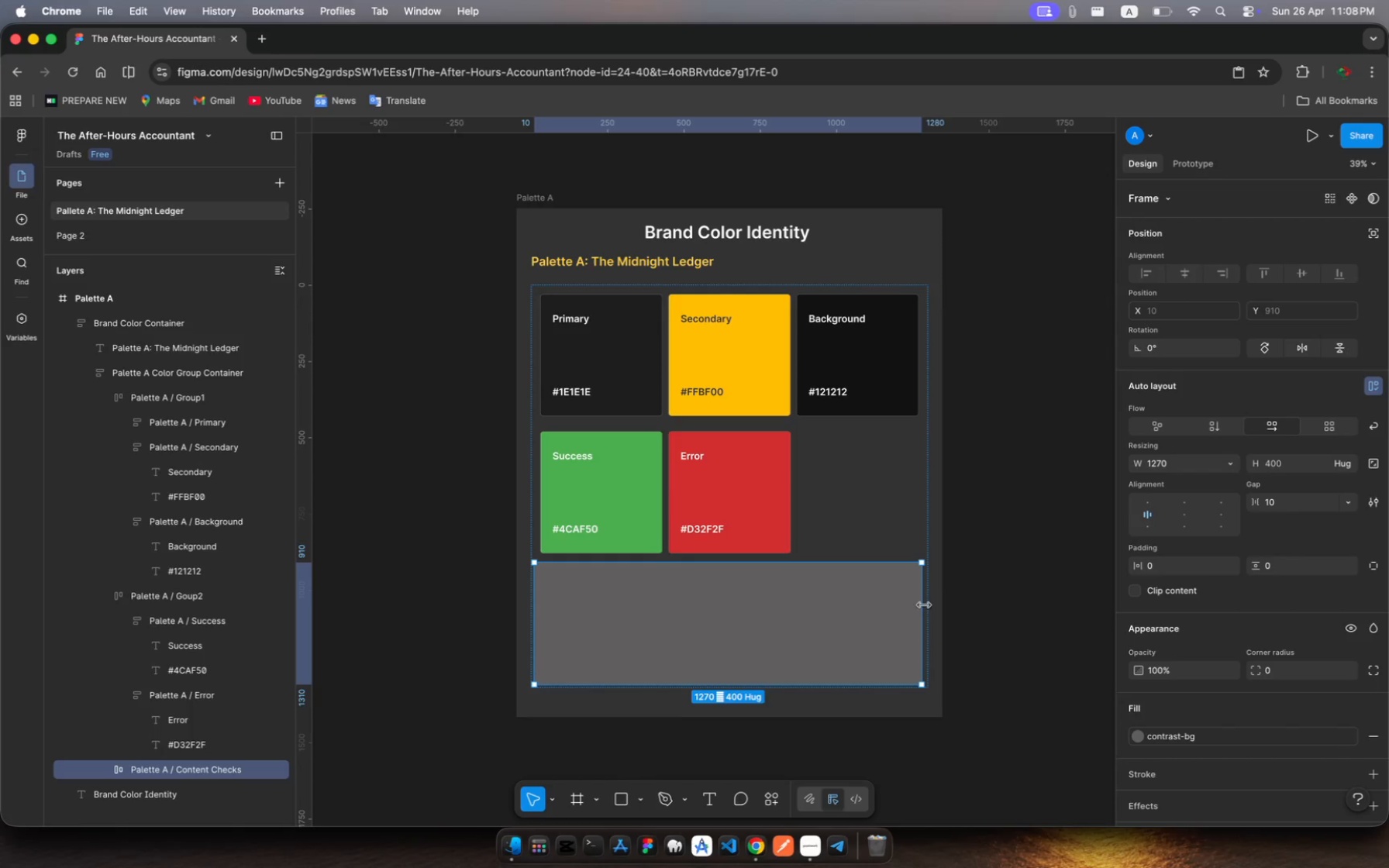 
left_click_drag(start_coordinate=[924, 605], to_coordinate=[917, 604])
 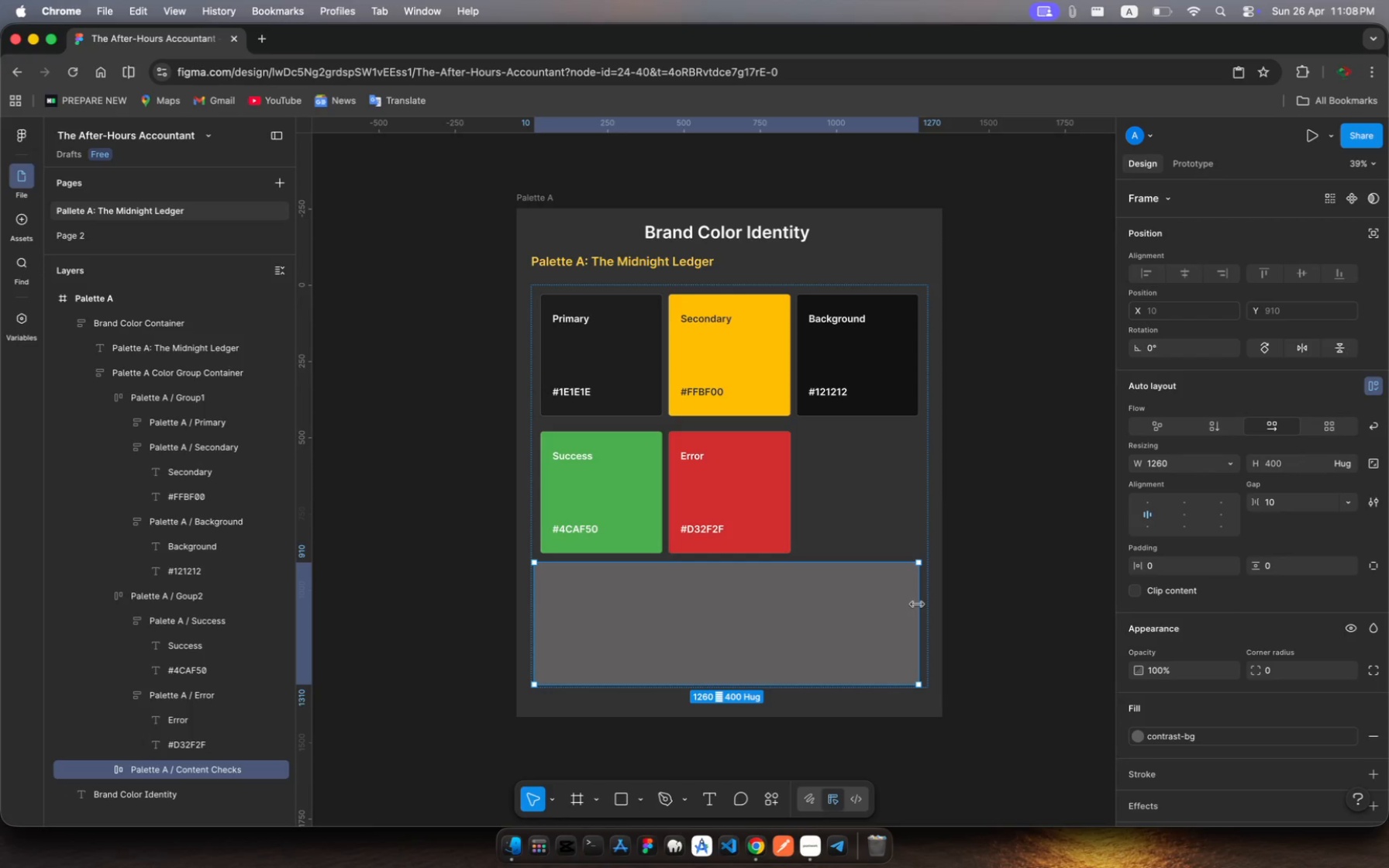 
left_click_drag(start_coordinate=[917, 604], to_coordinate=[912, 604])
 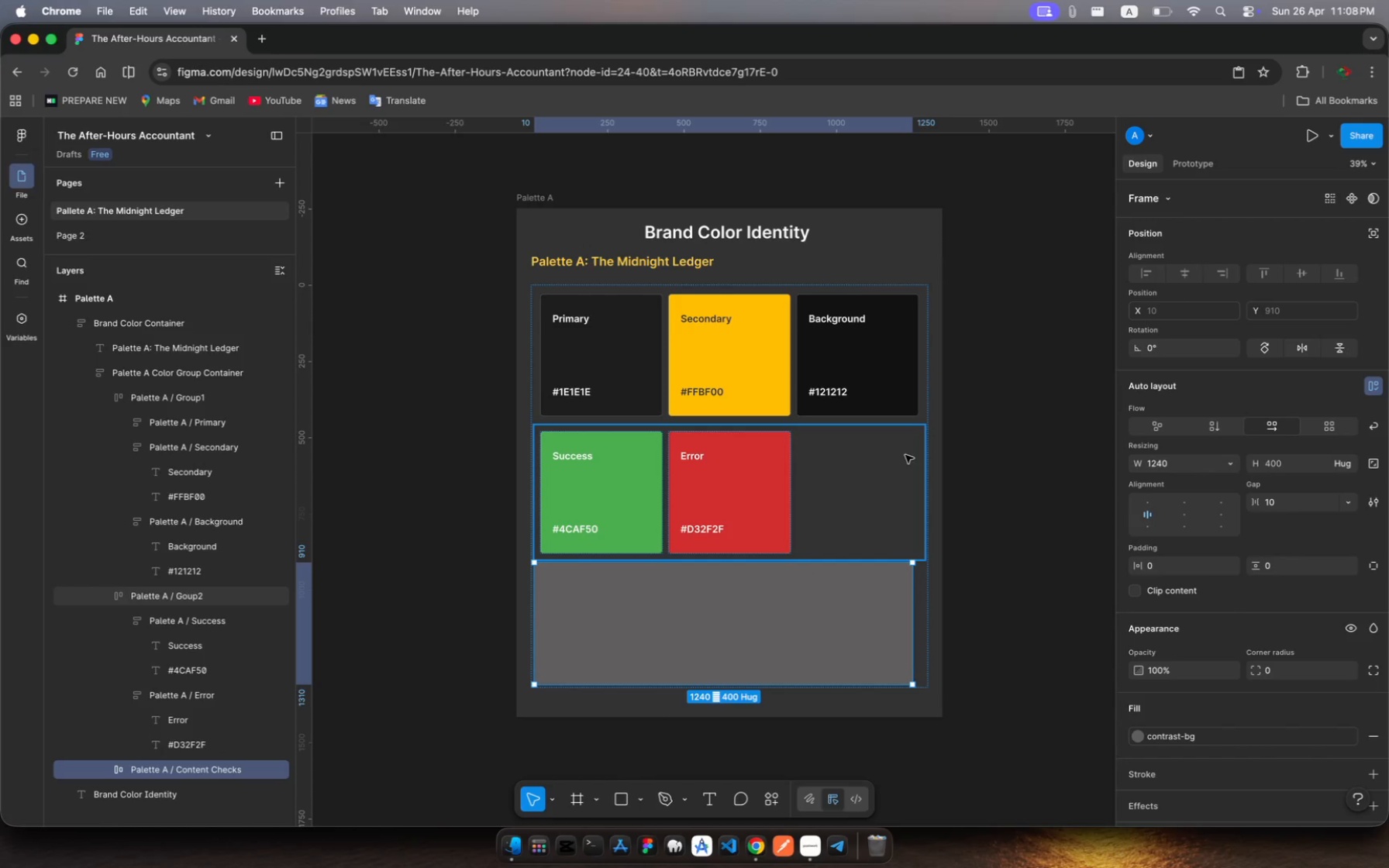 
wait(10.07)
 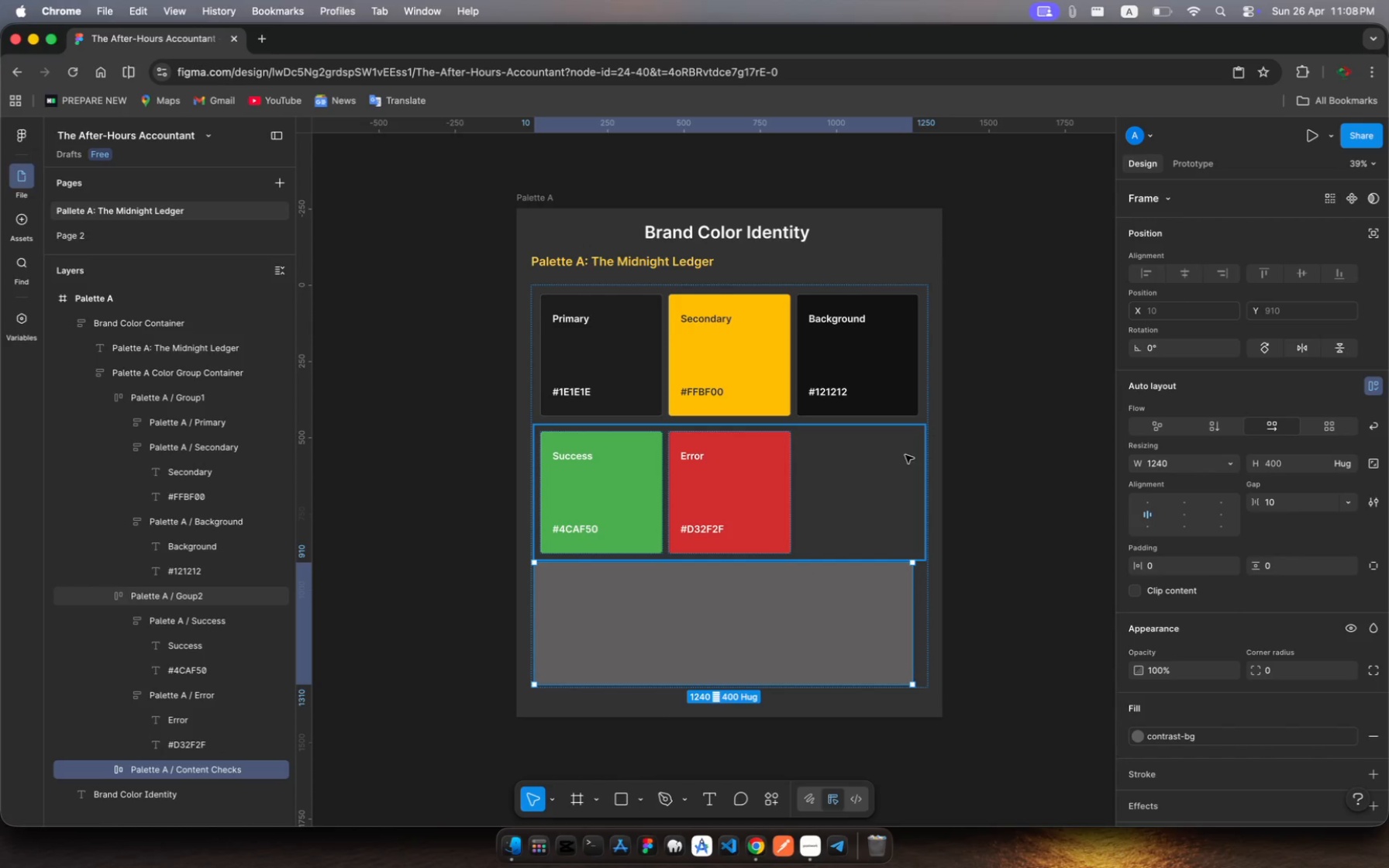 
left_click([920, 610])
 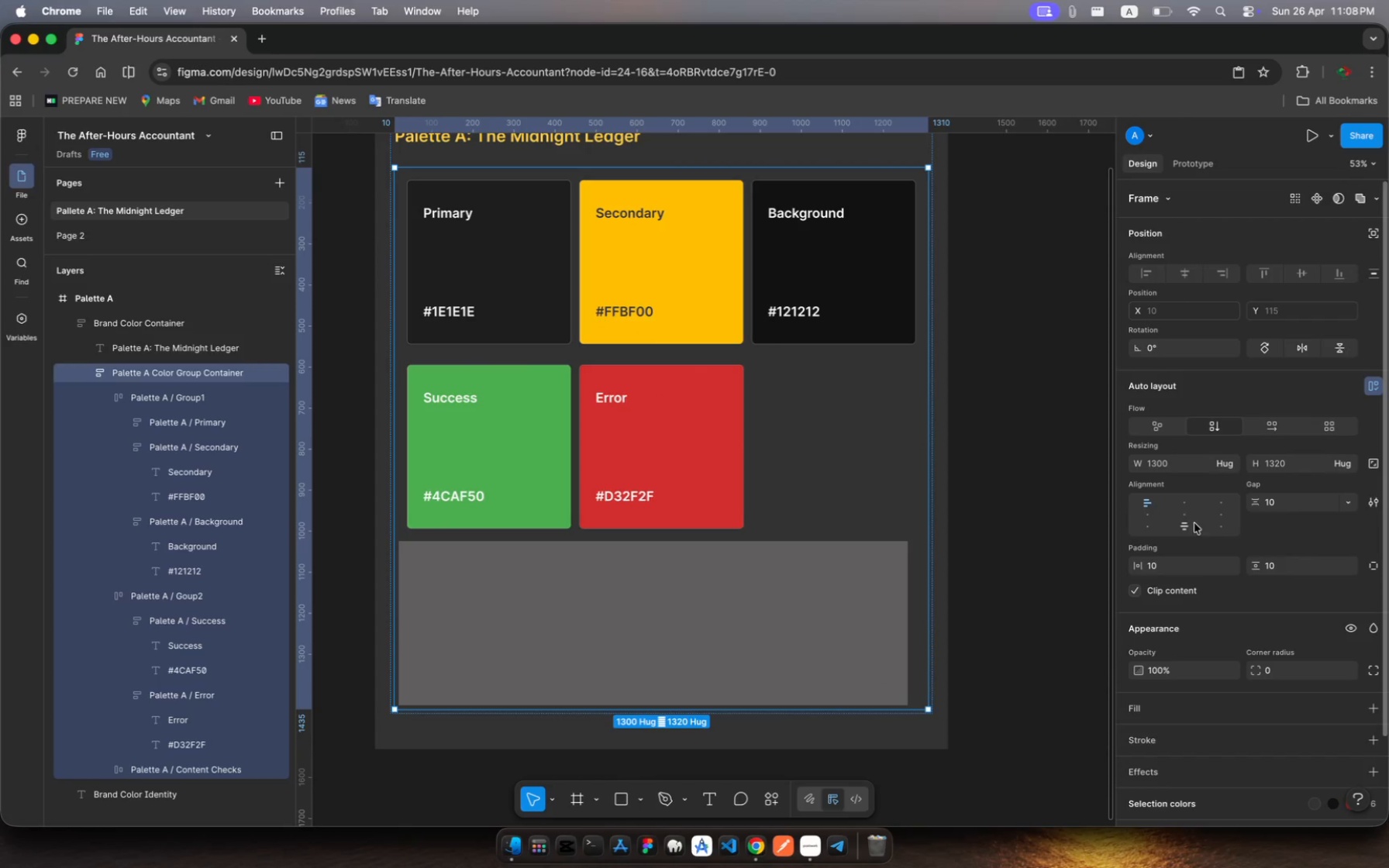 
left_click([1189, 517])
 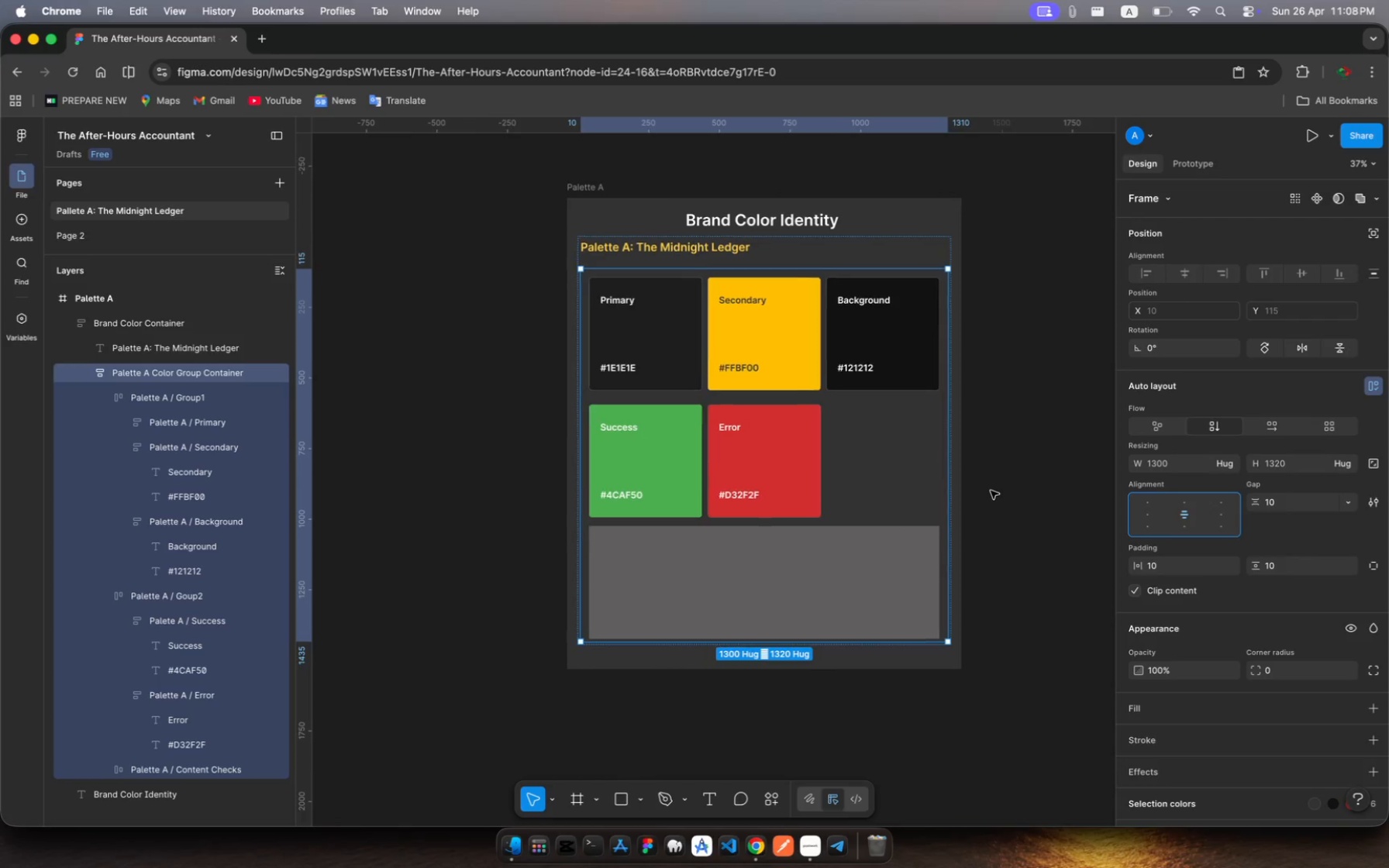 
wait(8.54)
 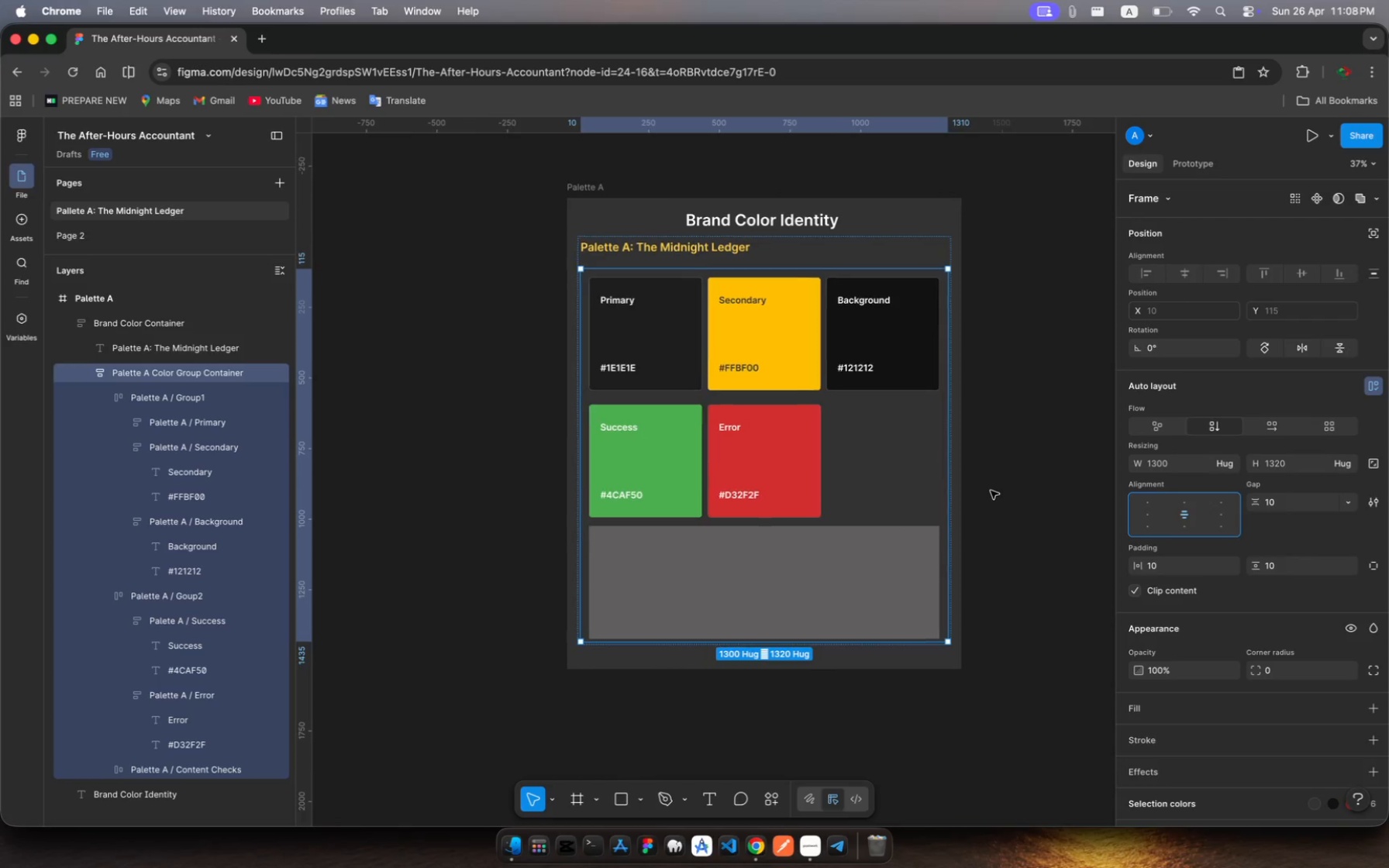 
left_click([817, 574])
 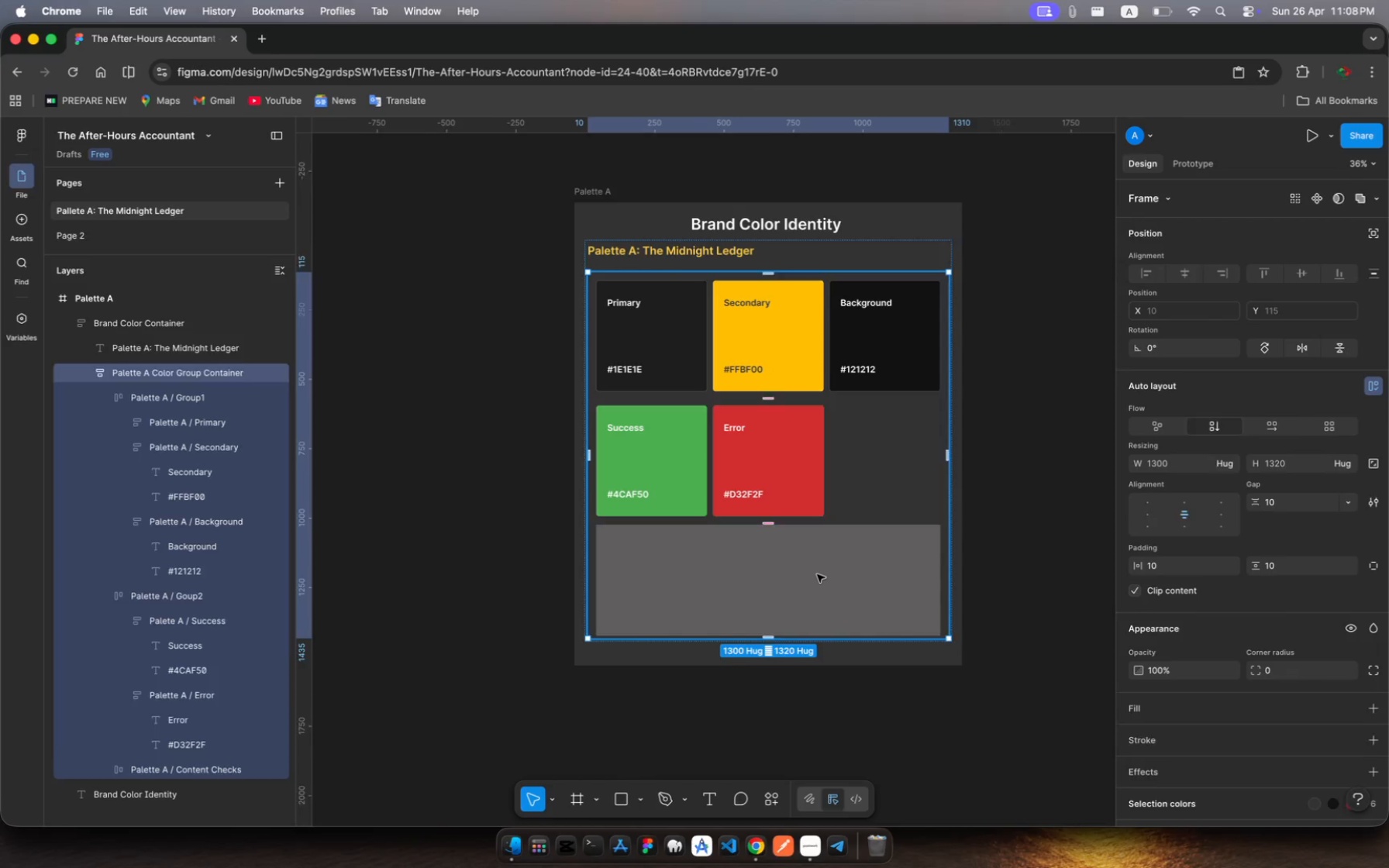 
left_click([817, 574])
 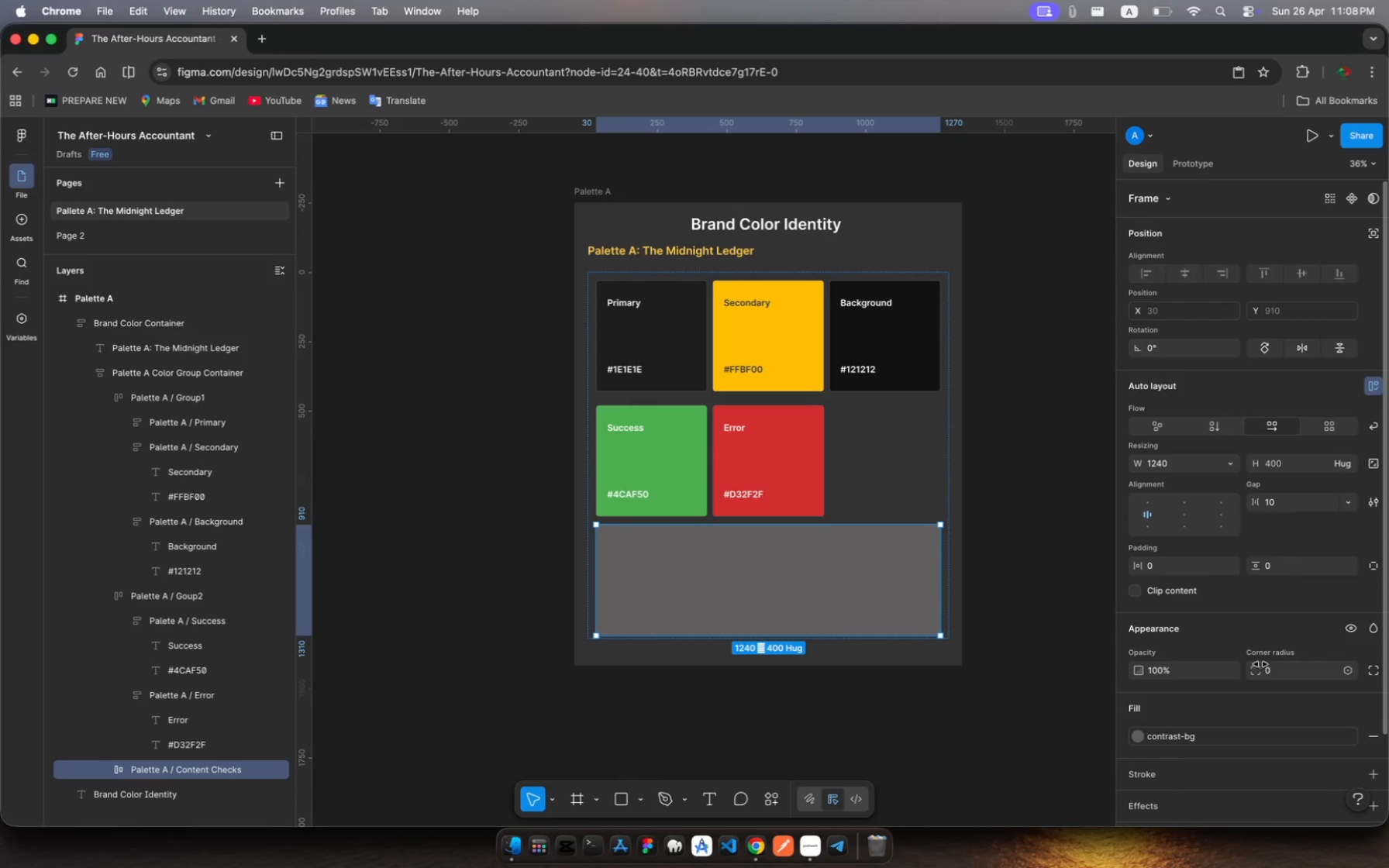 
left_click([1268, 670])
 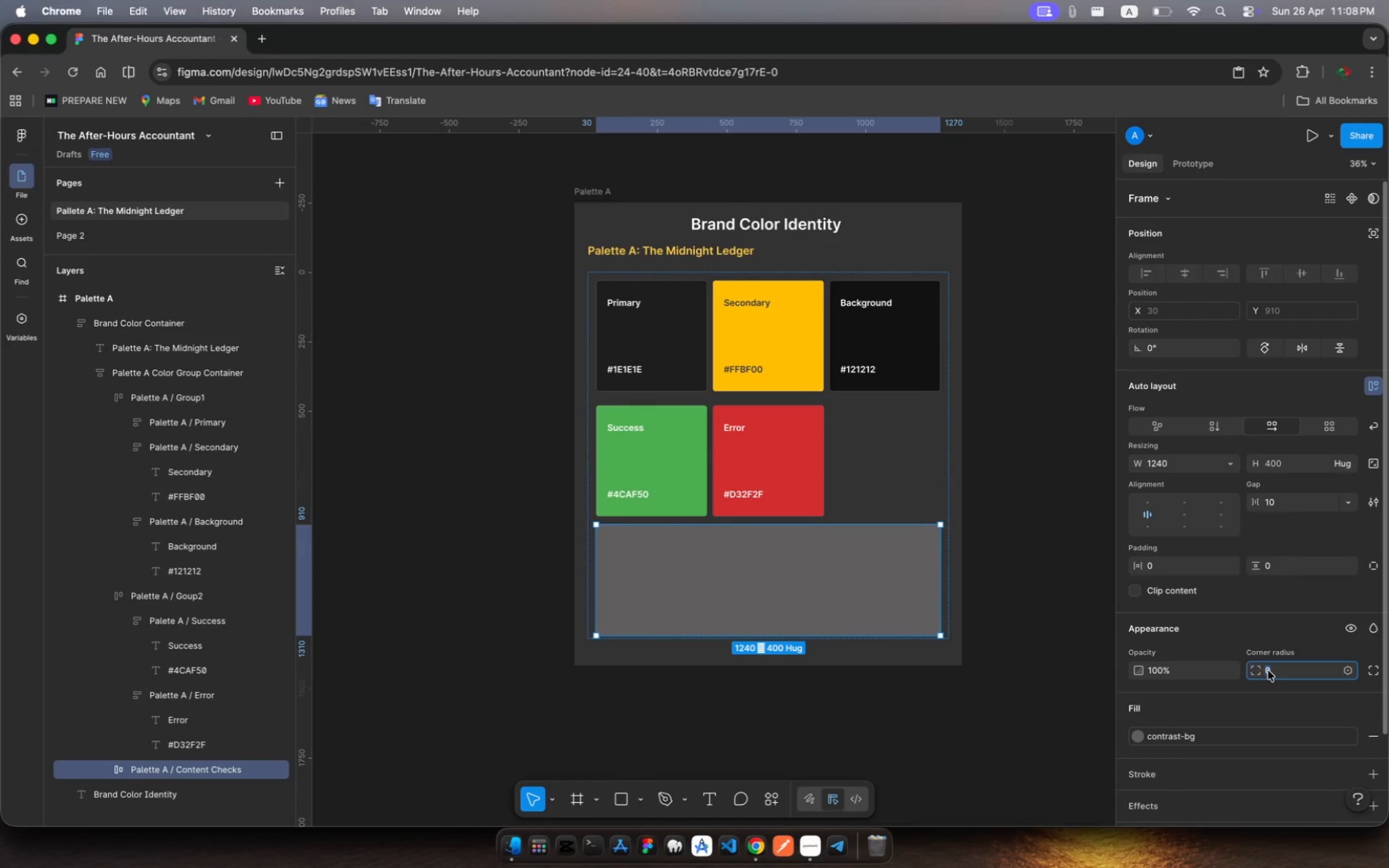 
type(15)
 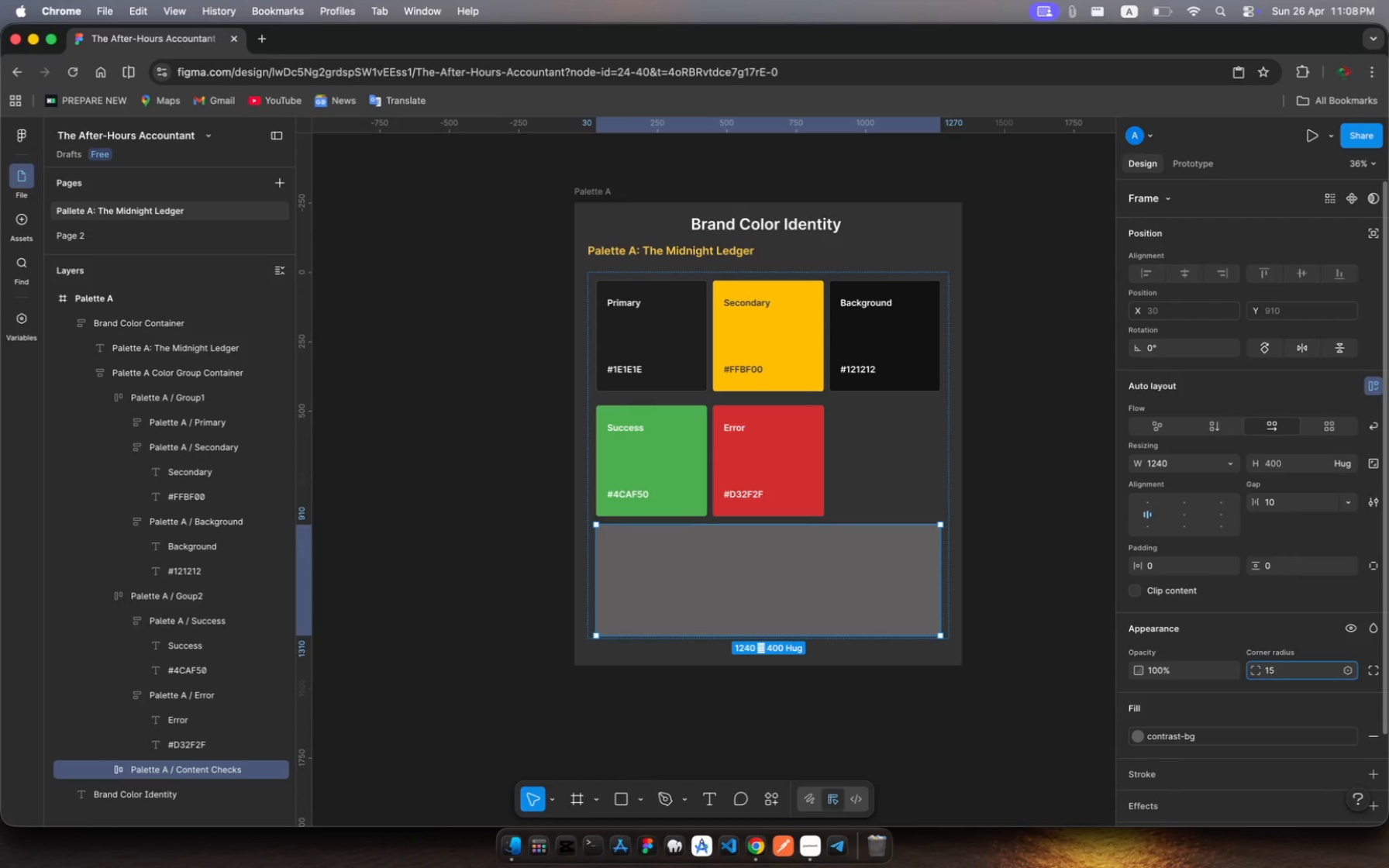 
key(Enter)
 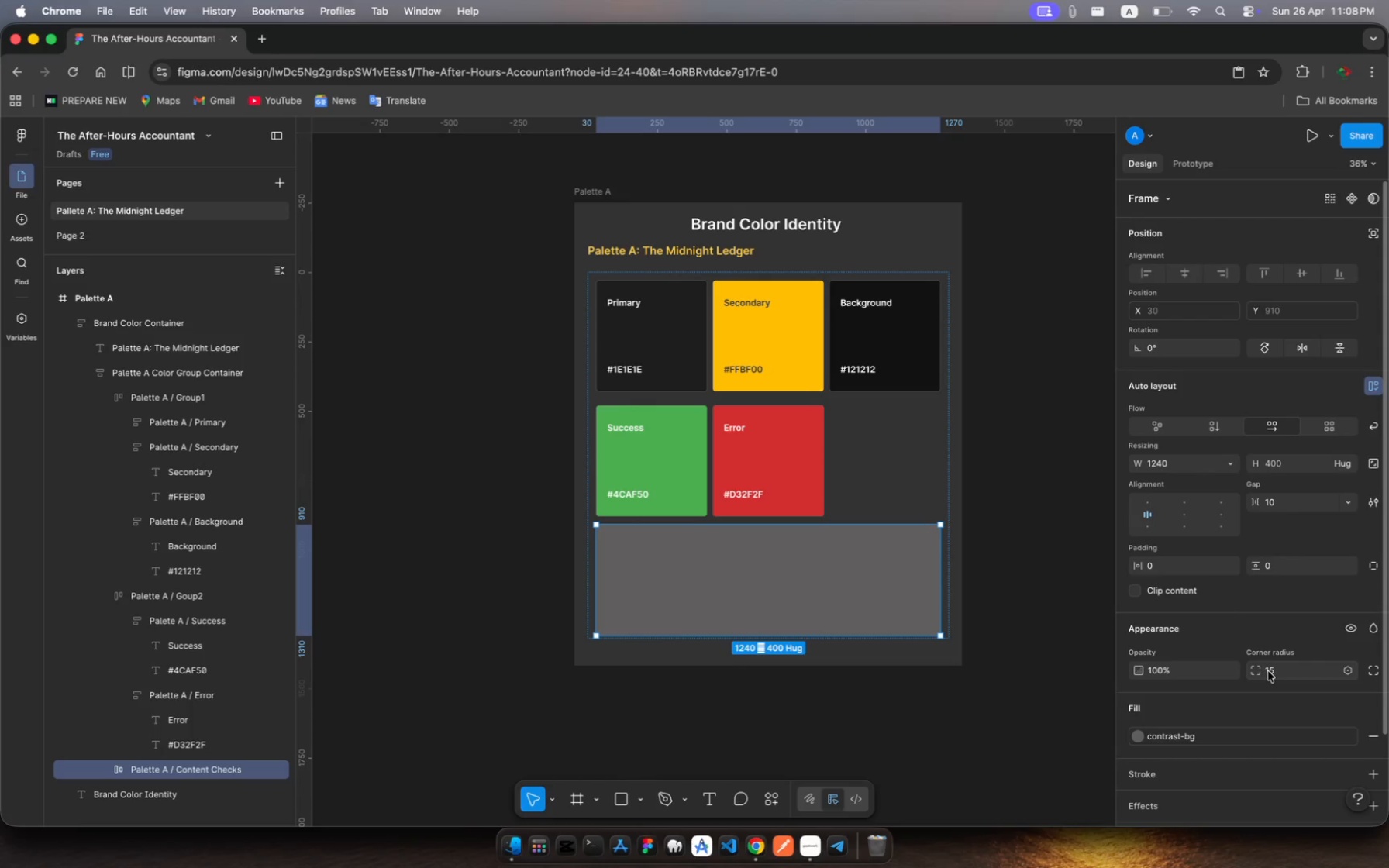 
wait(28.0)
 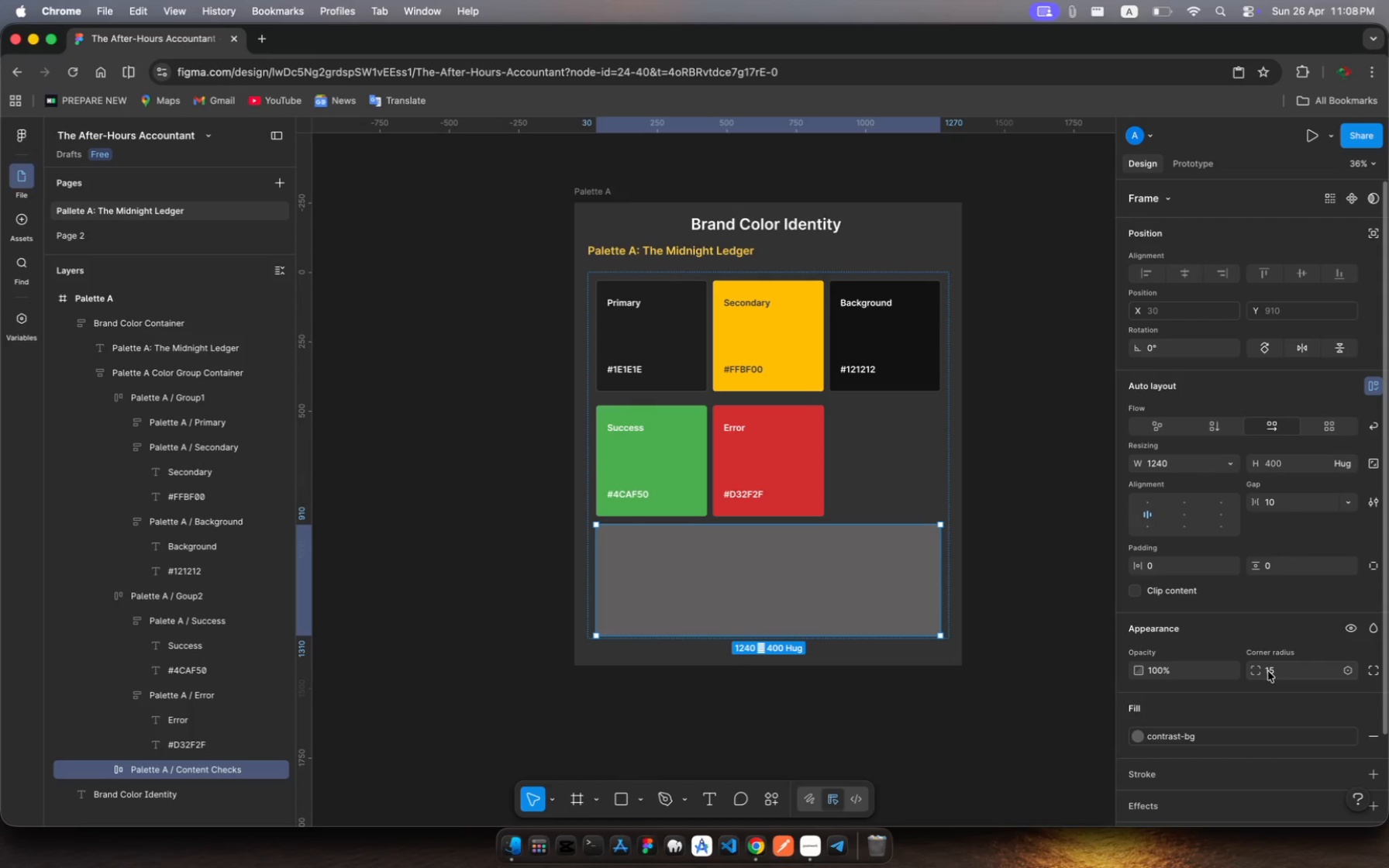 
double_click([871, 302])
 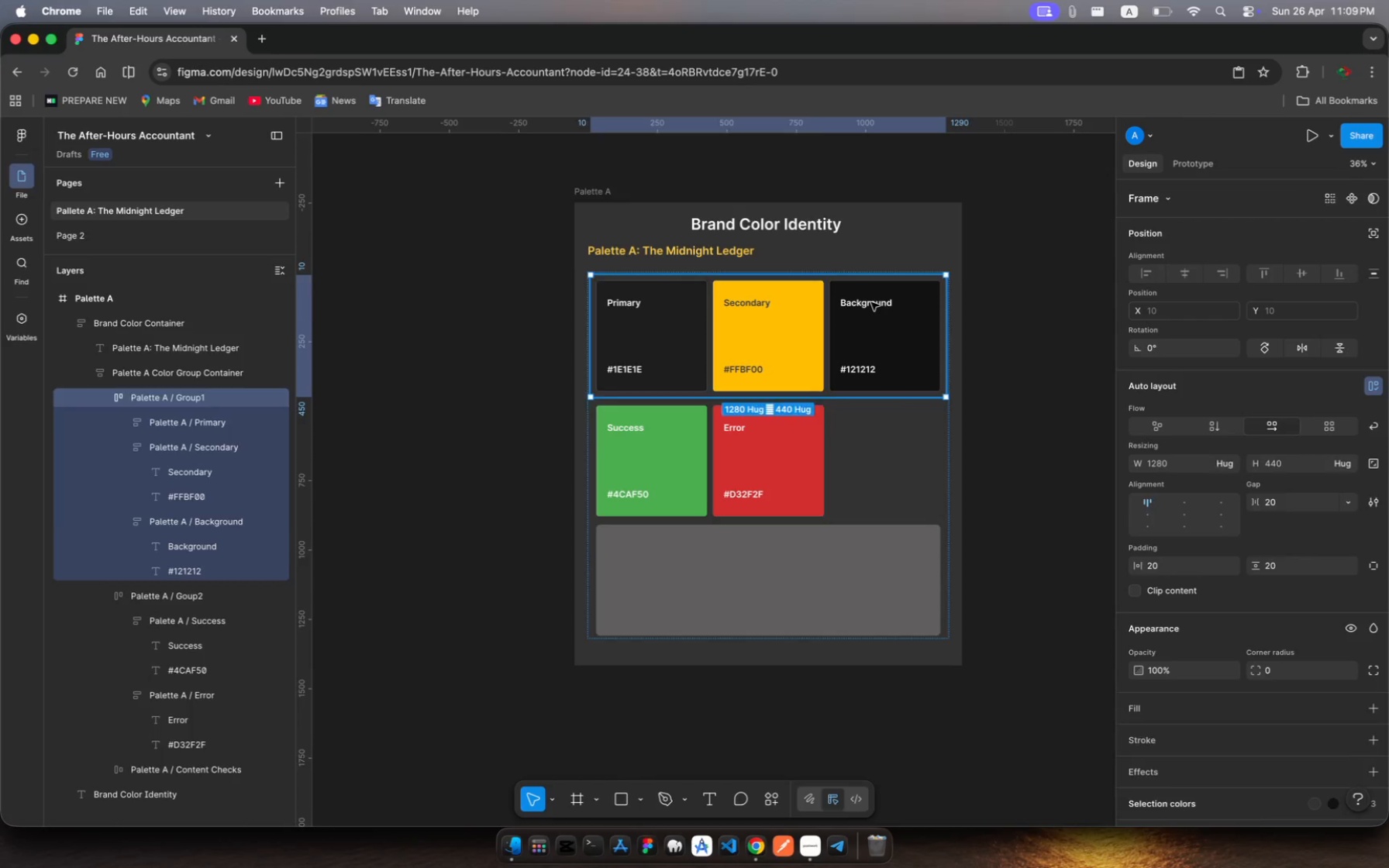 
triple_click([871, 302])
 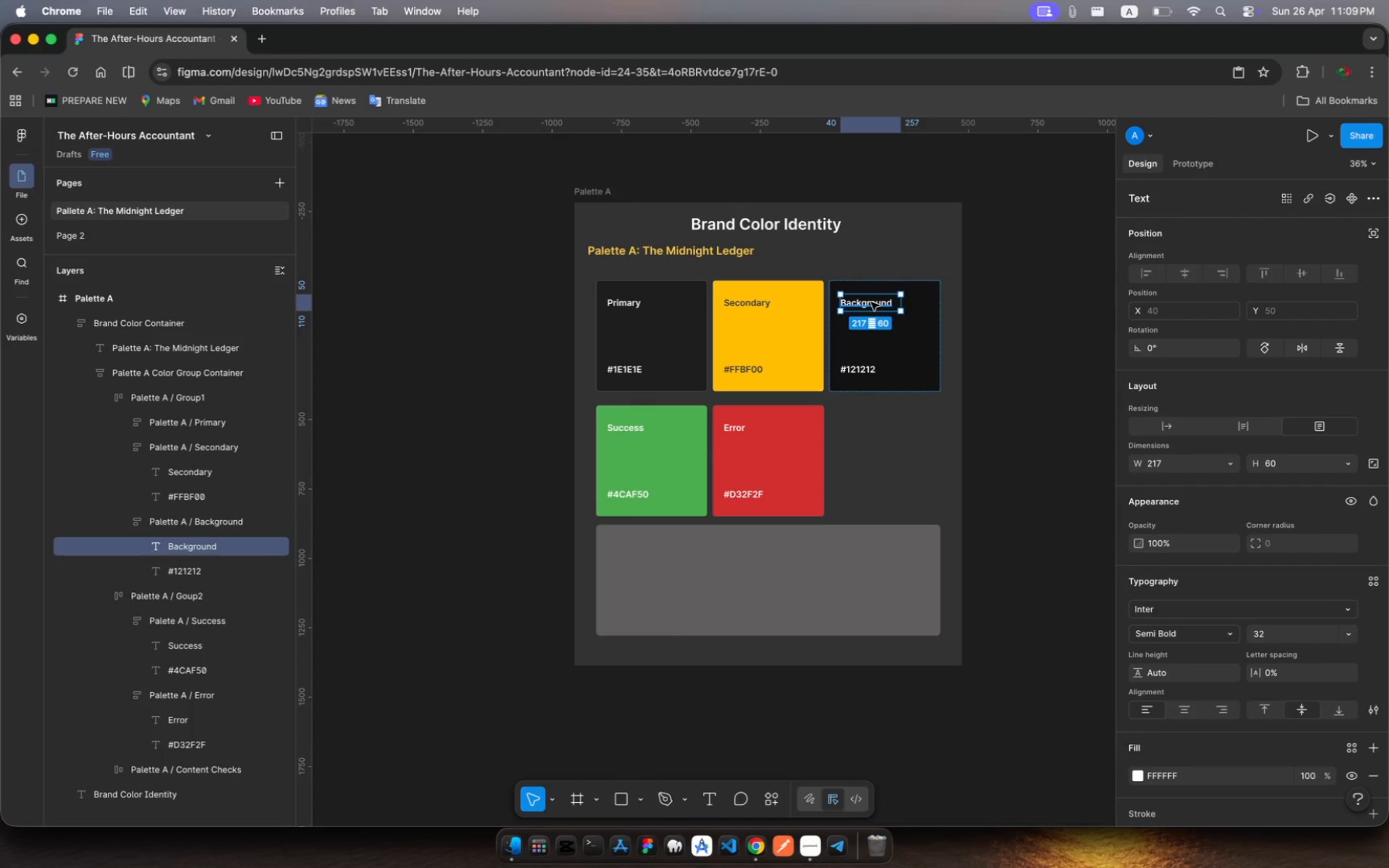 
key(Meta+C)
 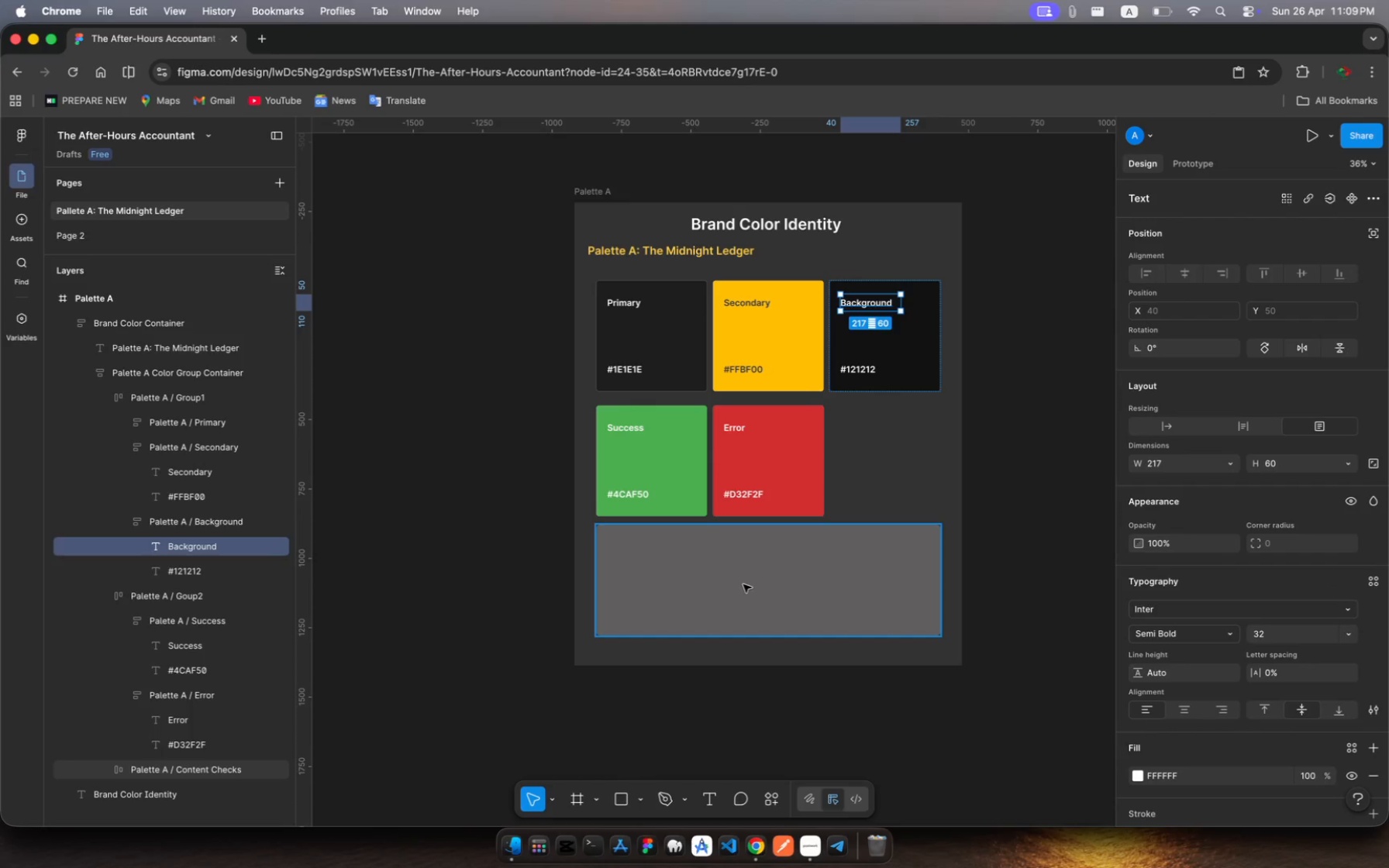 
left_click([742, 584])
 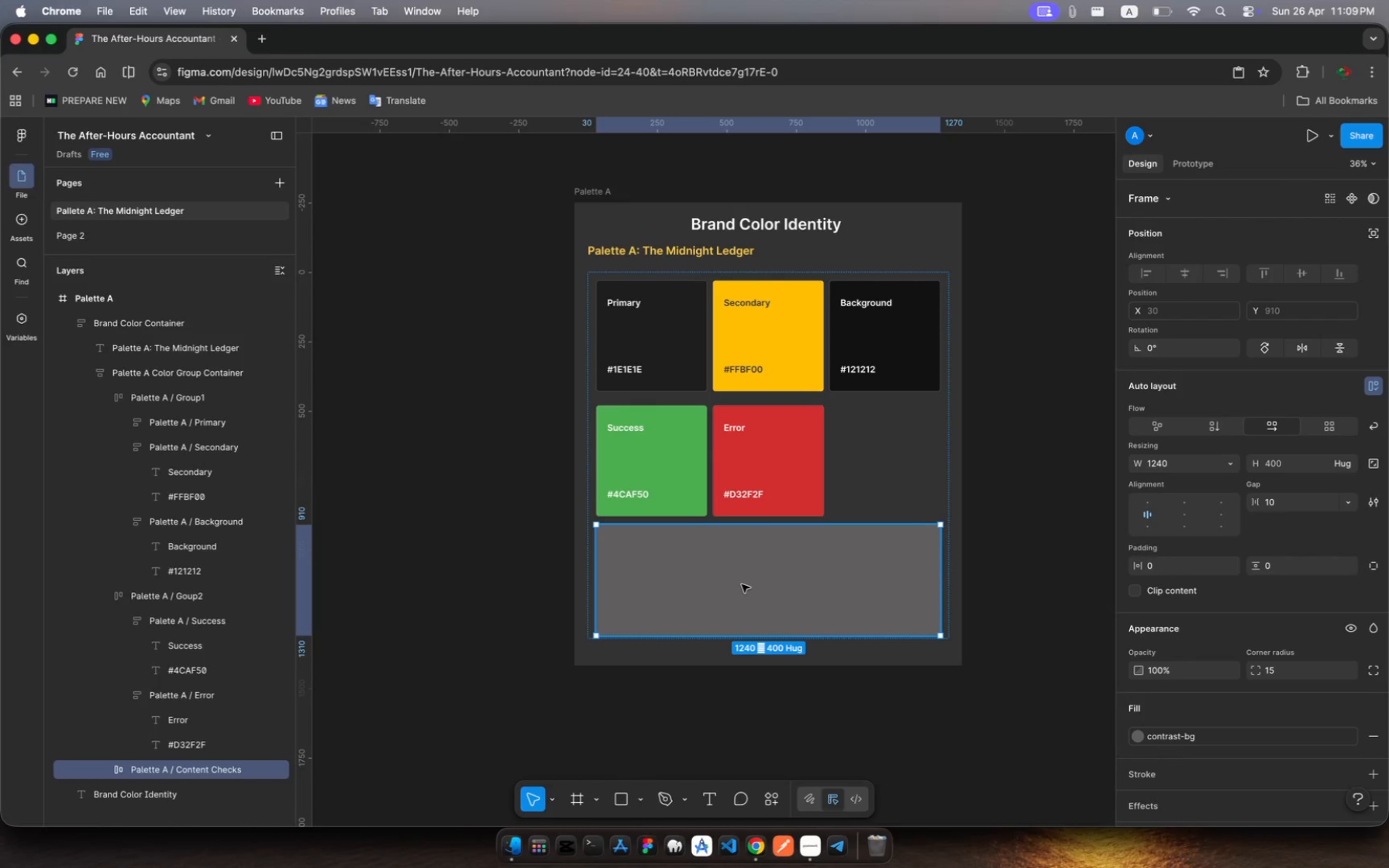 
key(Meta+V)
 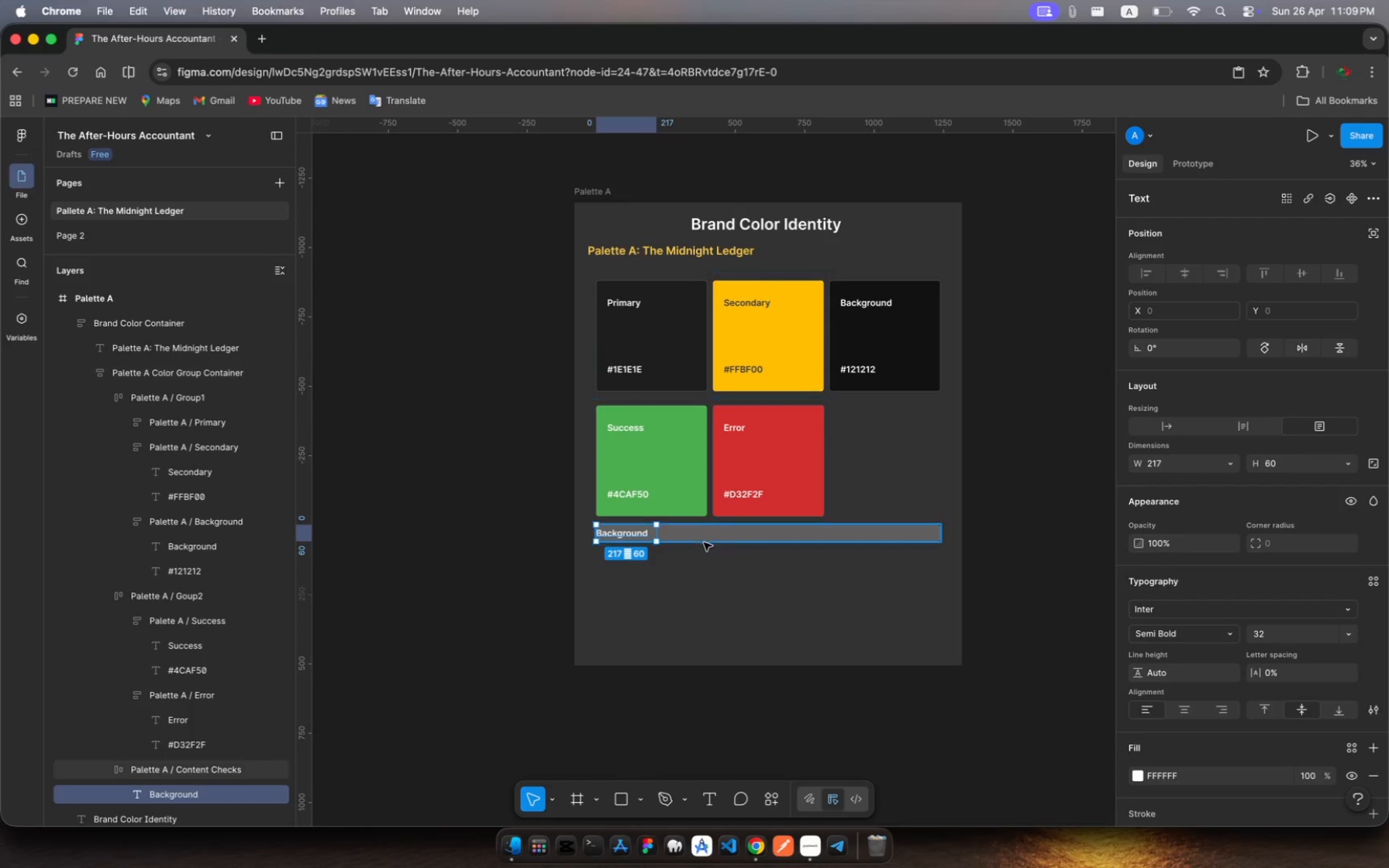 
left_click([705, 541])
 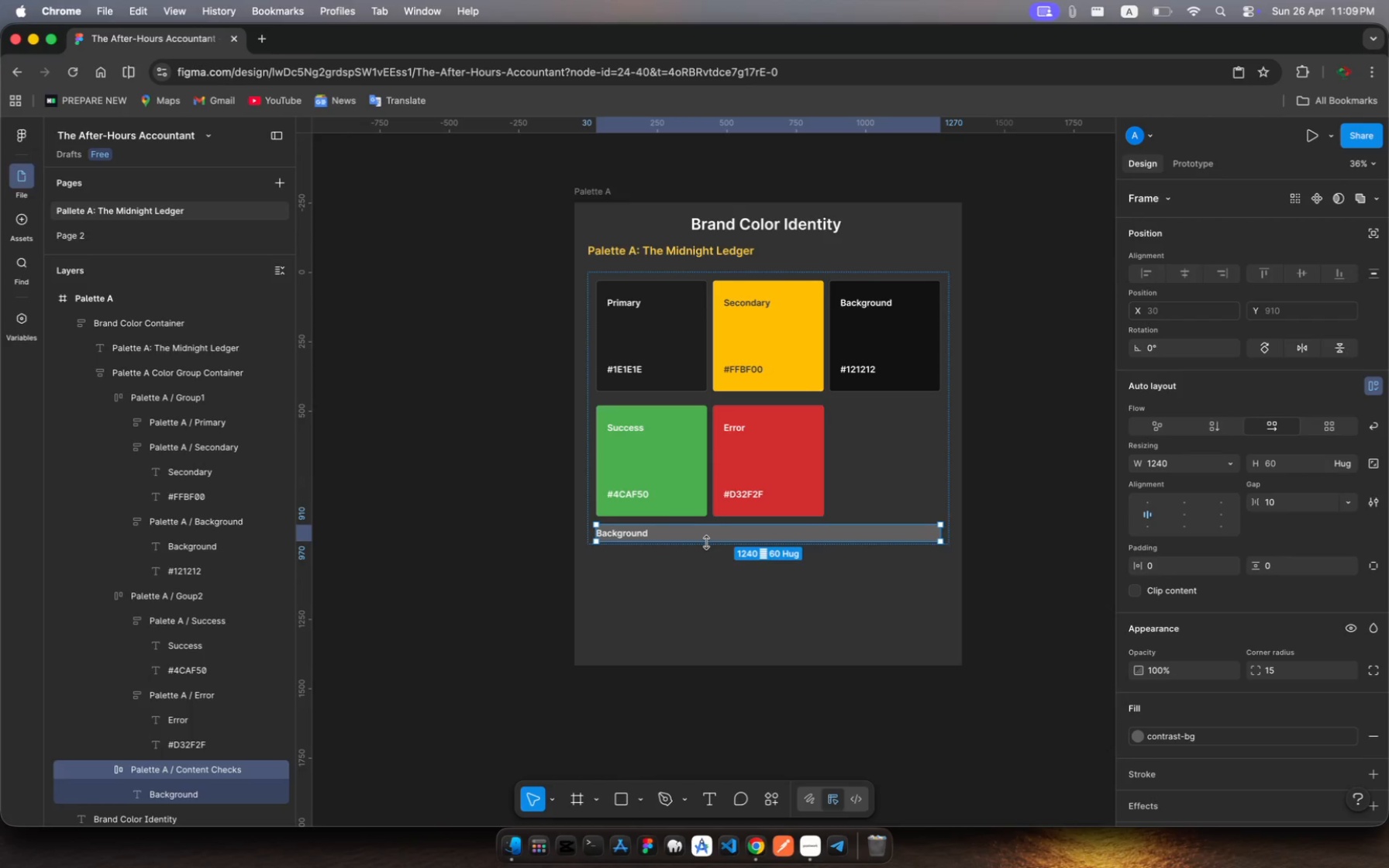 
left_click_drag(start_coordinate=[706, 542], to_coordinate=[715, 625])
 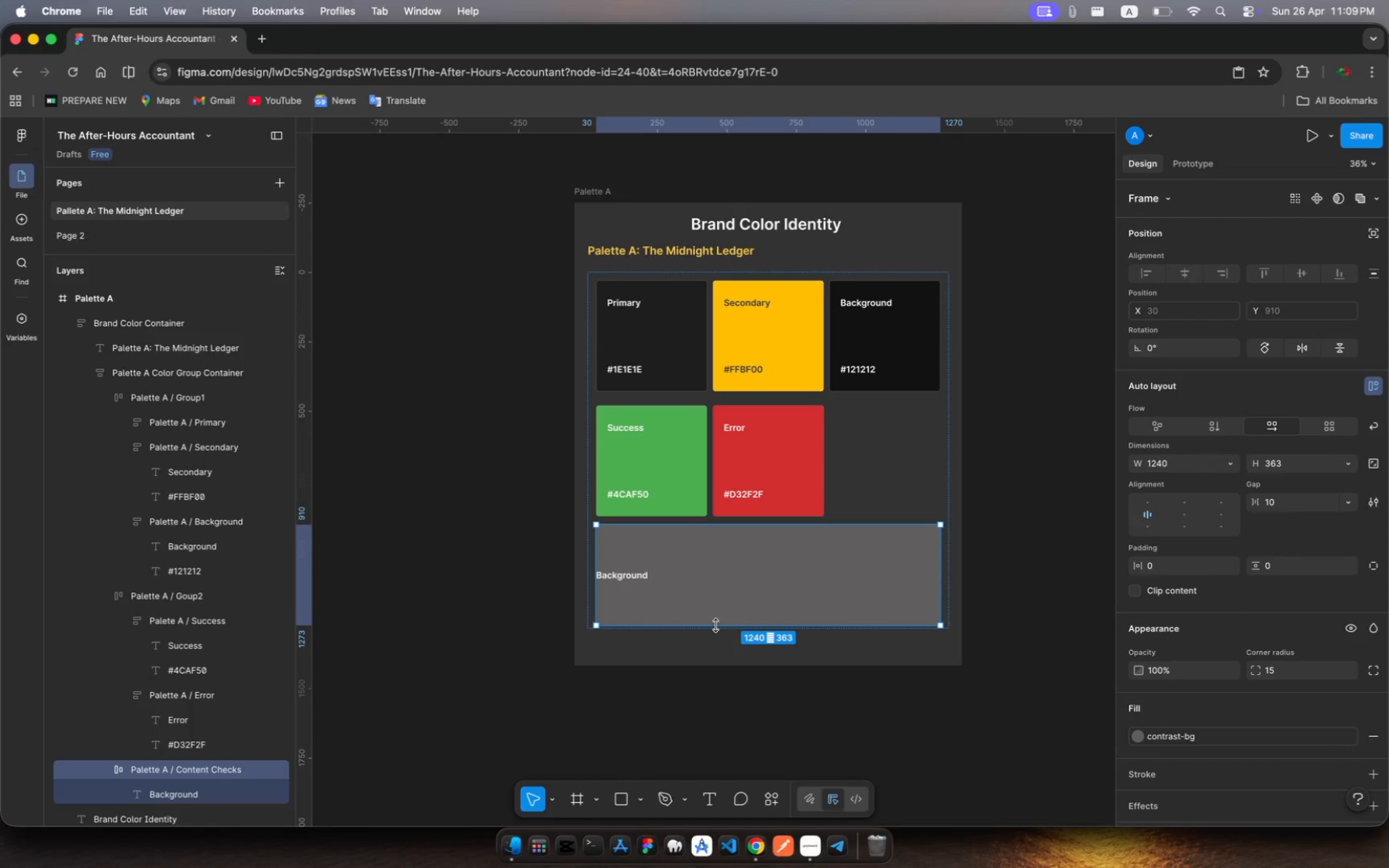 
wait(14.05)
 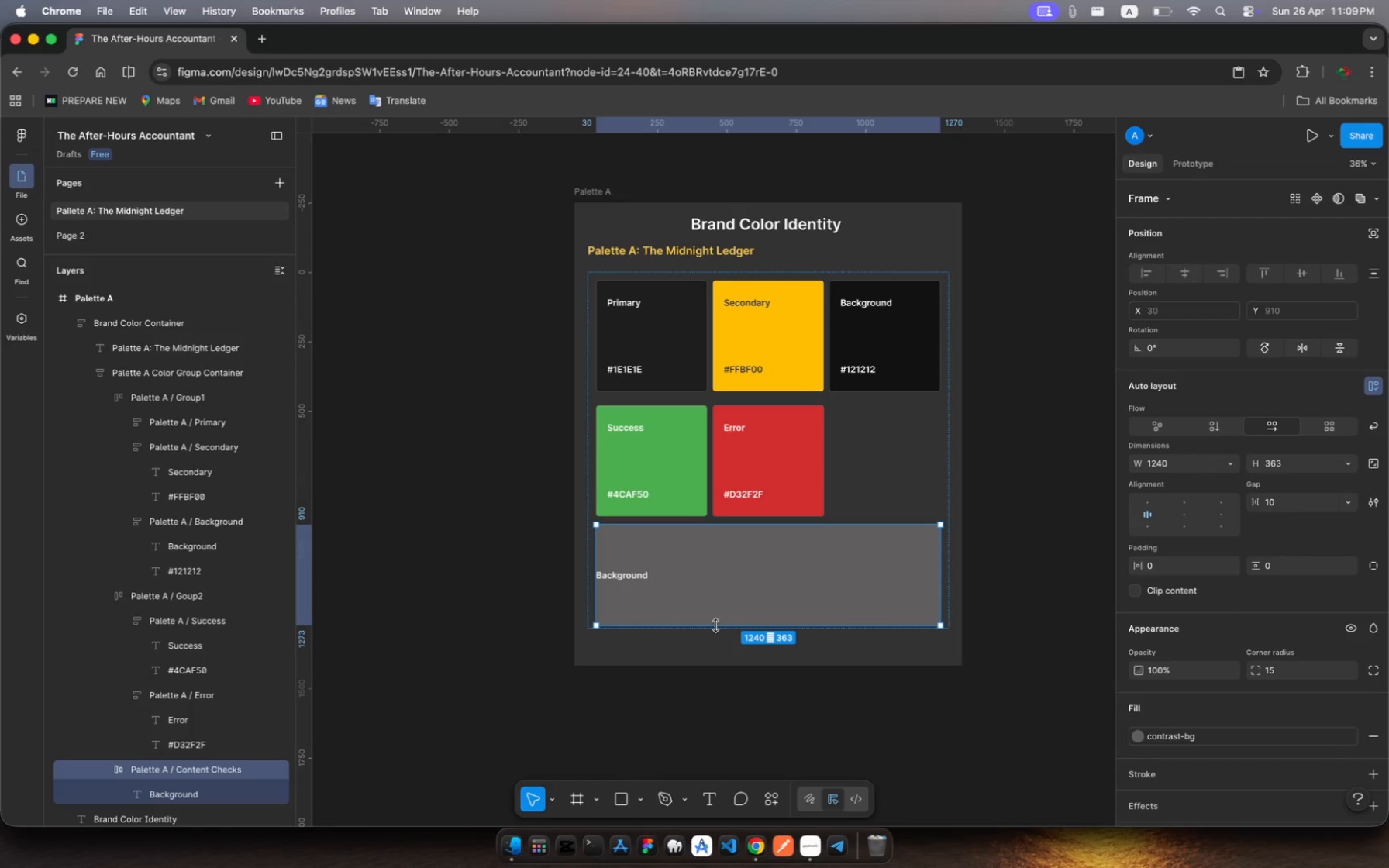 
left_click([620, 579])
 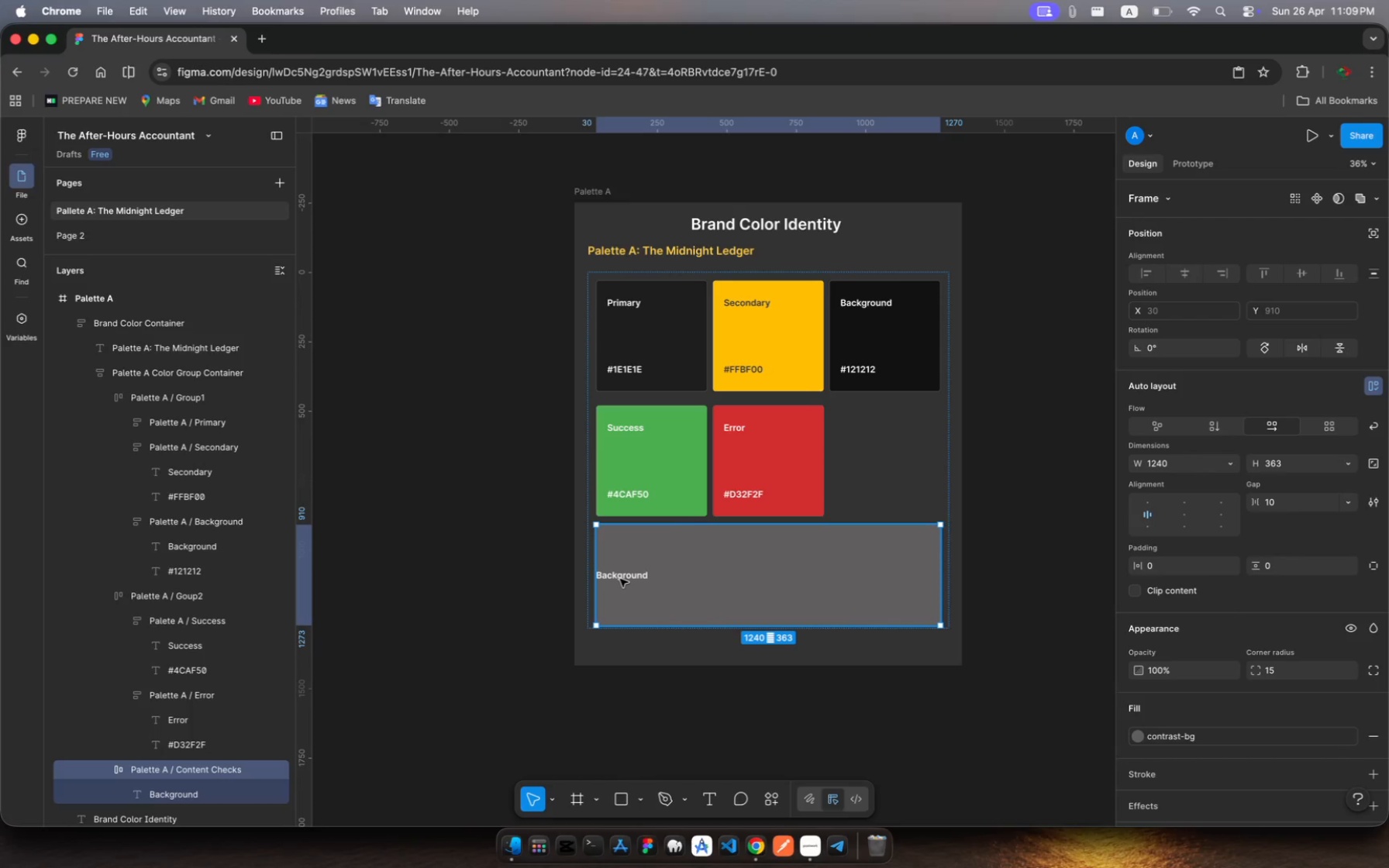 
left_click([620, 579])
 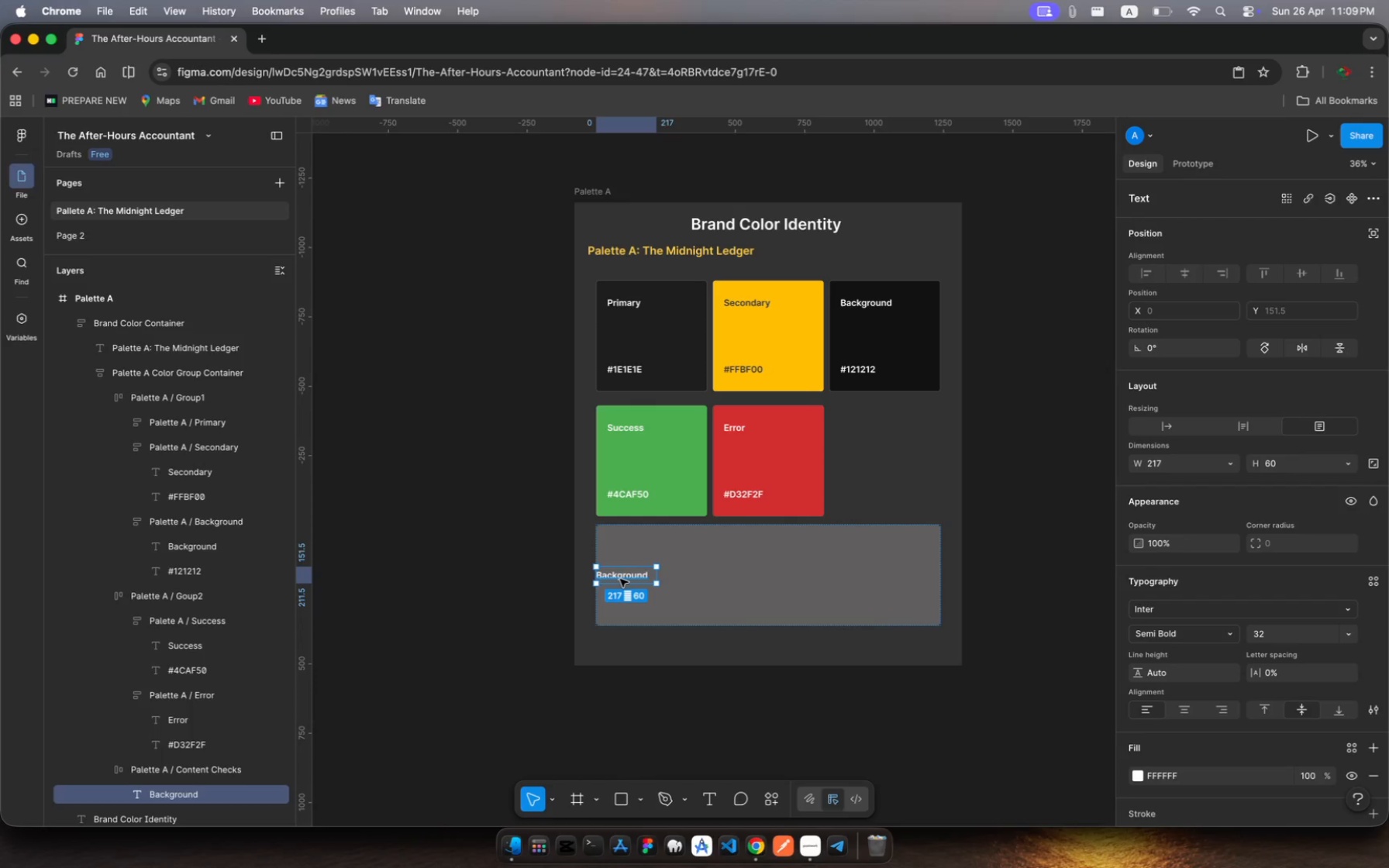 
wait(15.48)
 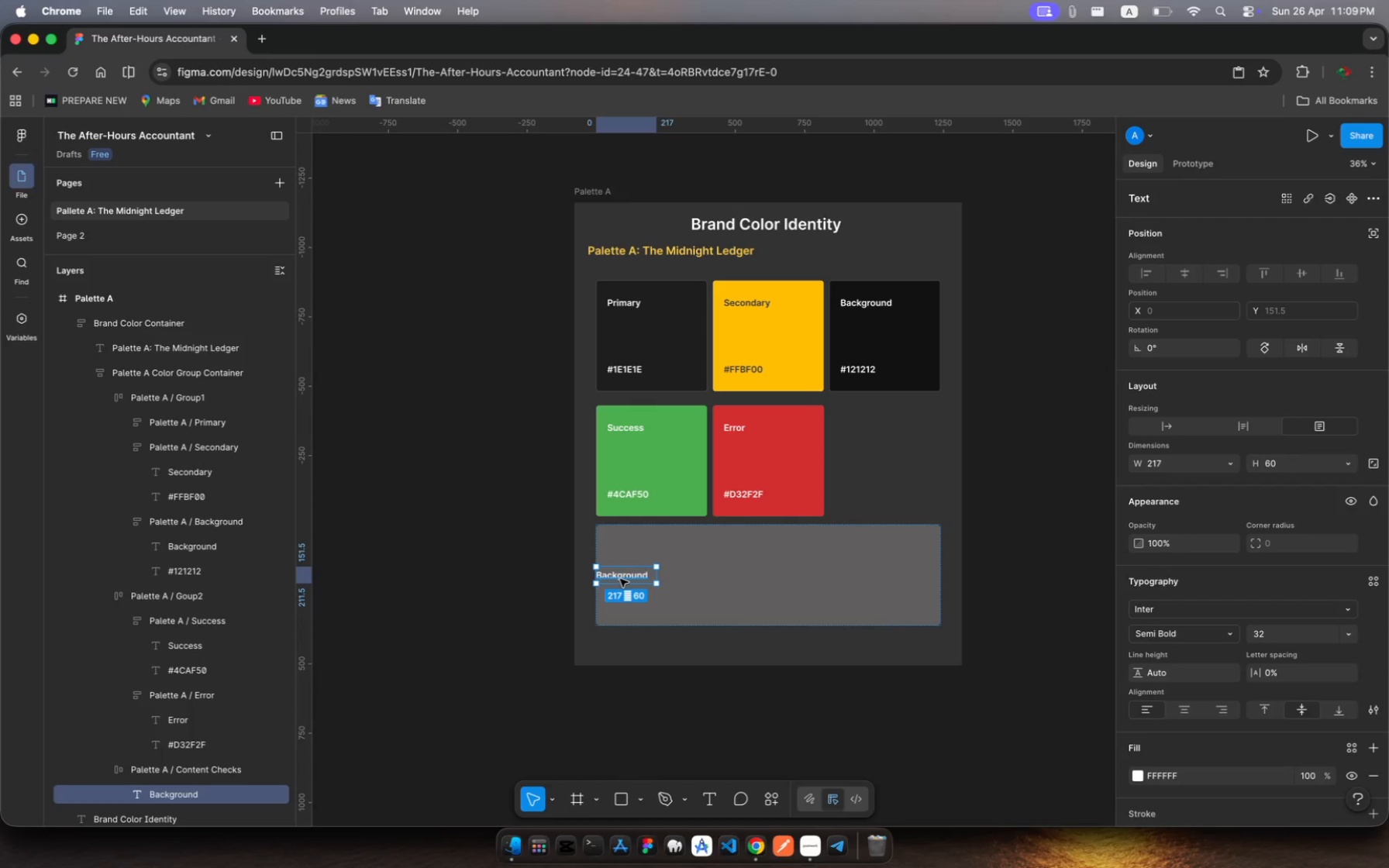 
double_click([620, 579])
 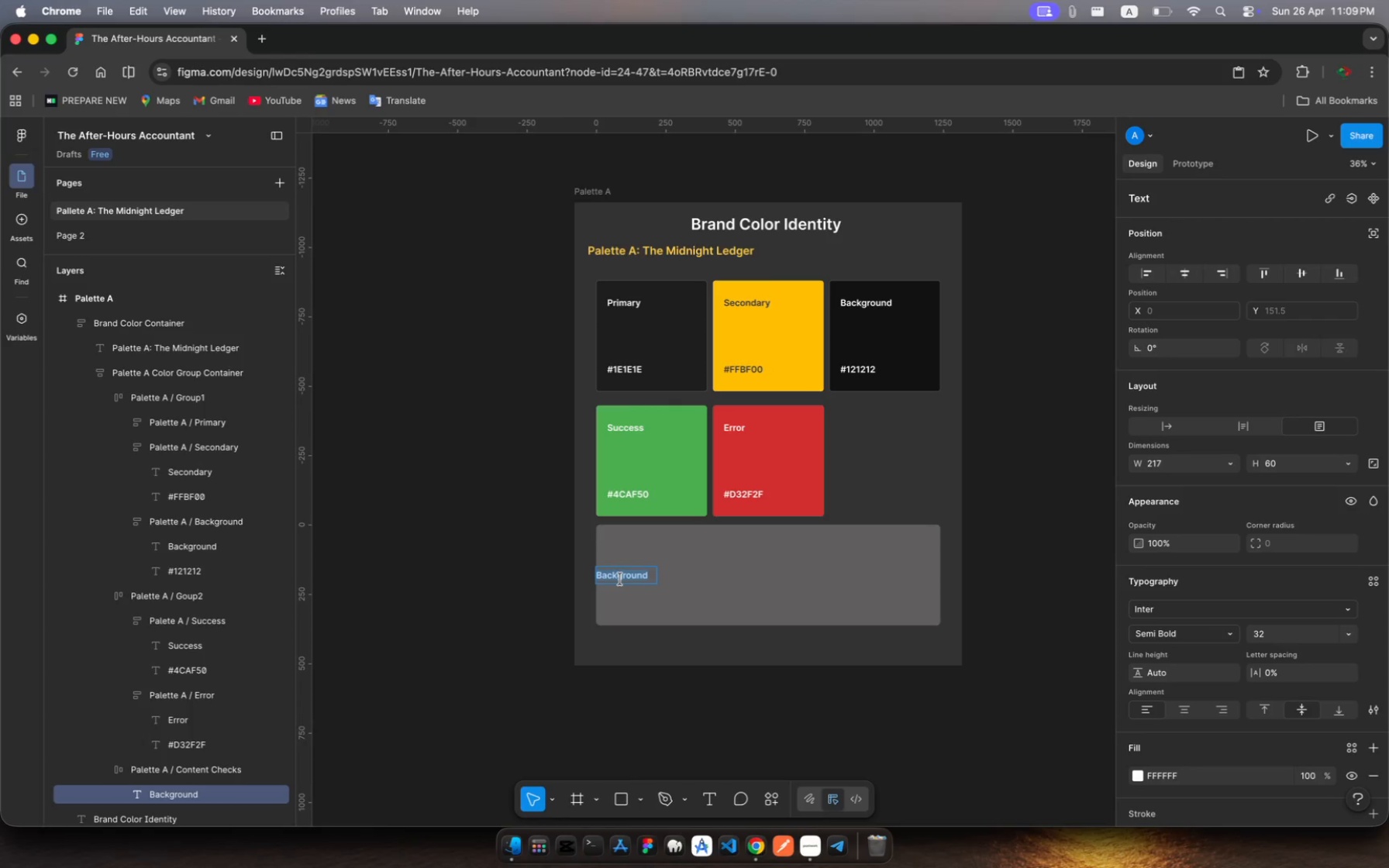 
type(Contrast )
 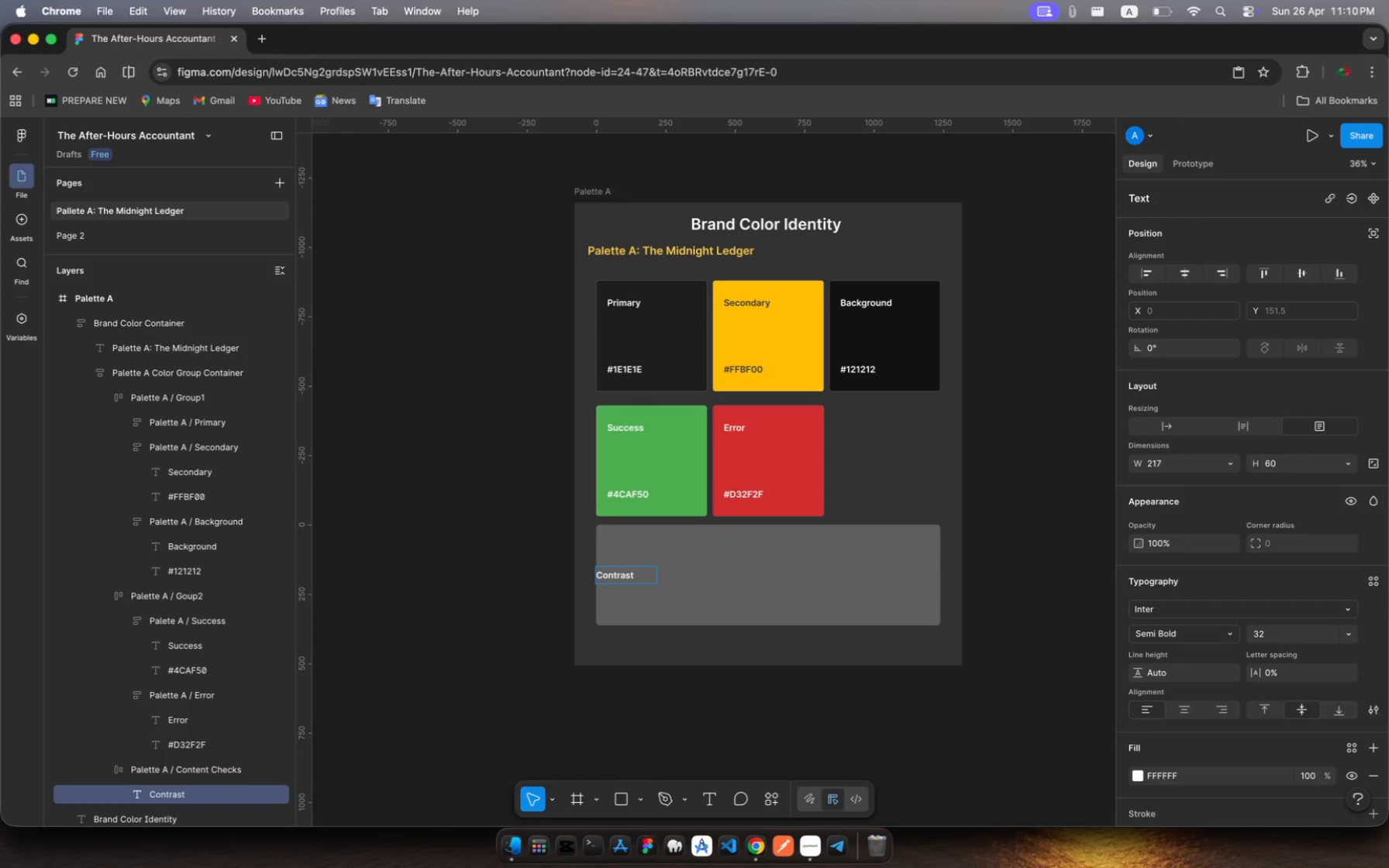 
wait(5.59)
 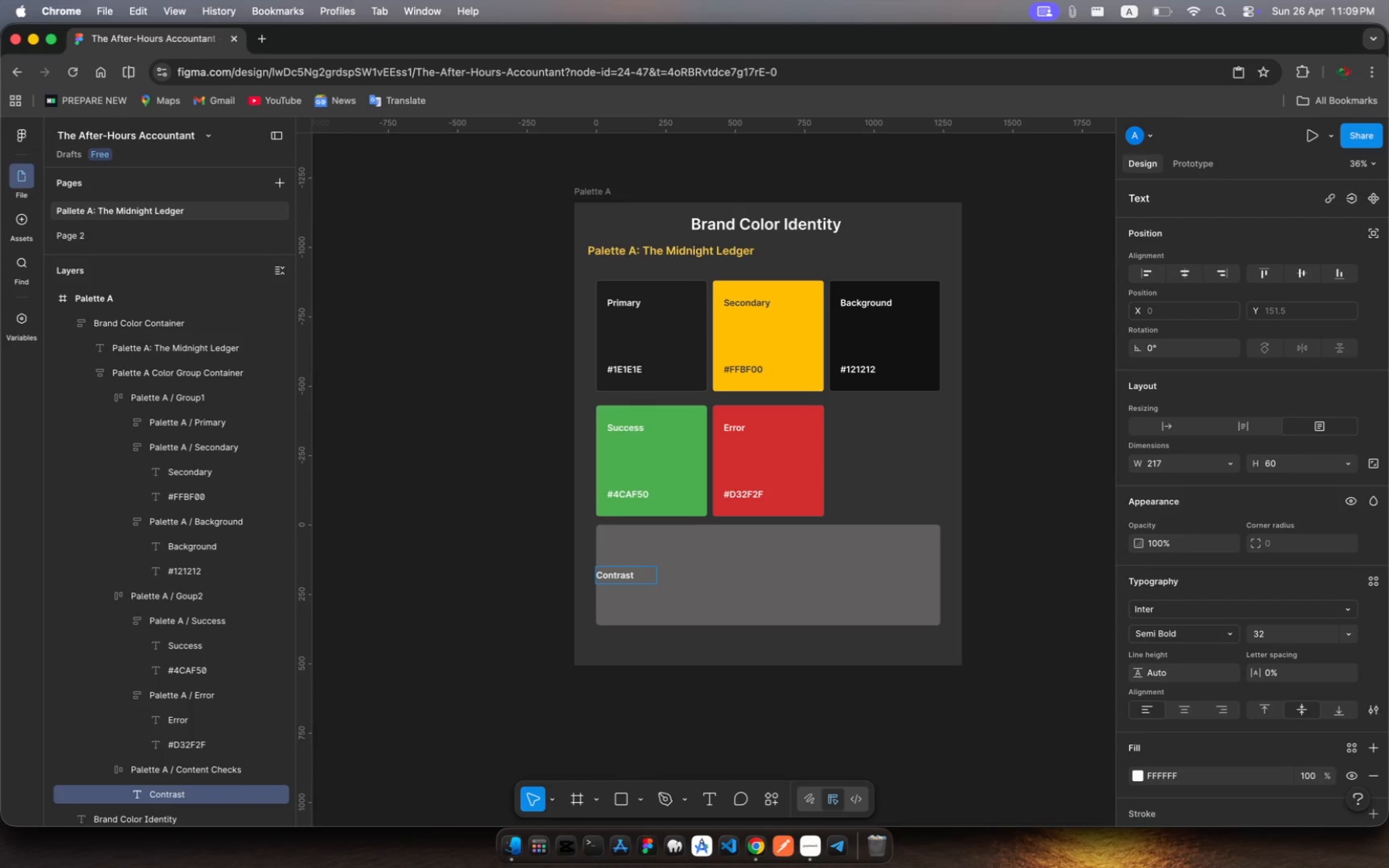 
type(Checks)
key(Escape)
 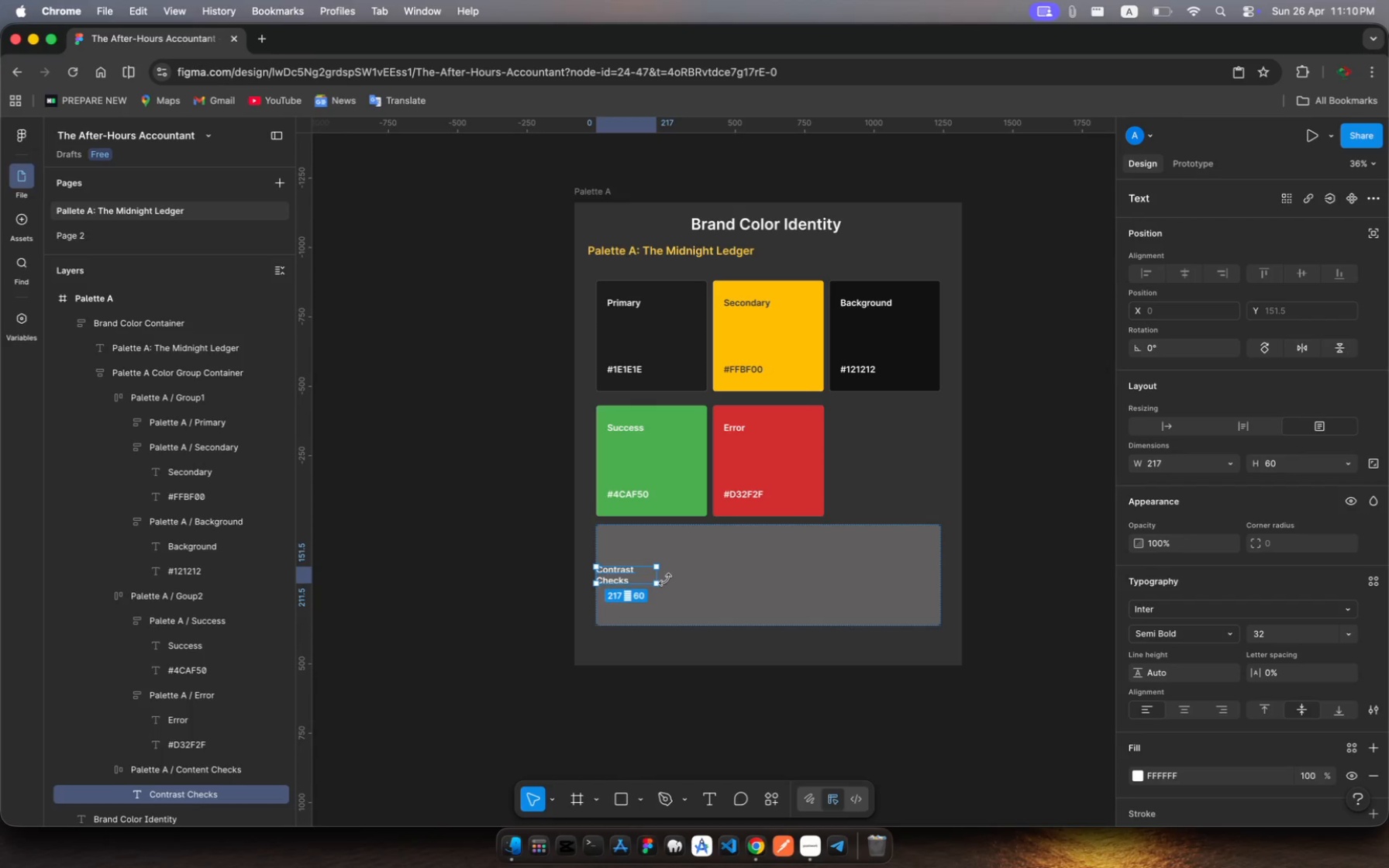 
left_click_drag(start_coordinate=[656, 578], to_coordinate=[686, 579])
 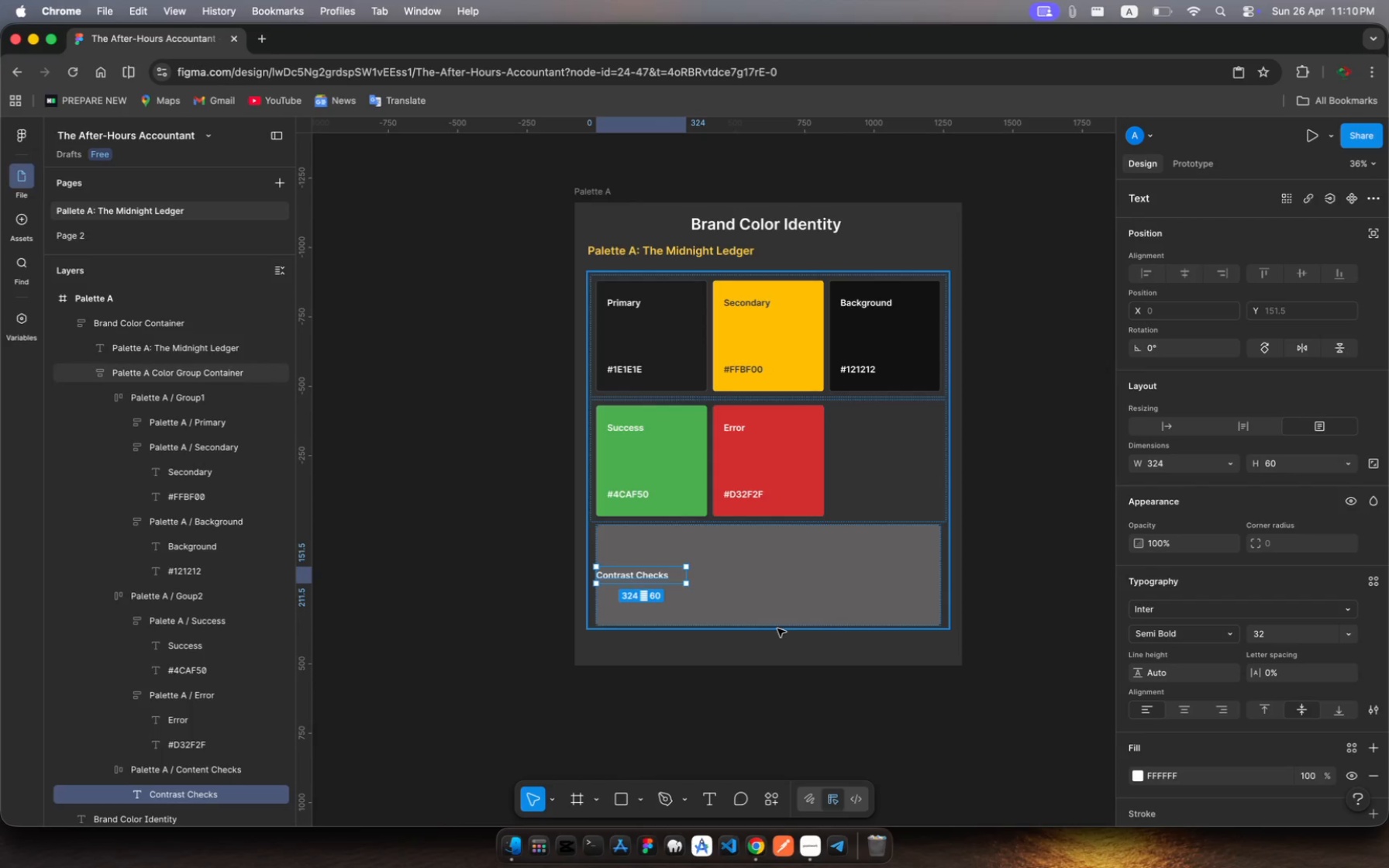 
key(Meta+C)
 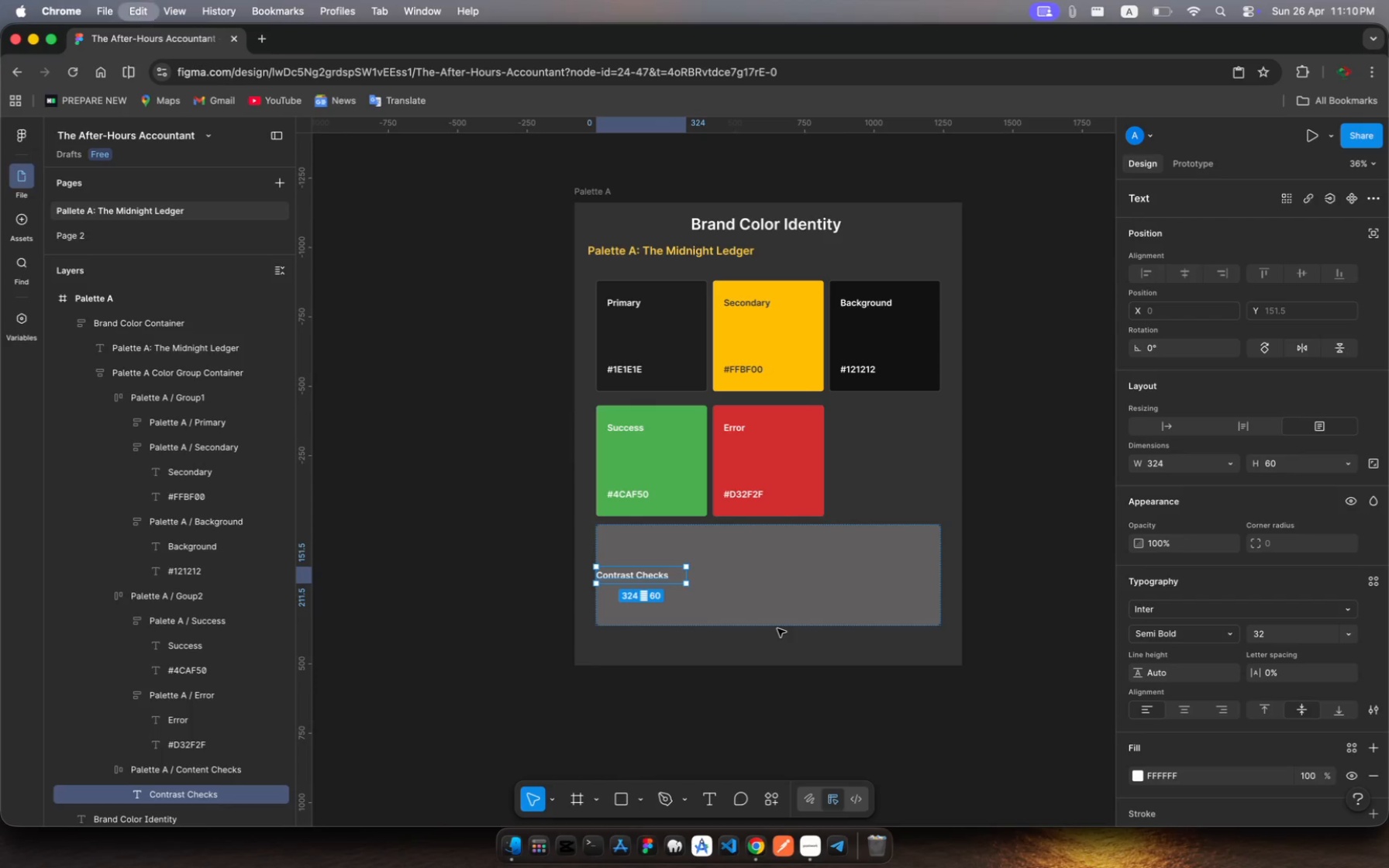 
key(Meta+V)
 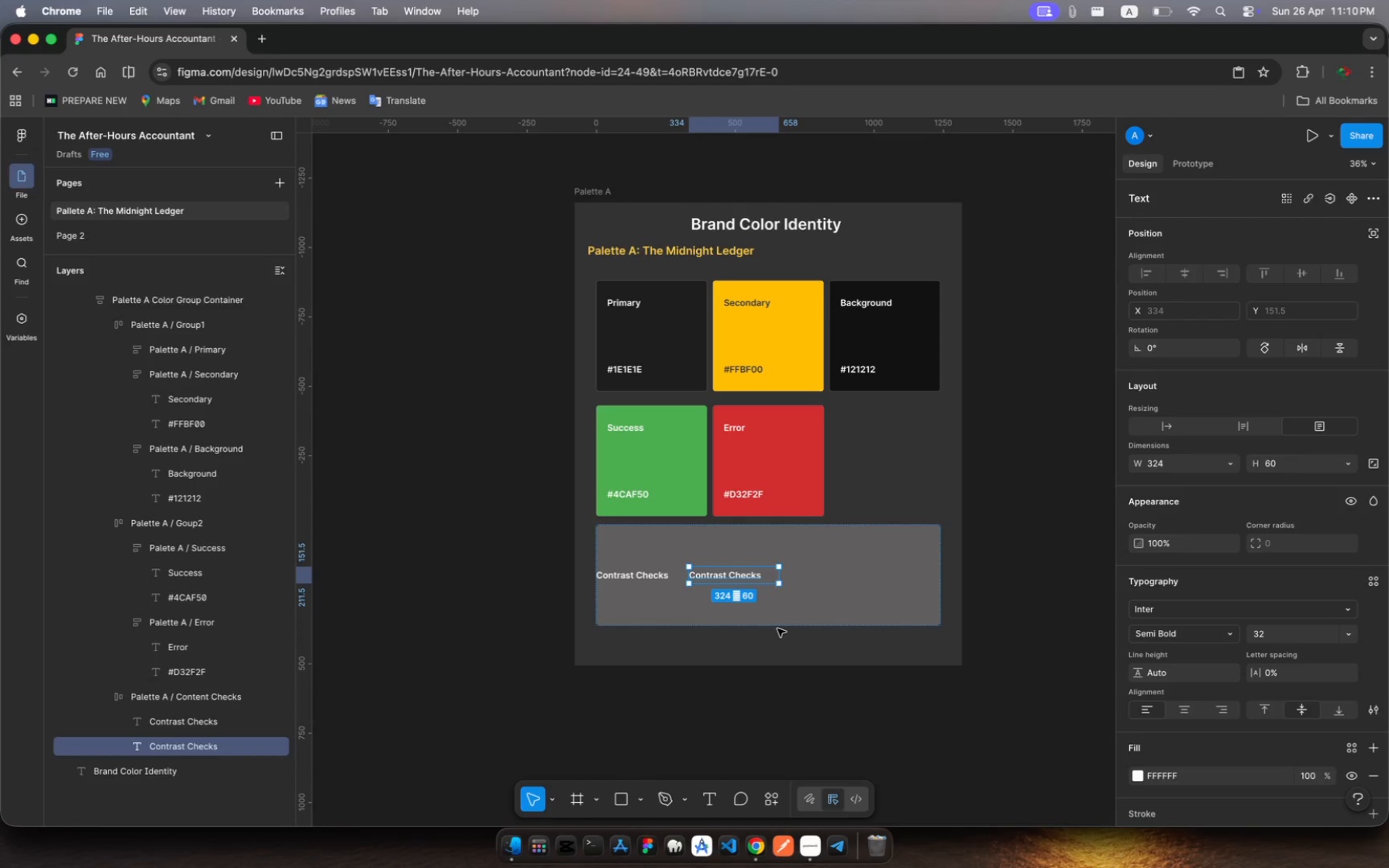 
key(Meta+V)
 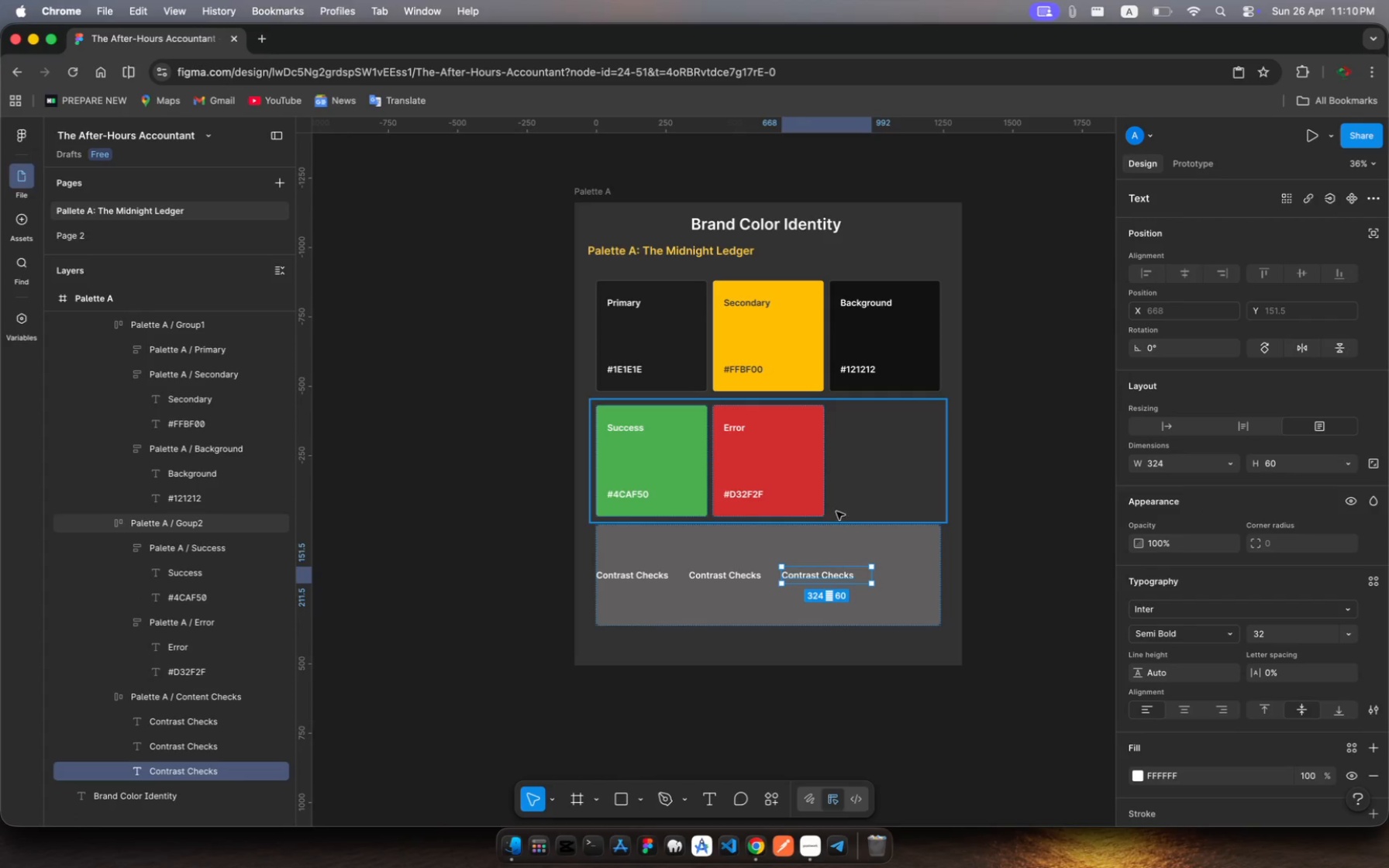 
wait(5.39)
 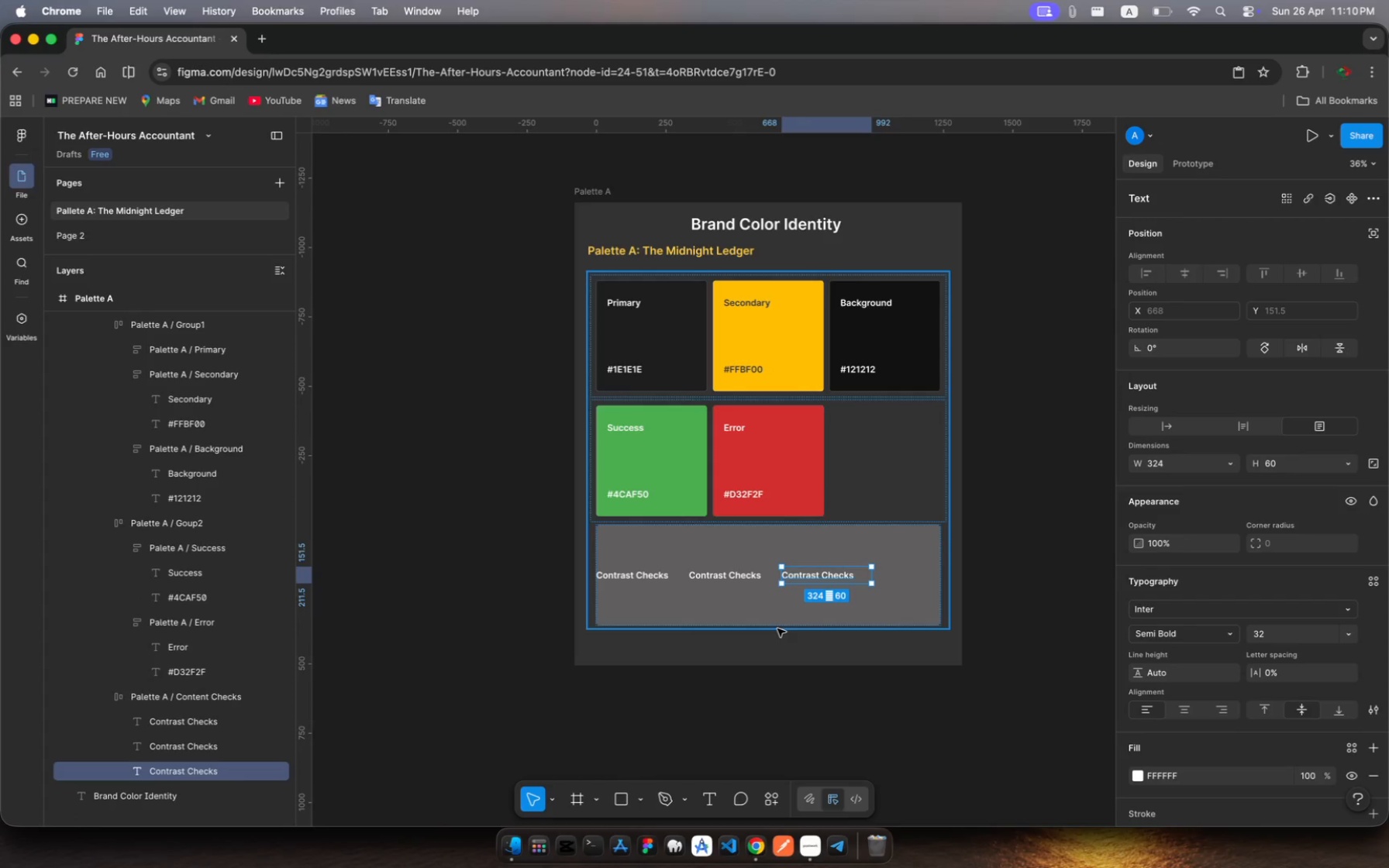 
left_click([831, 554])
 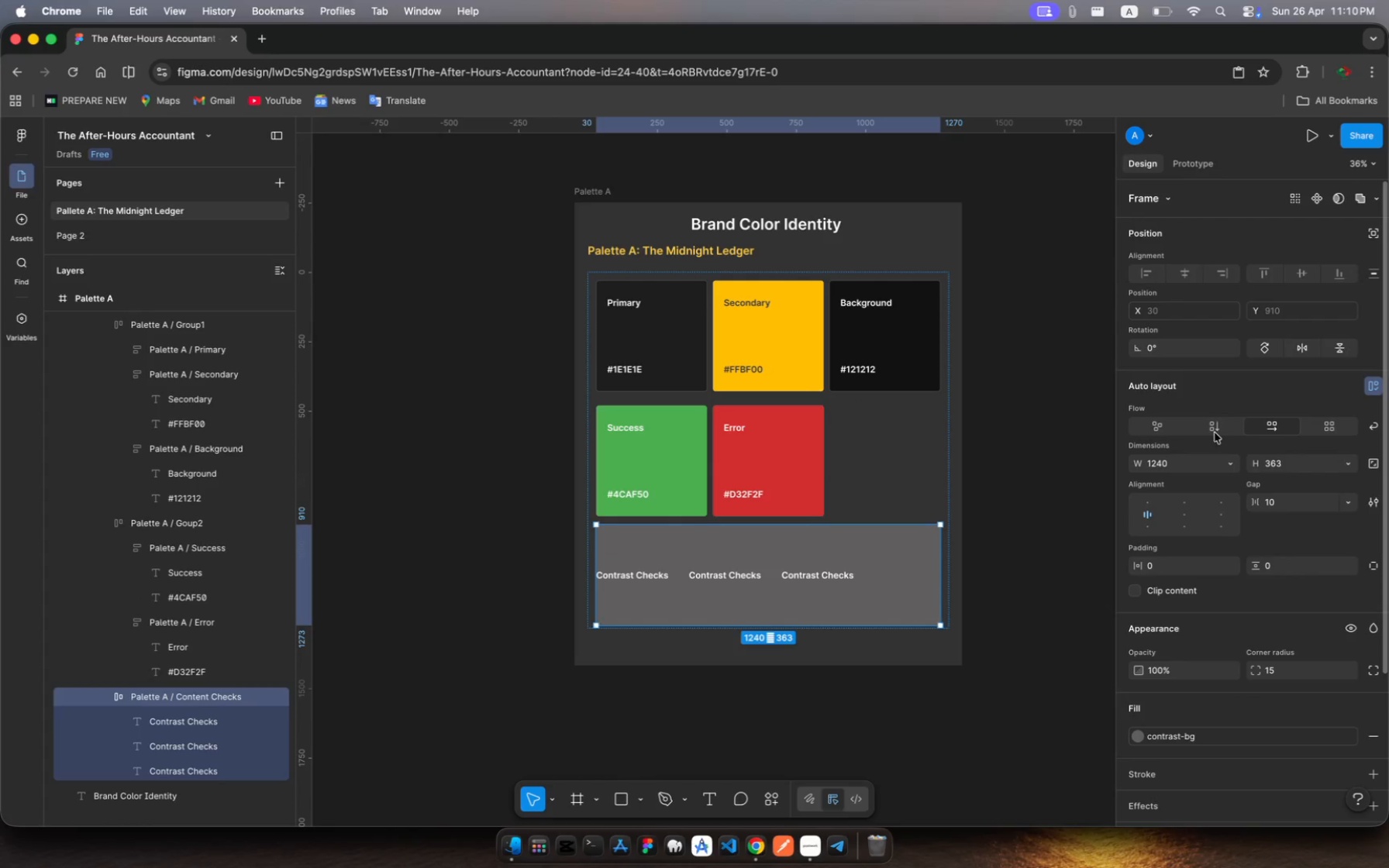 
left_click([1210, 431])
 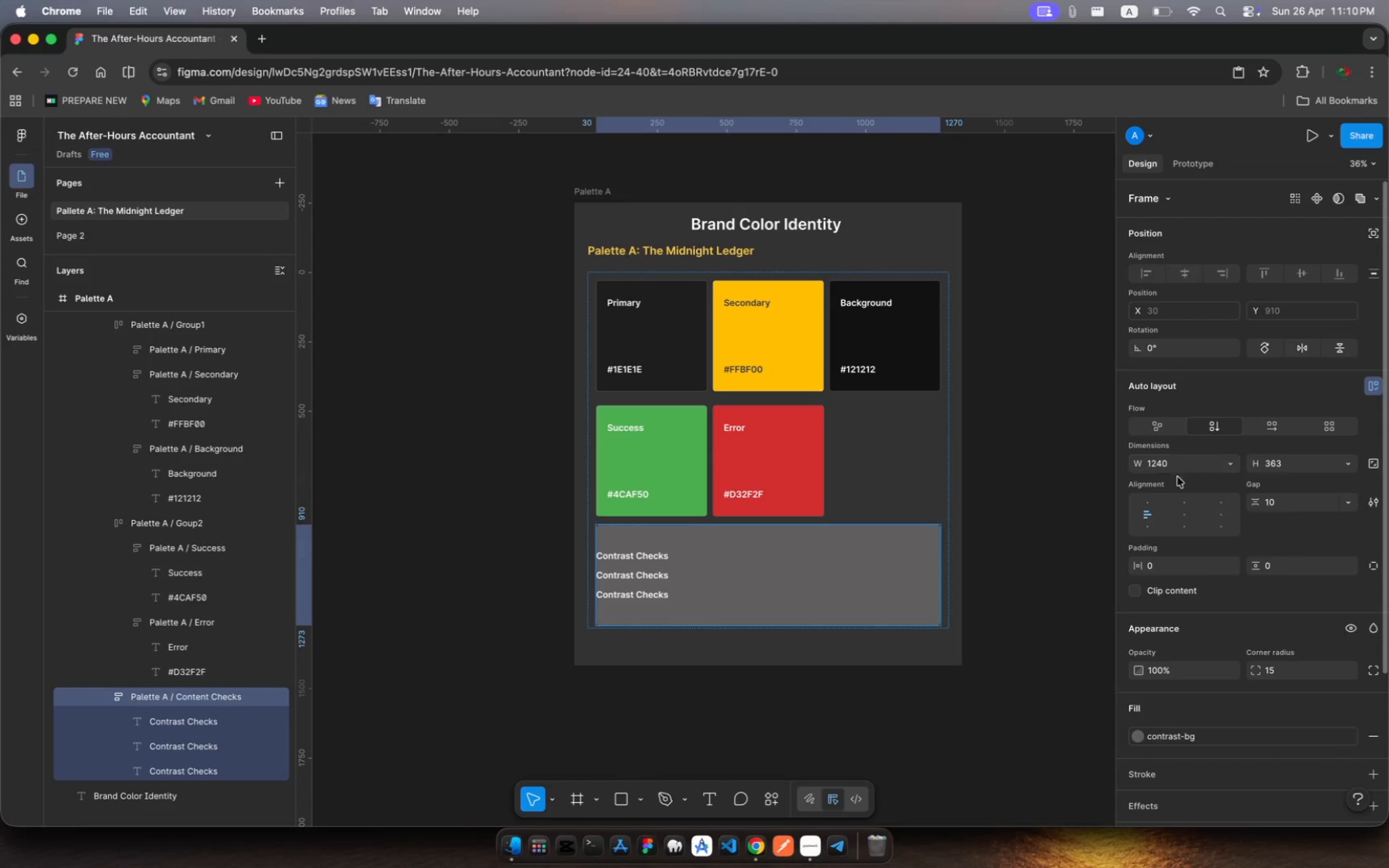 
wait(5.33)
 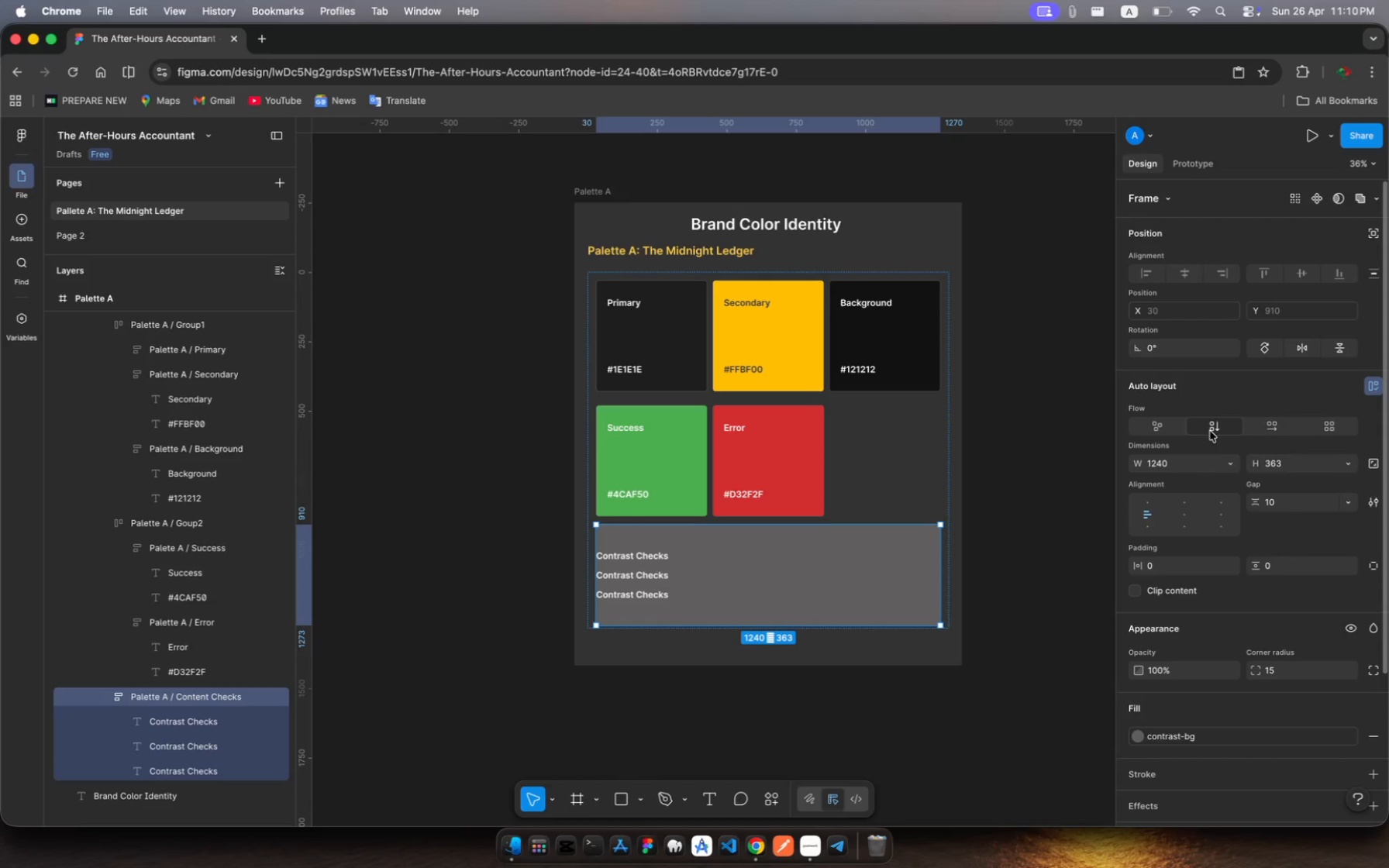 
left_click([1153, 500])
 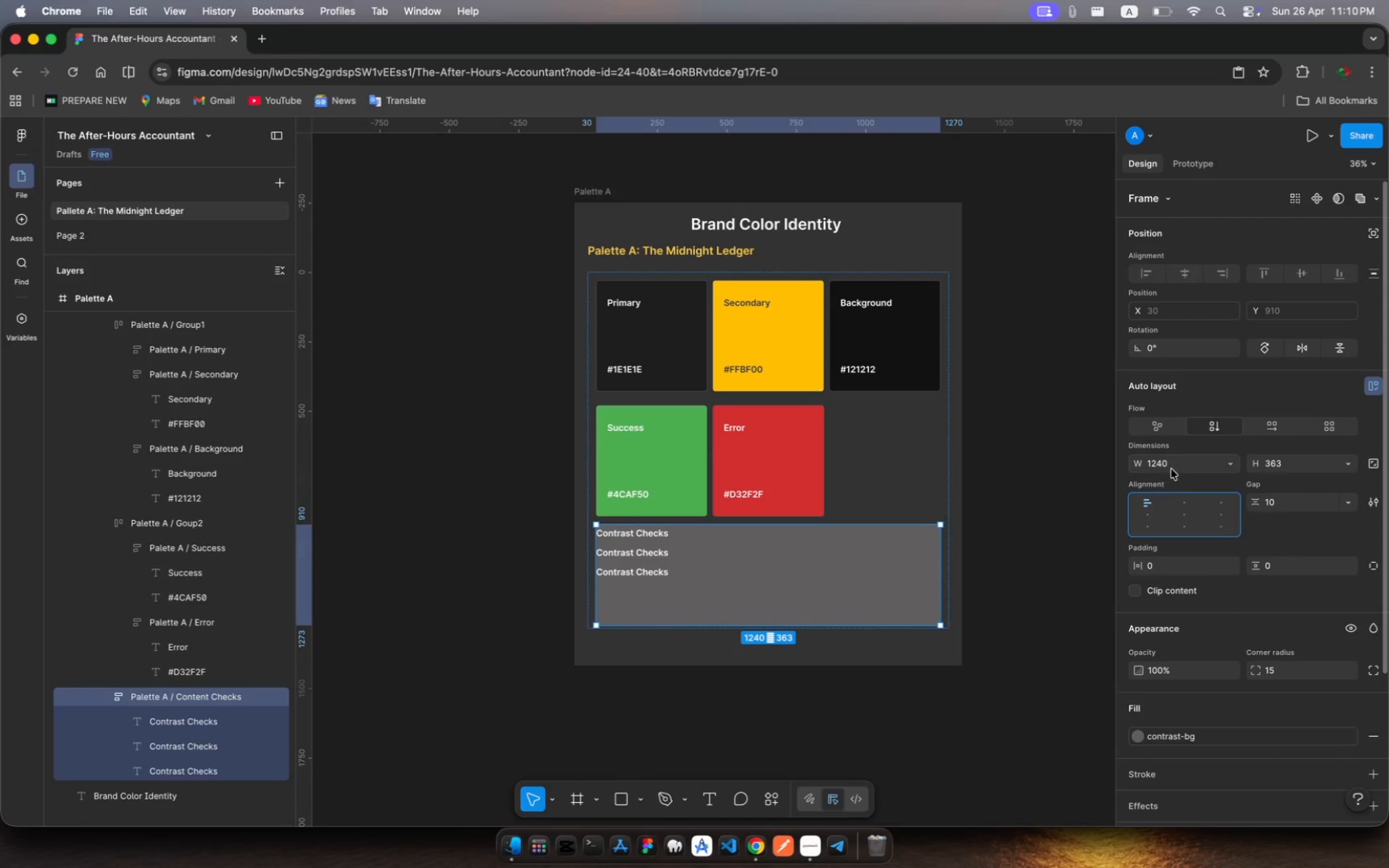 
wait(9.55)
 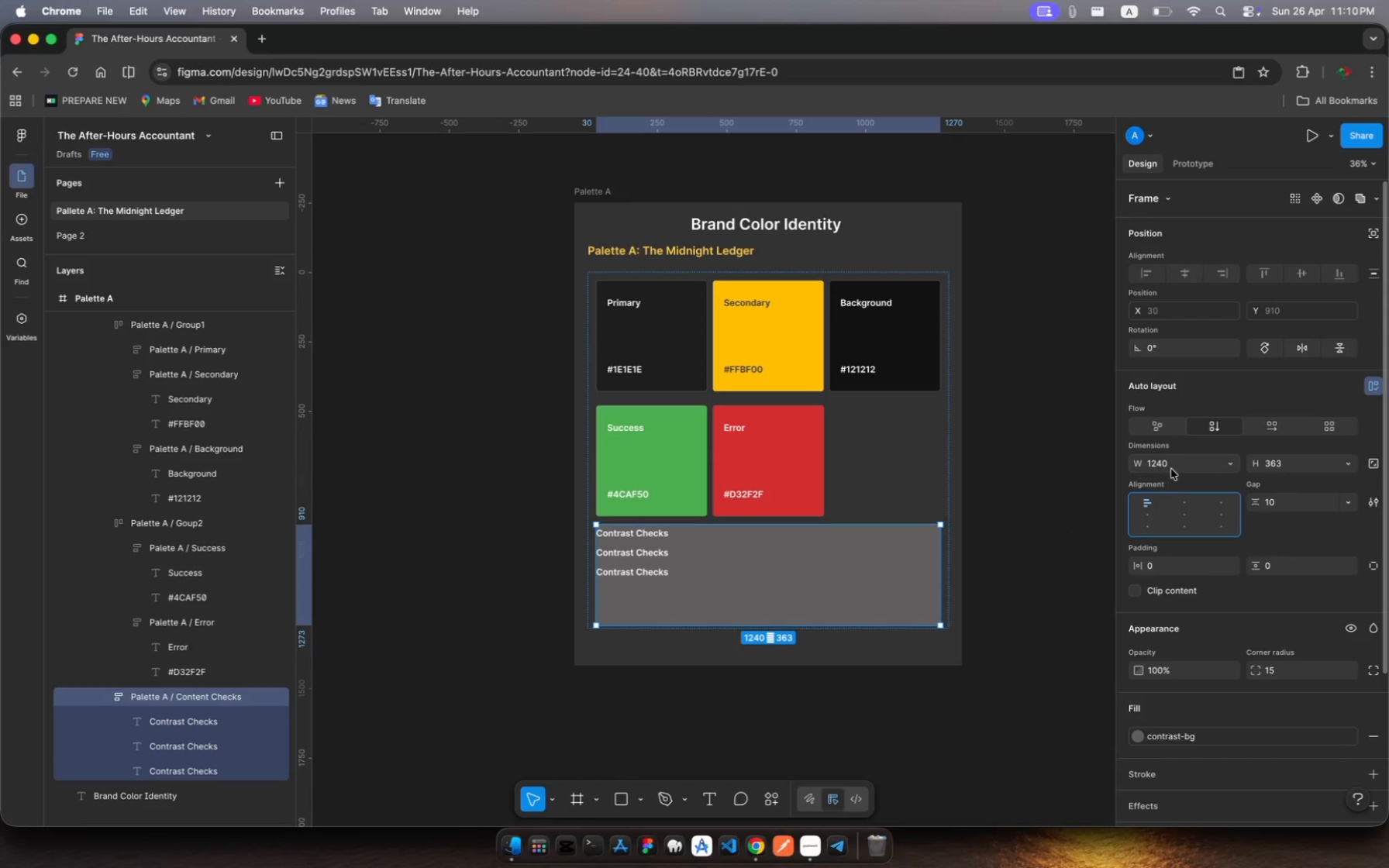 
left_click([1350, 463])
 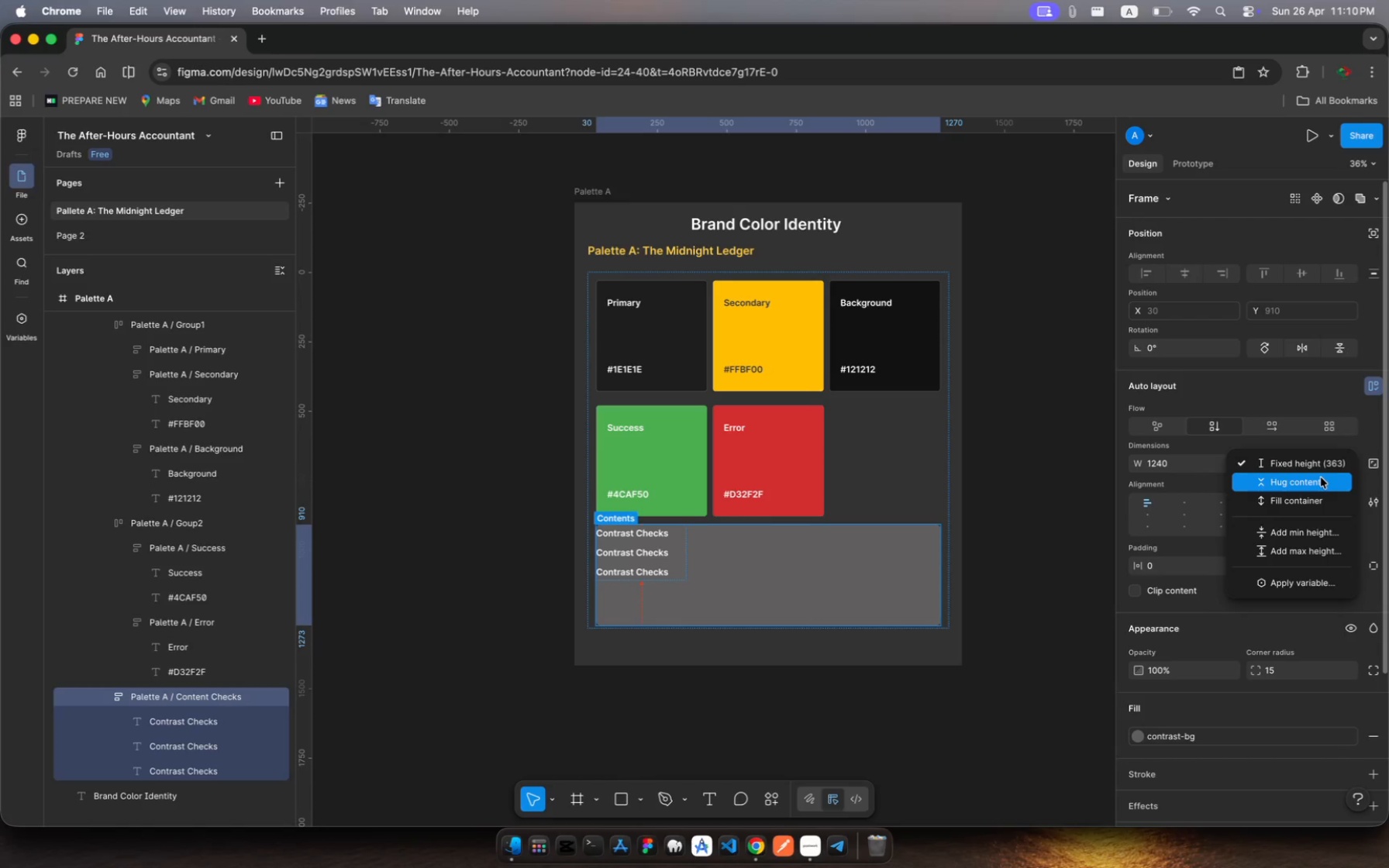 
left_click([1321, 477])
 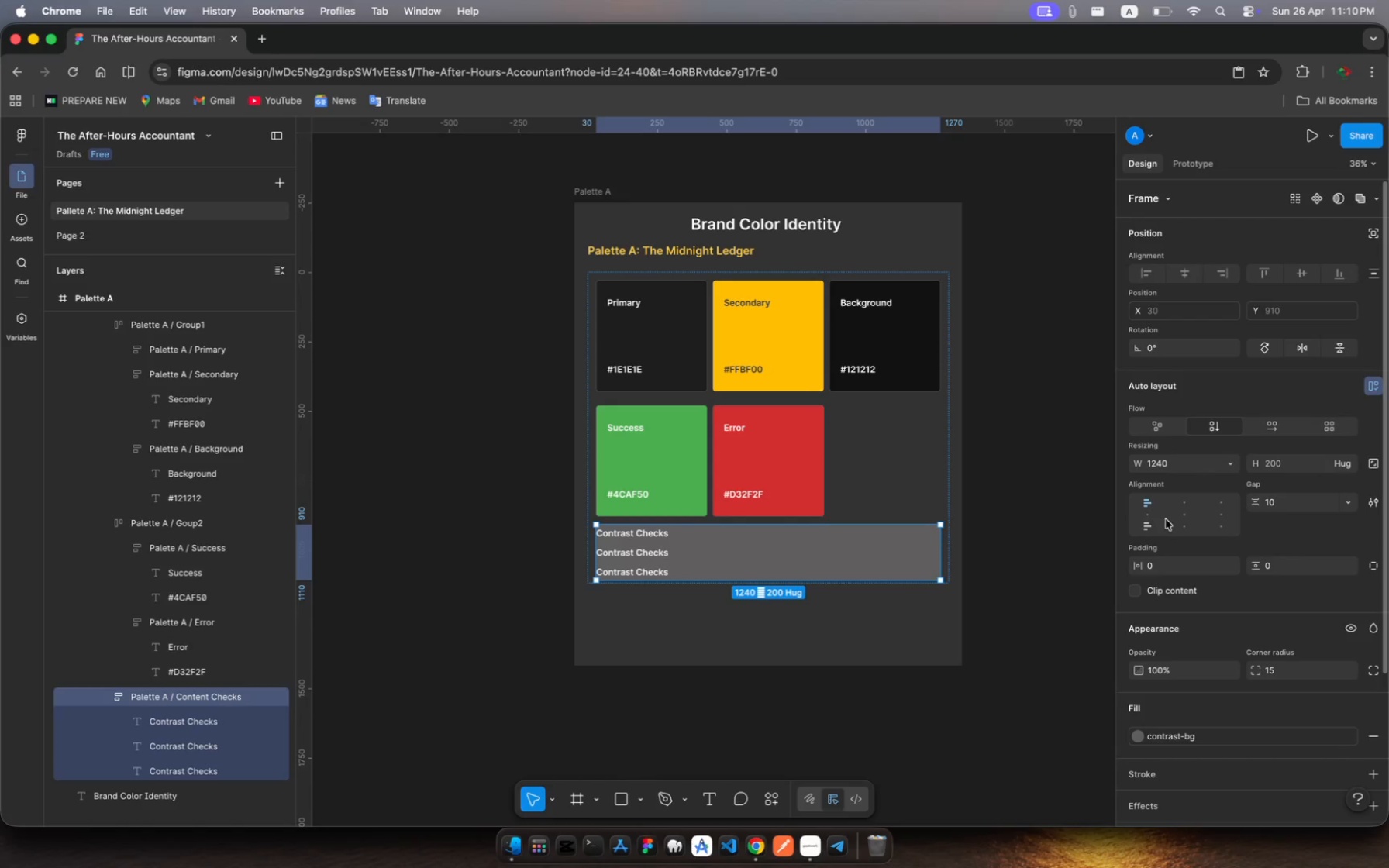 
wait(8.11)
 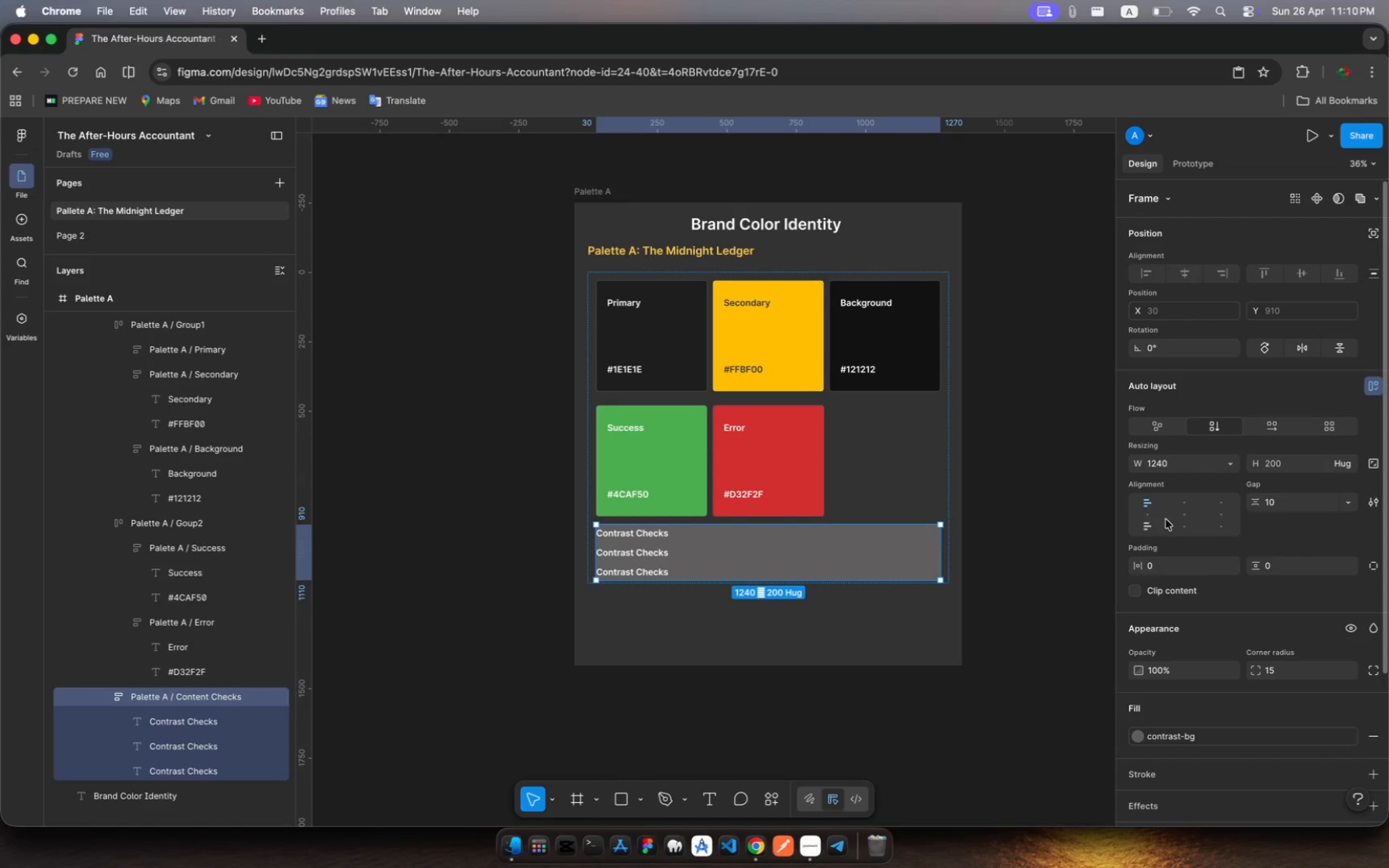 
left_click([1171, 572])
 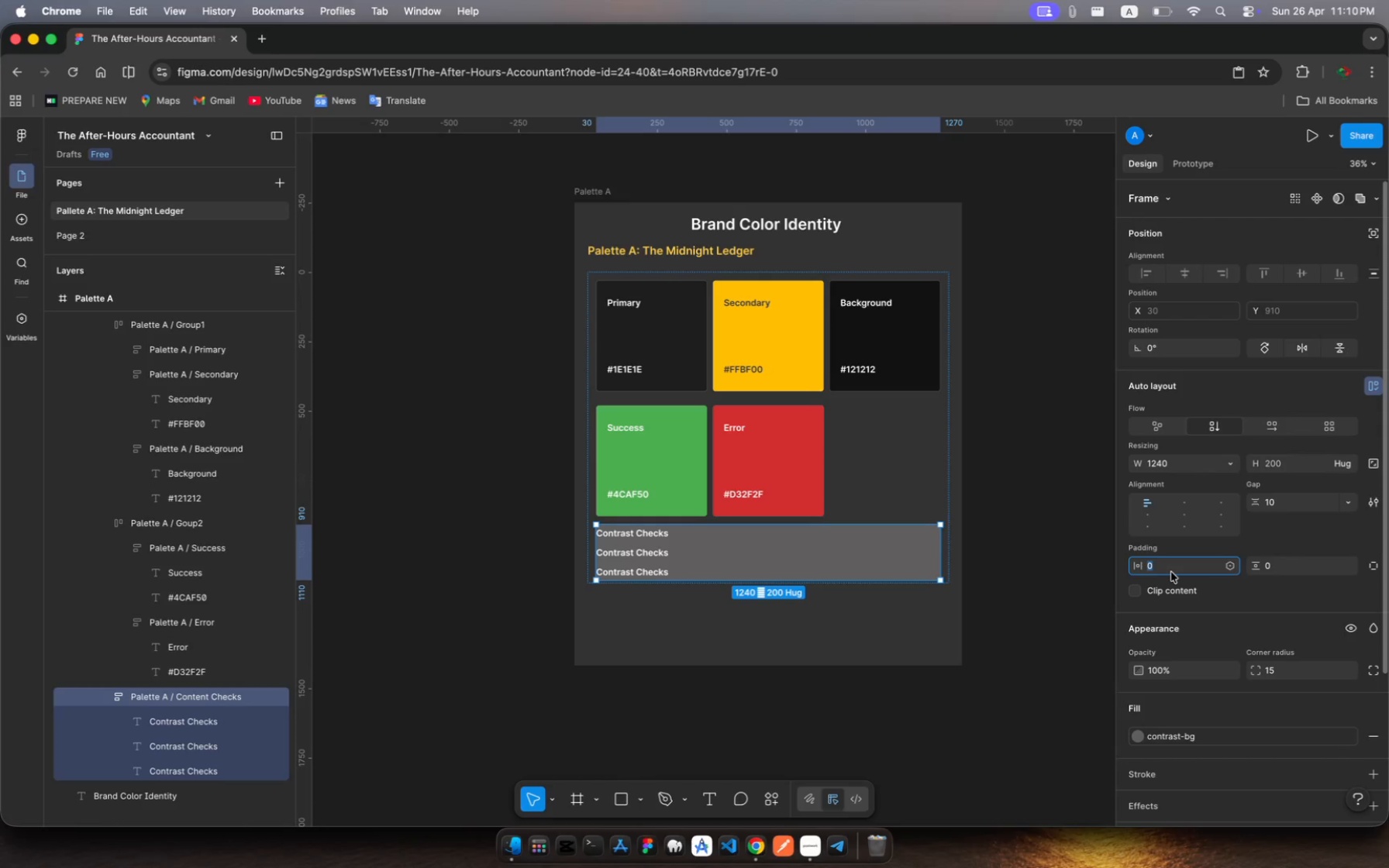 
type(20)
 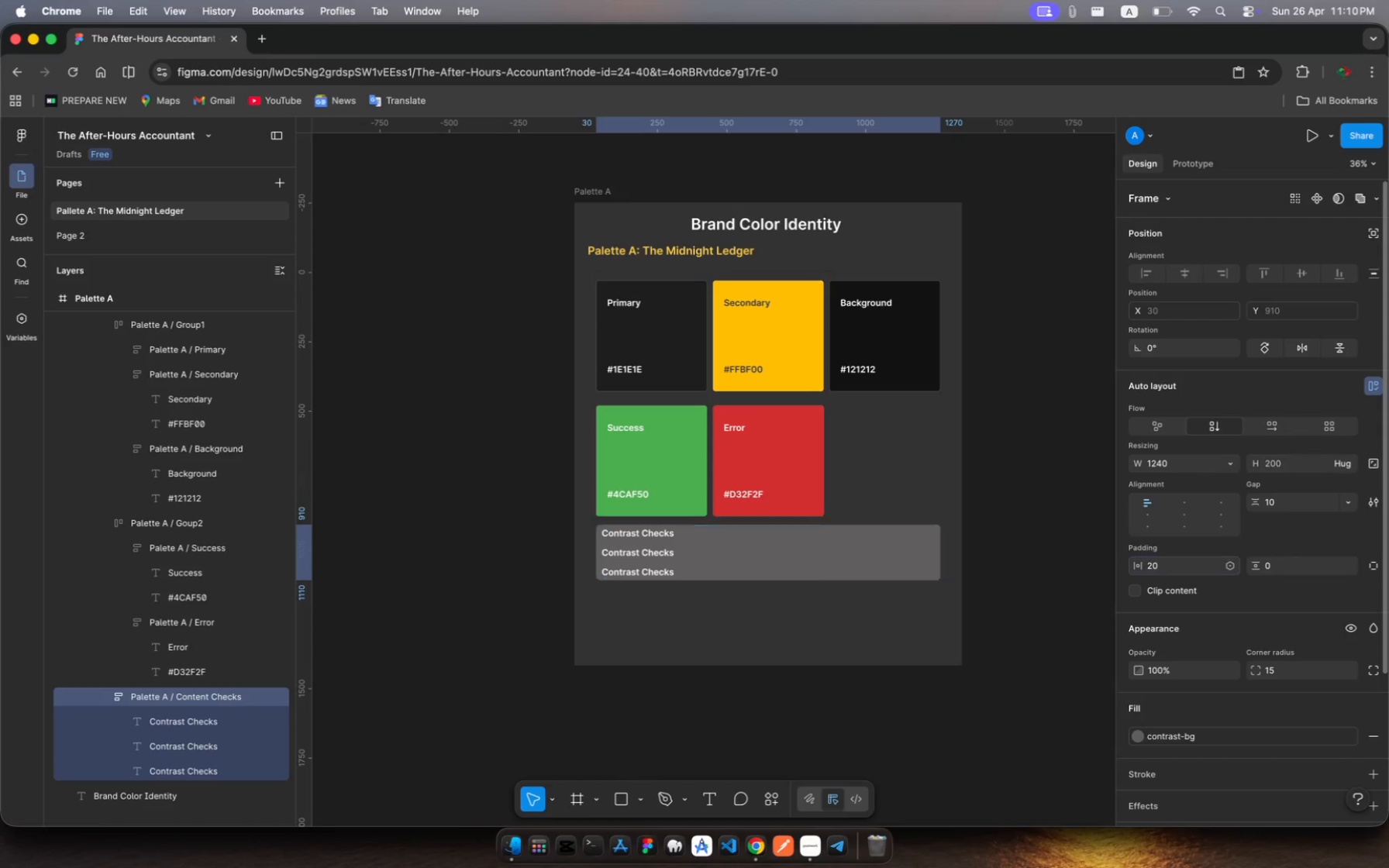 
key(Enter)
 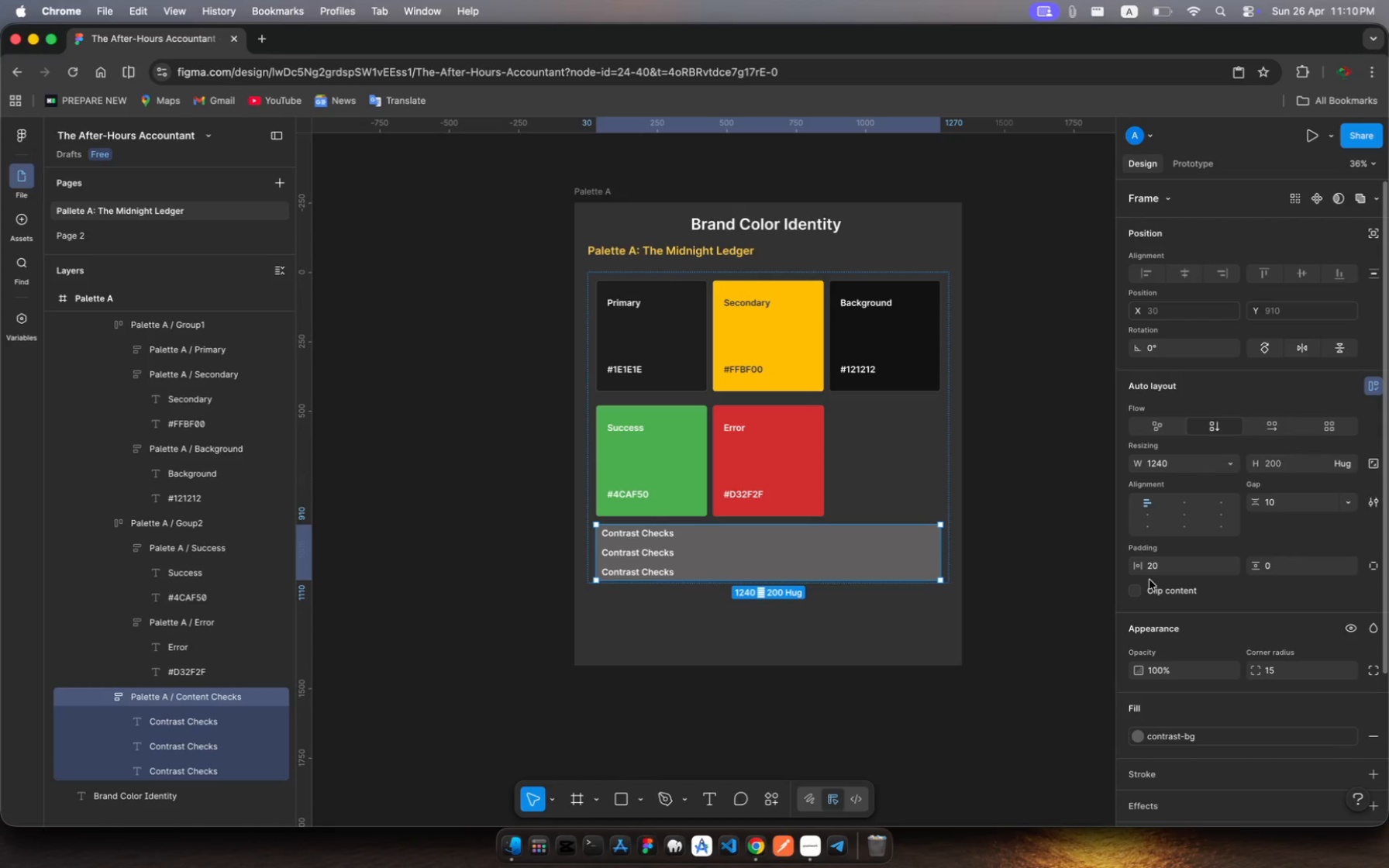 
left_click([1156, 568])
 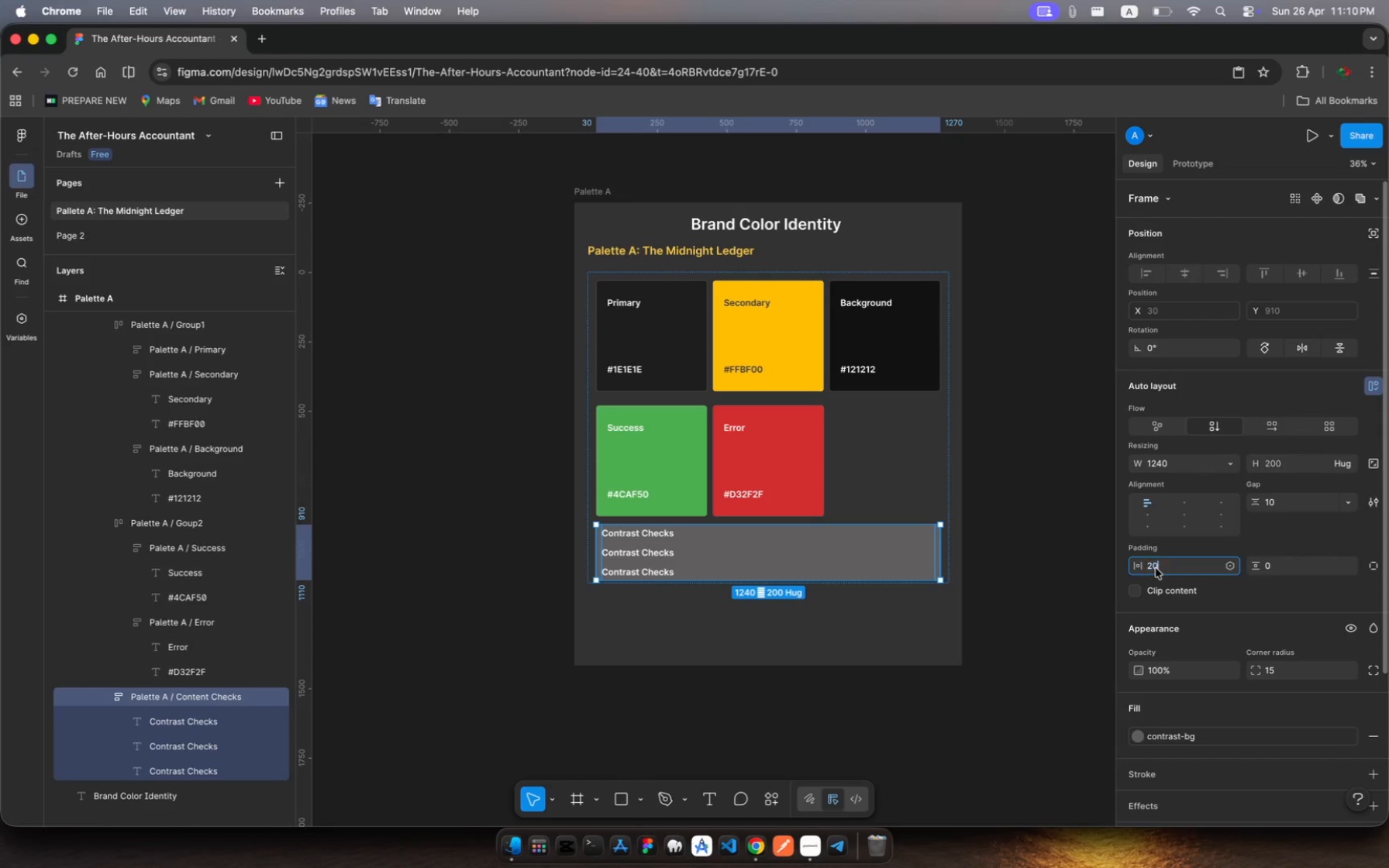 
left_click([1156, 568])
 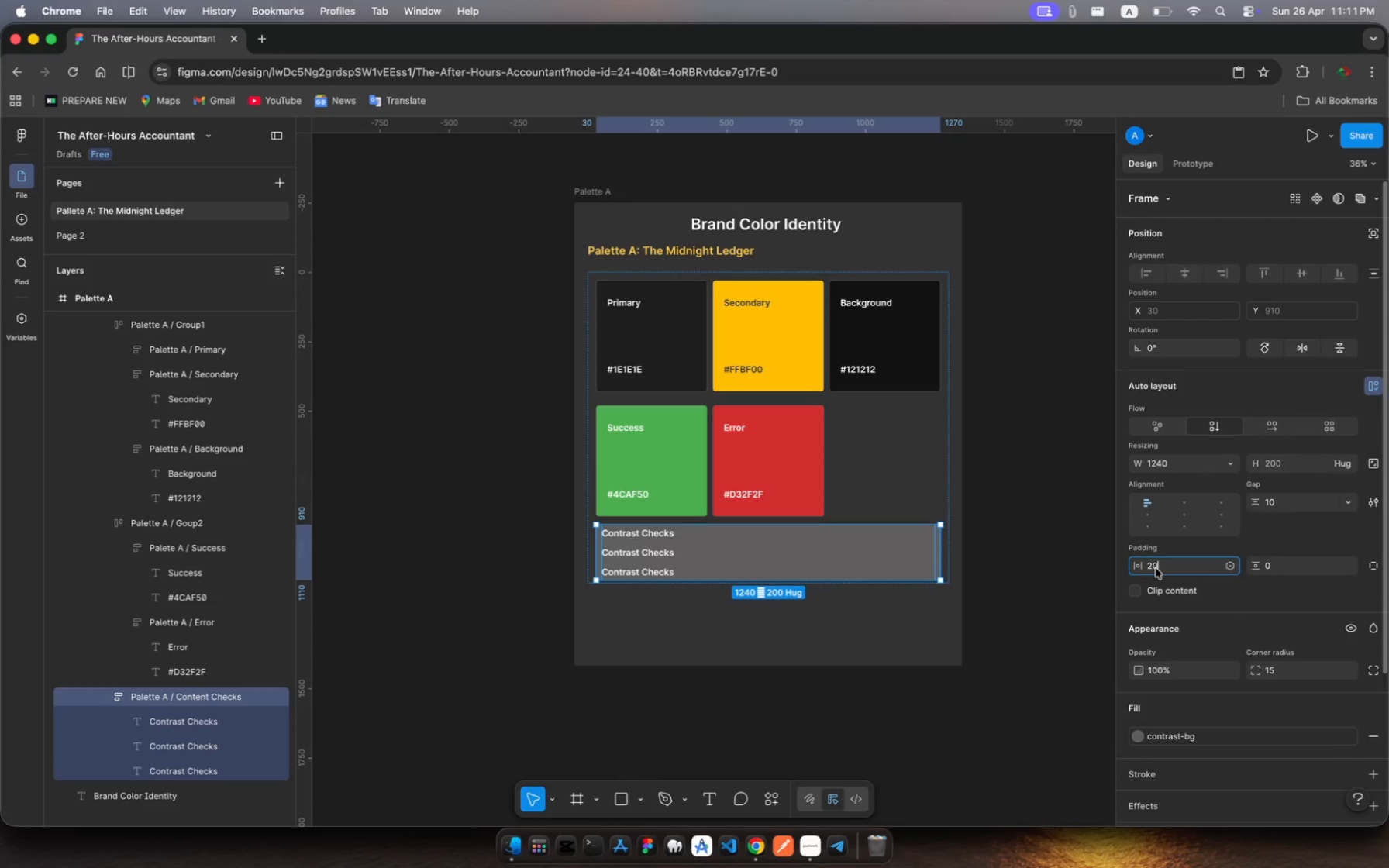 
wait(6.9)
 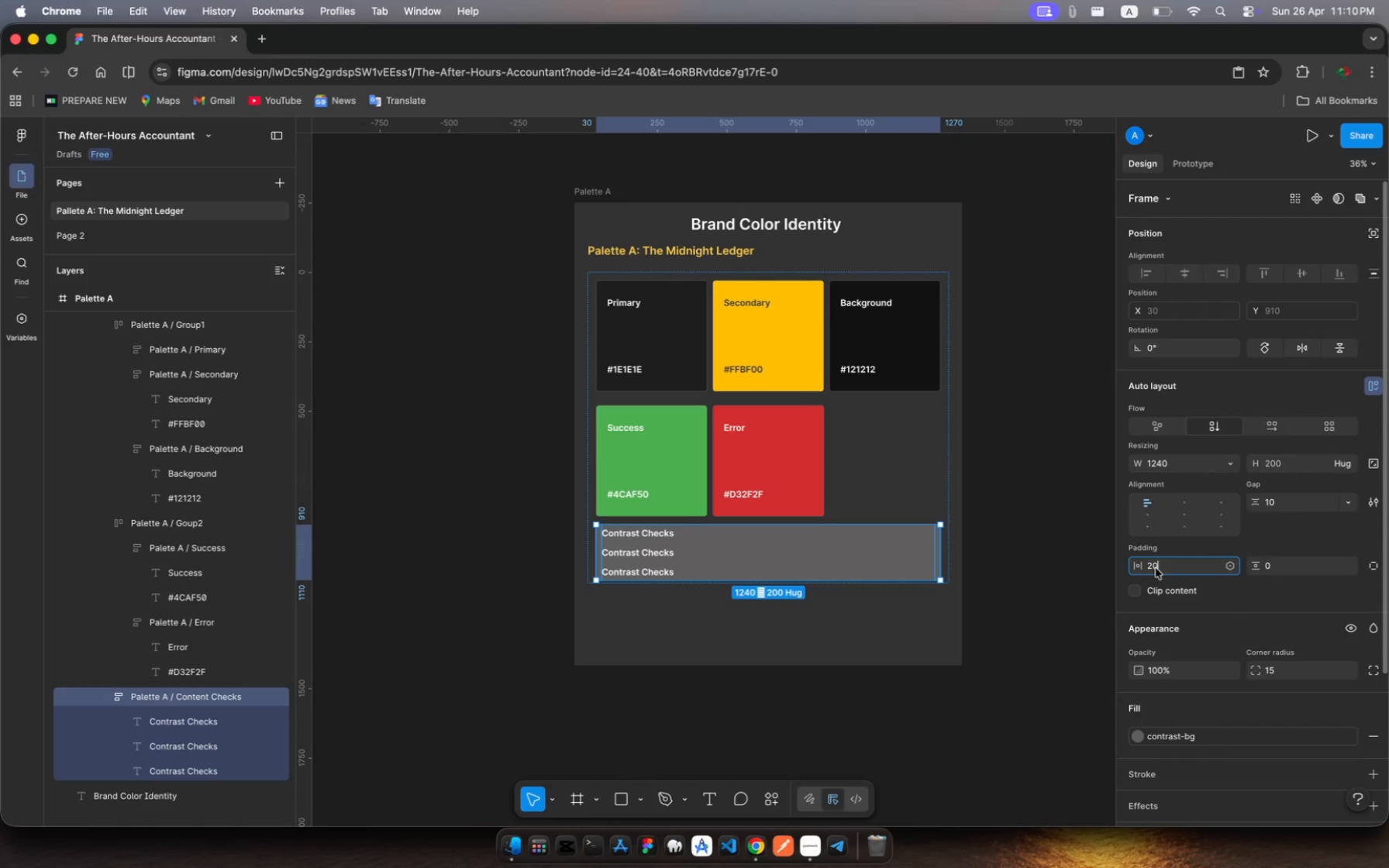 
key(Backspace)
key(Backspace)
type(40)
 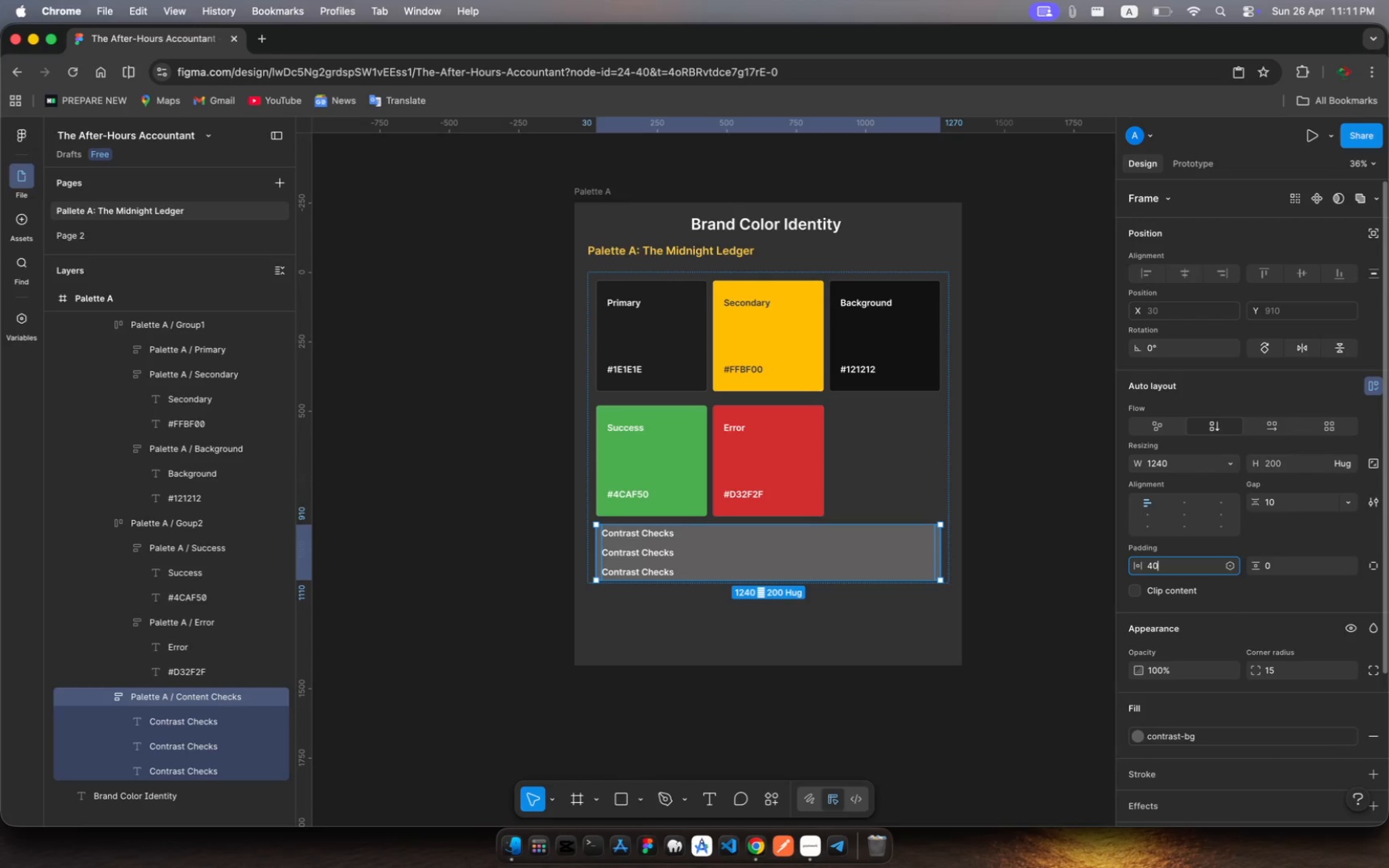 
key(Enter)
 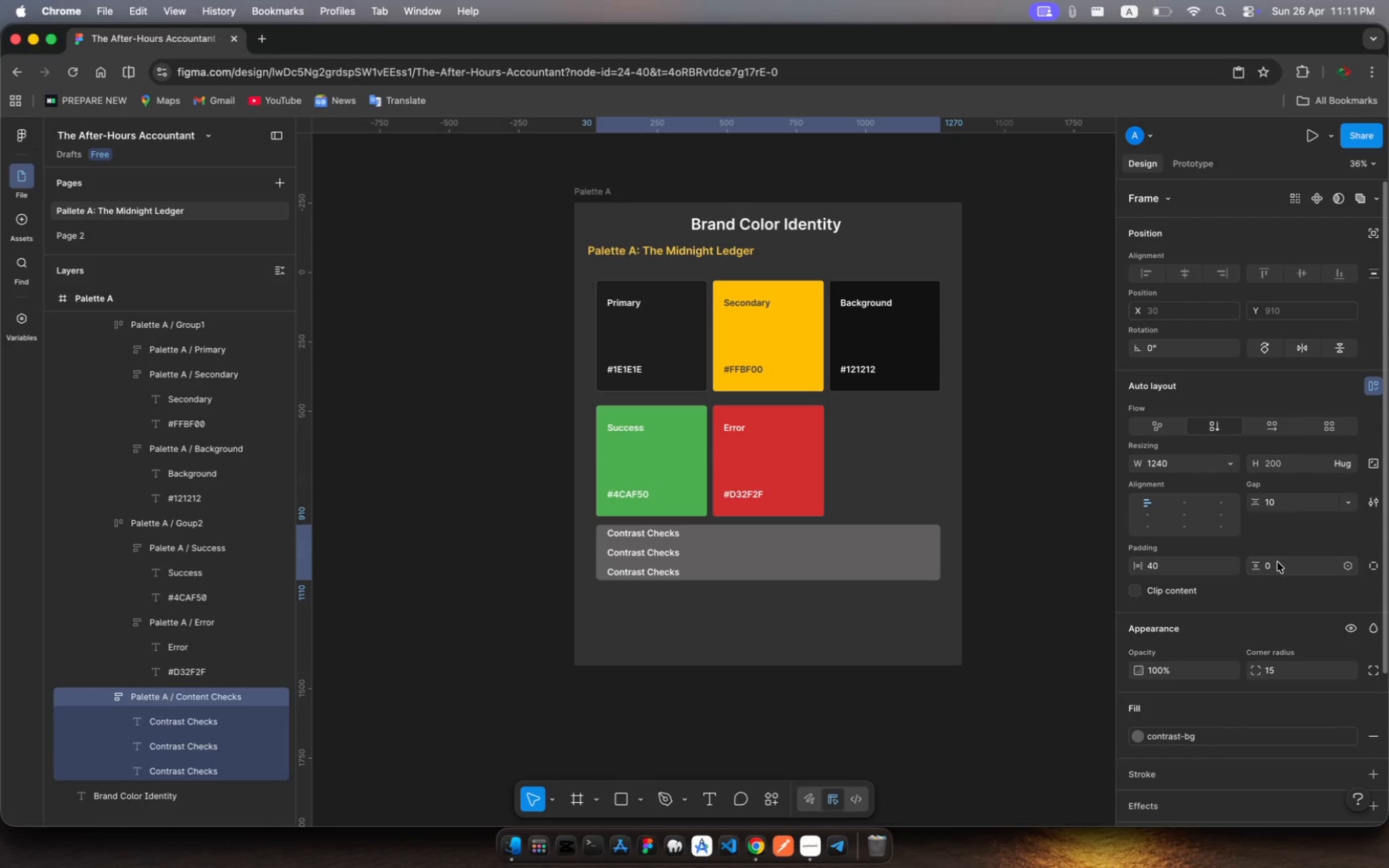 
left_click([1277, 563])
 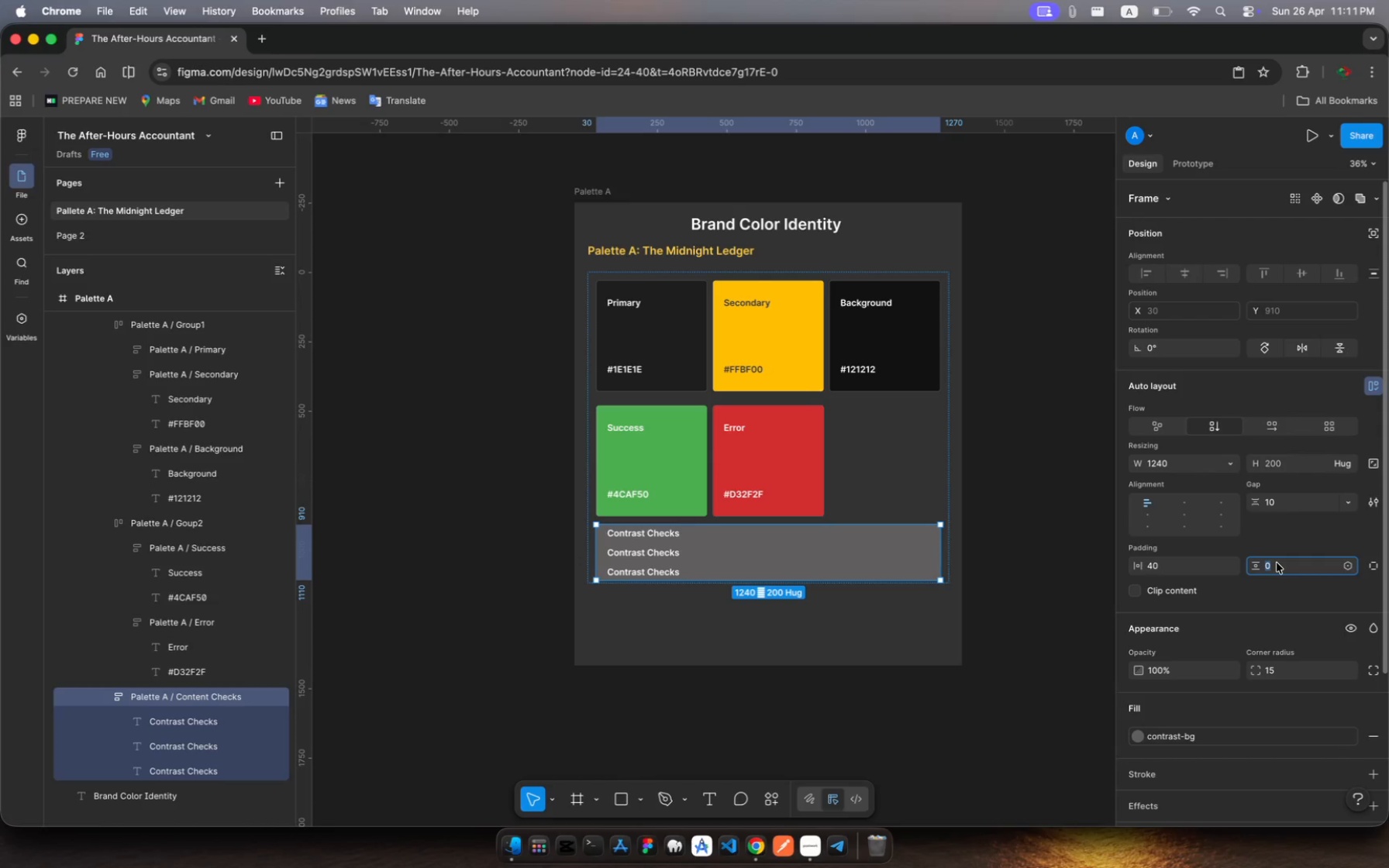 
type(40)
 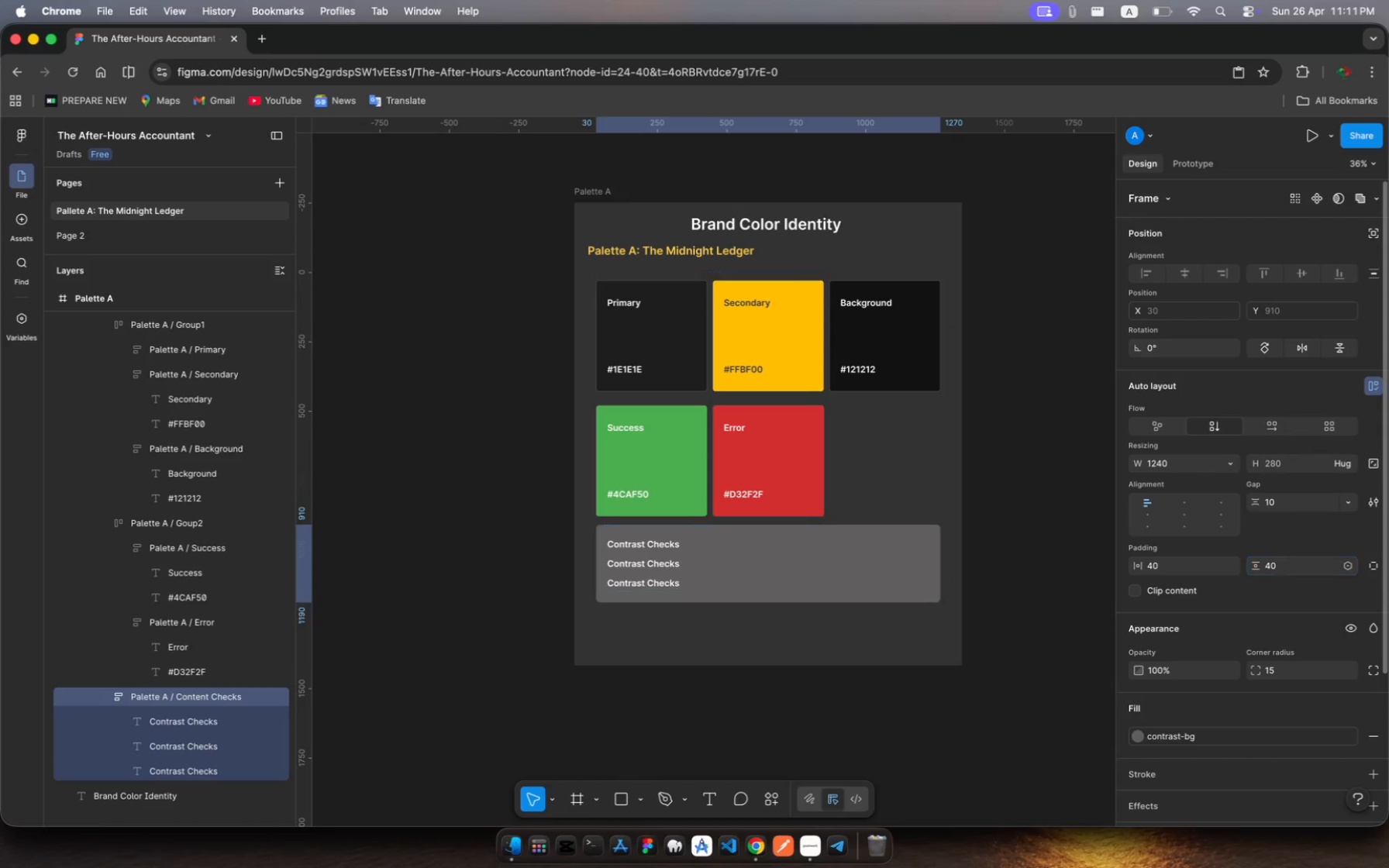 
key(Enter)
 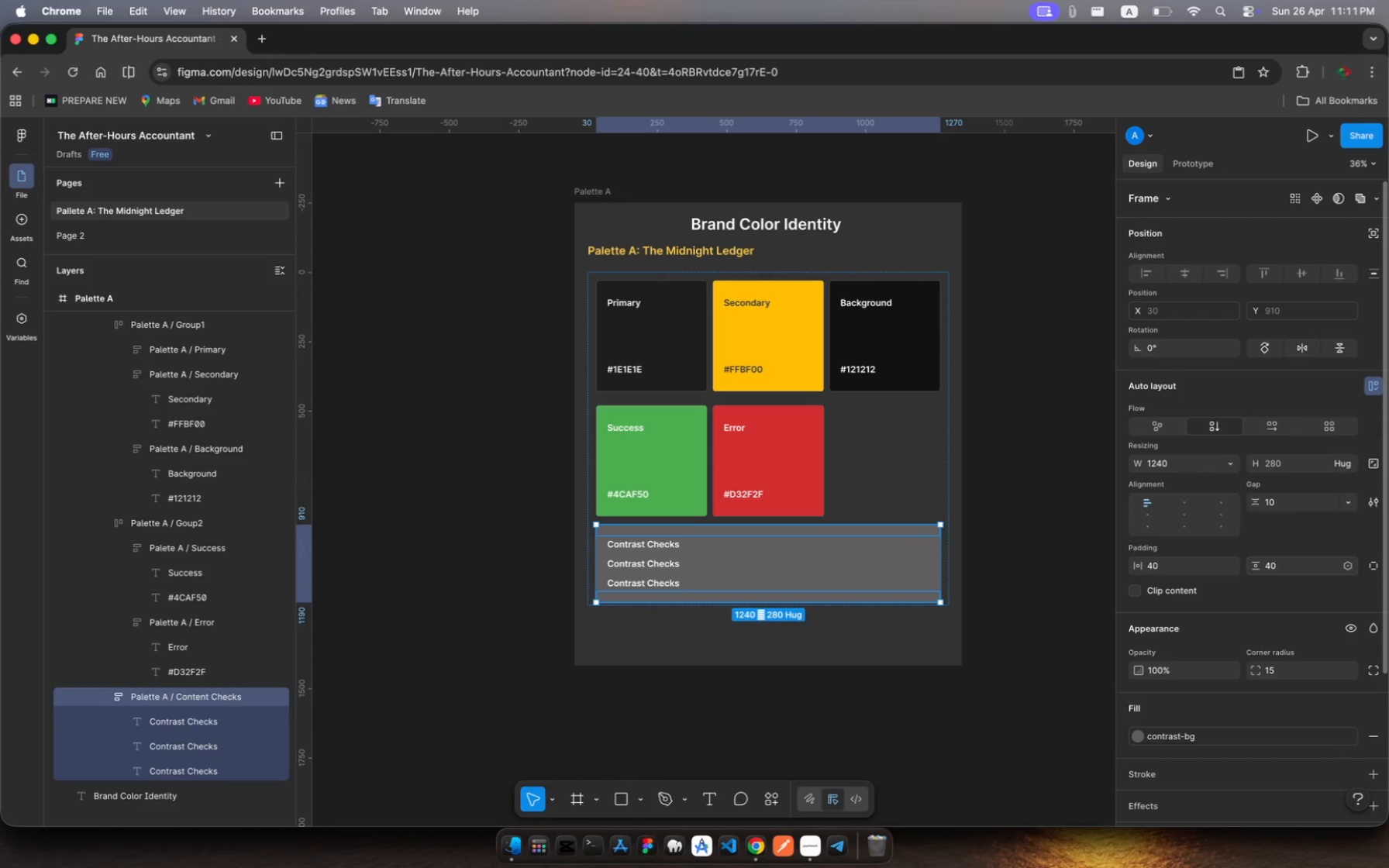 
wait(11.64)
 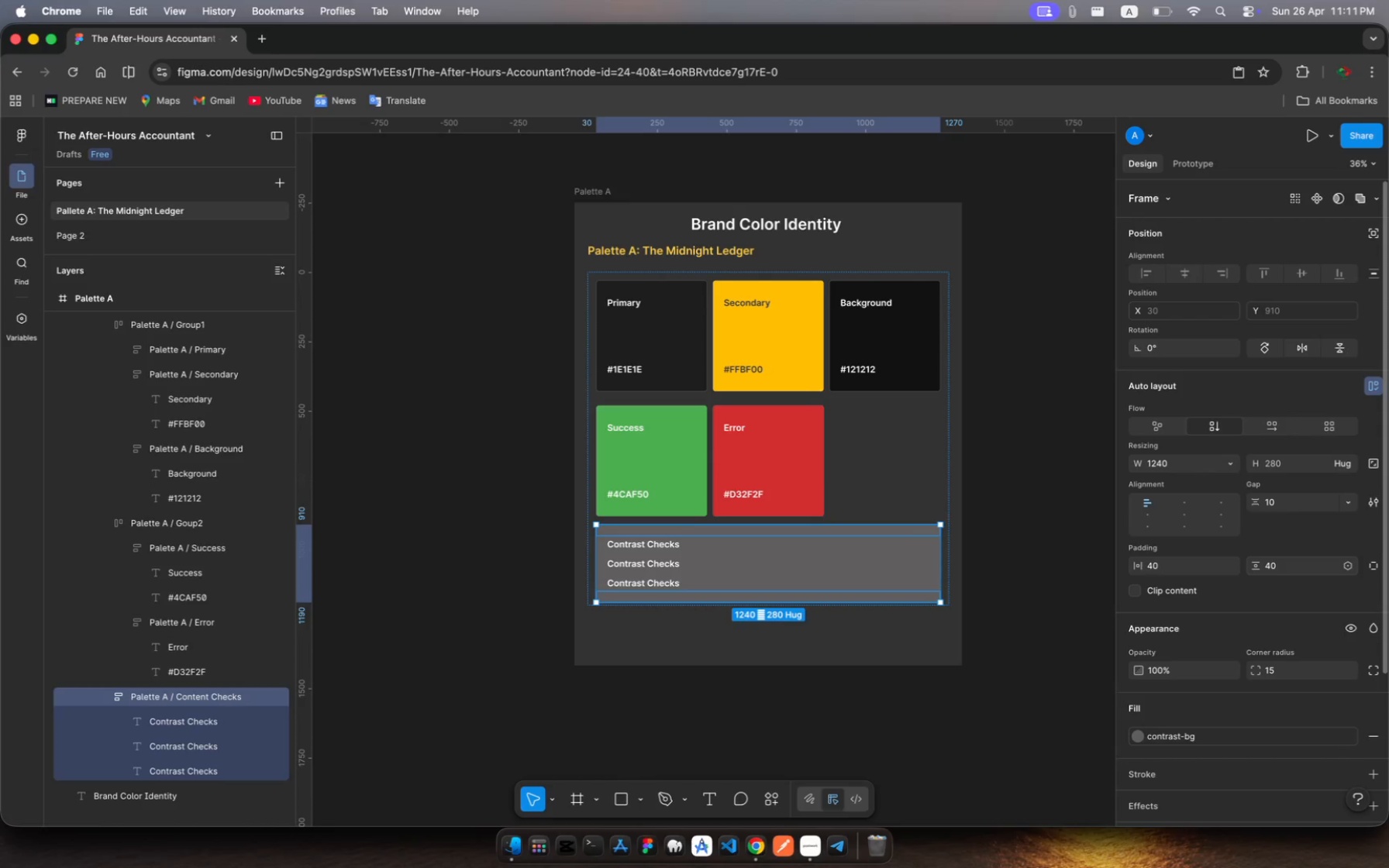 
left_click([646, 563])
 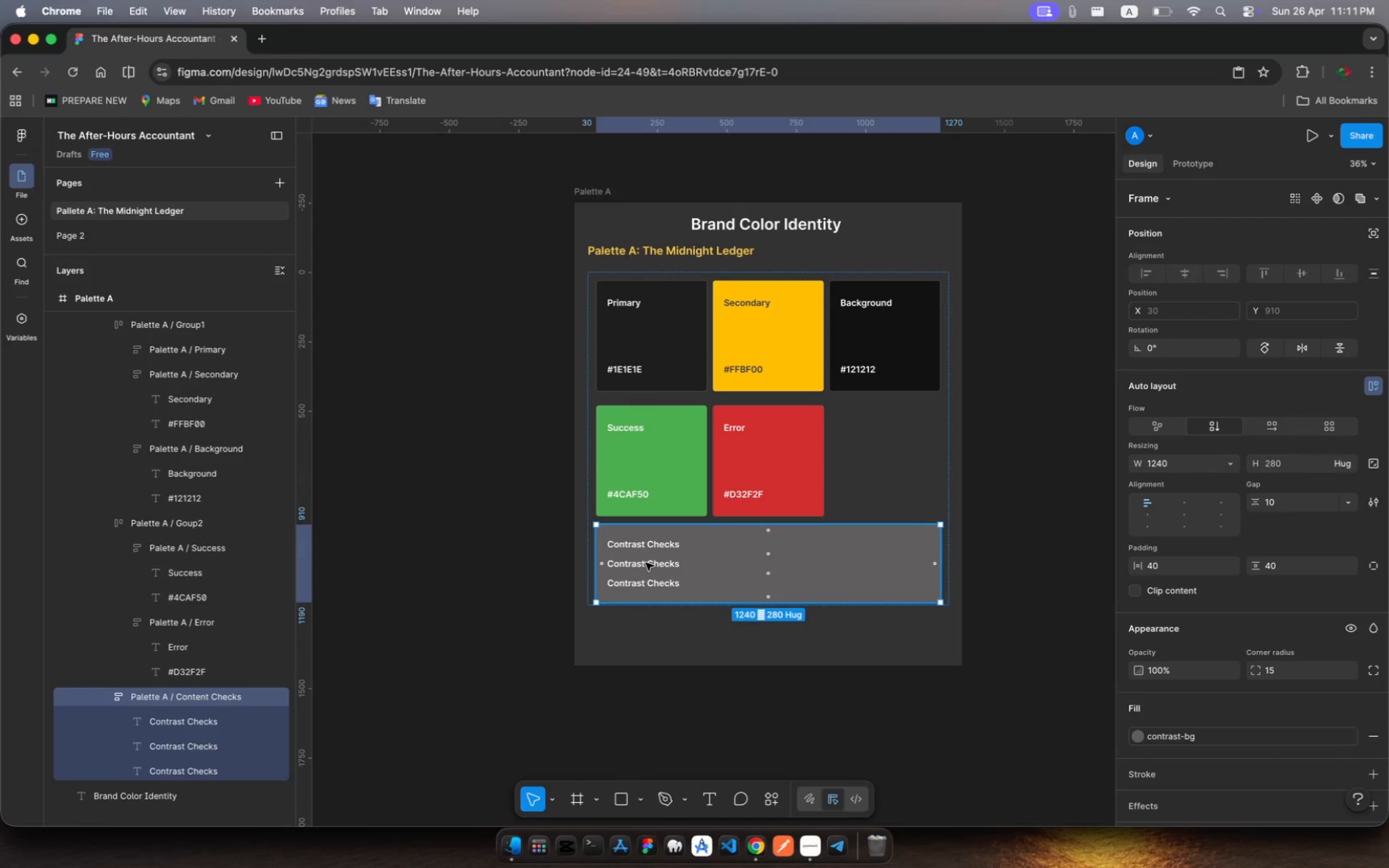 
left_click([646, 563])
 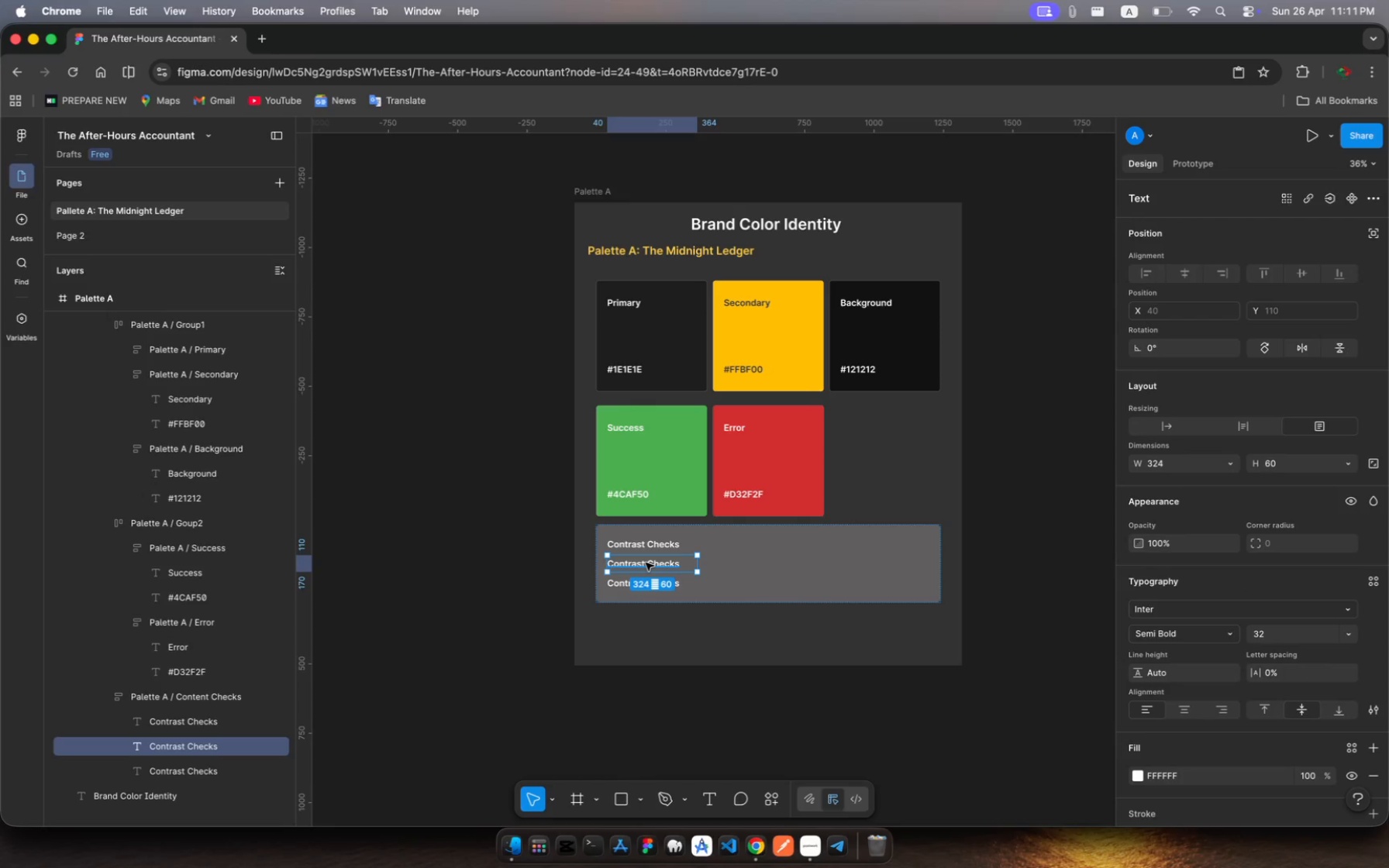 
hold_key(key=ShiftRight, duration=2.12)
left_click([622, 583])
 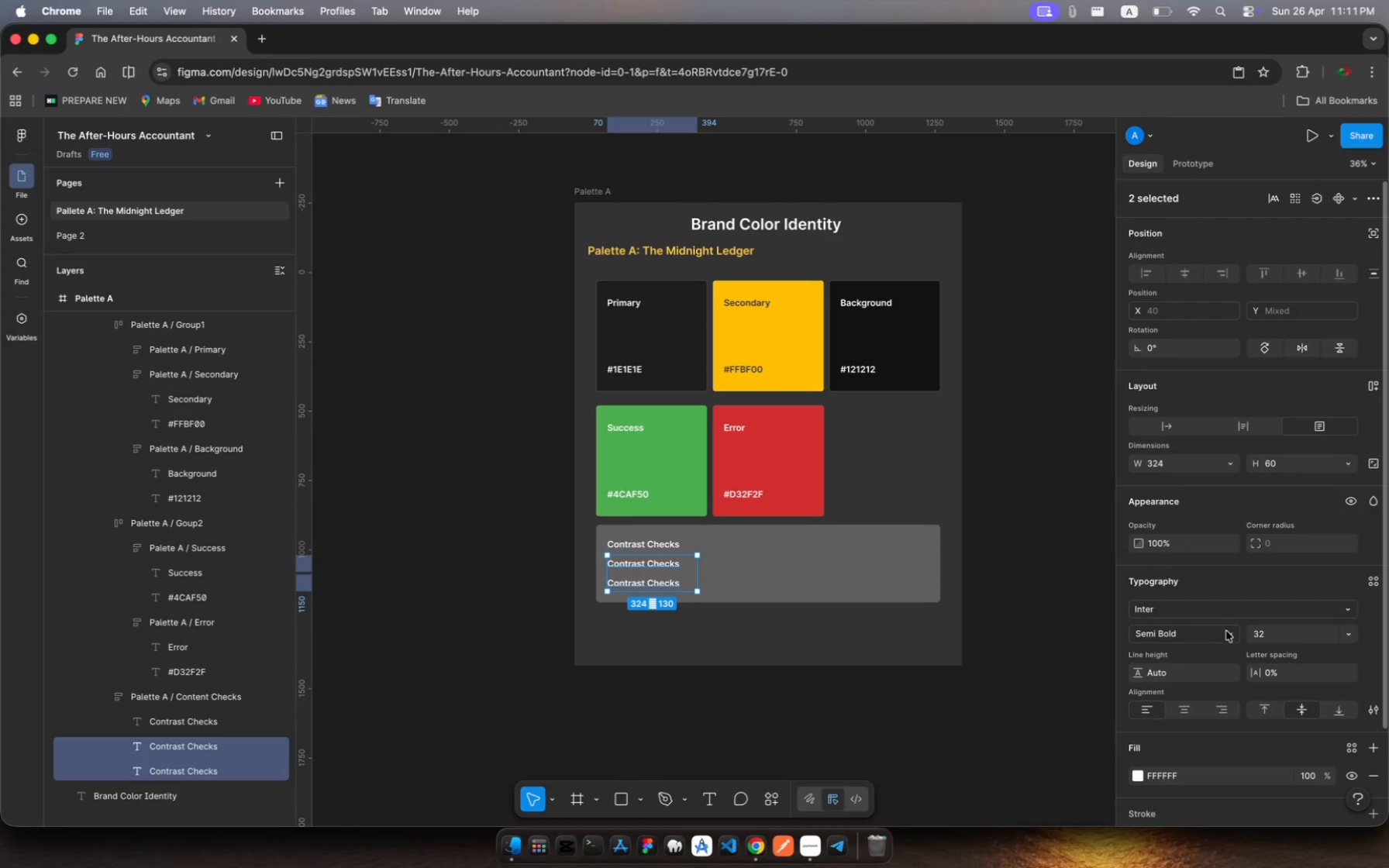 
left_click([1232, 636])
 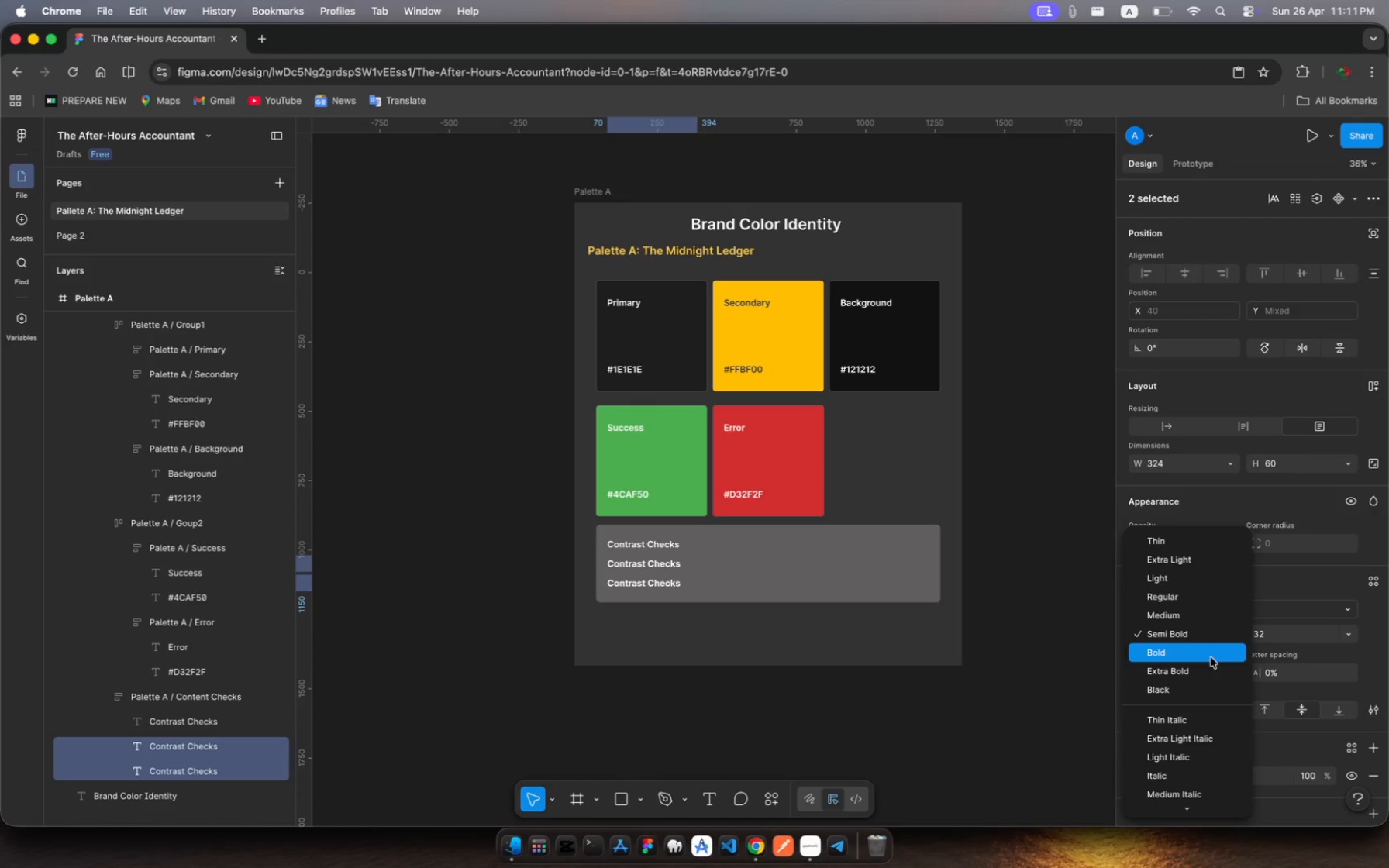 
left_click([1211, 657])
 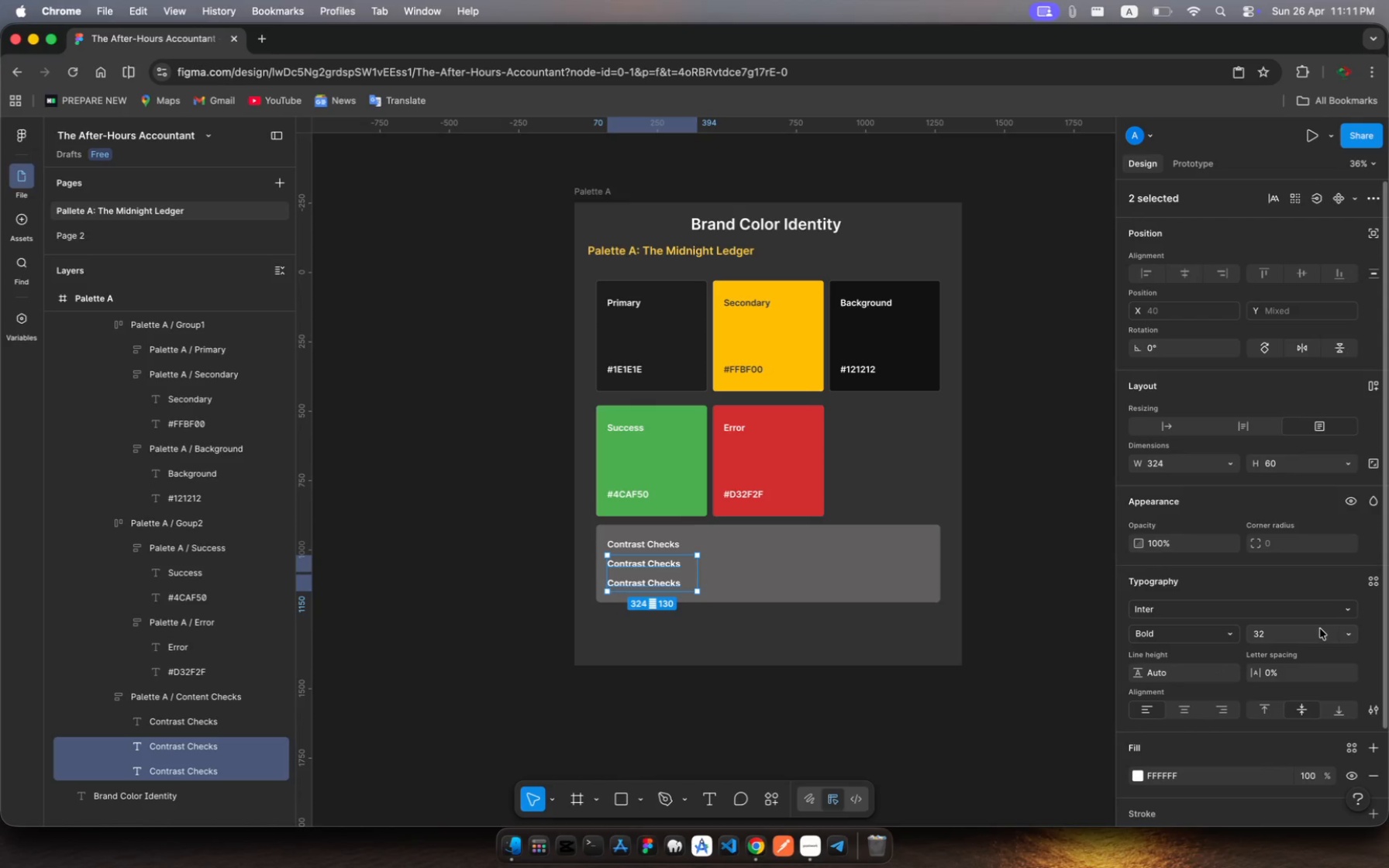 
left_click([1287, 641])
 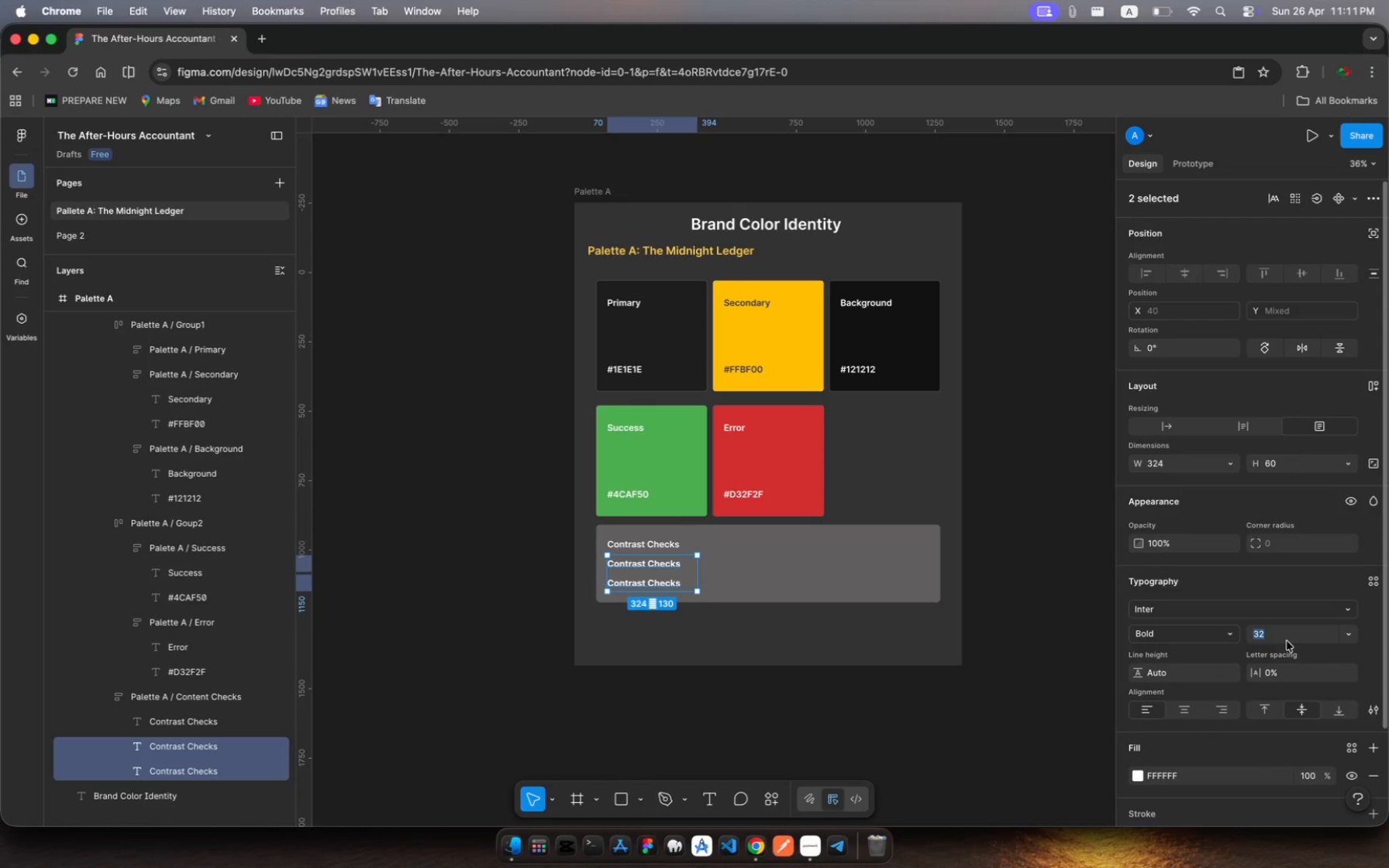 
type(40)
 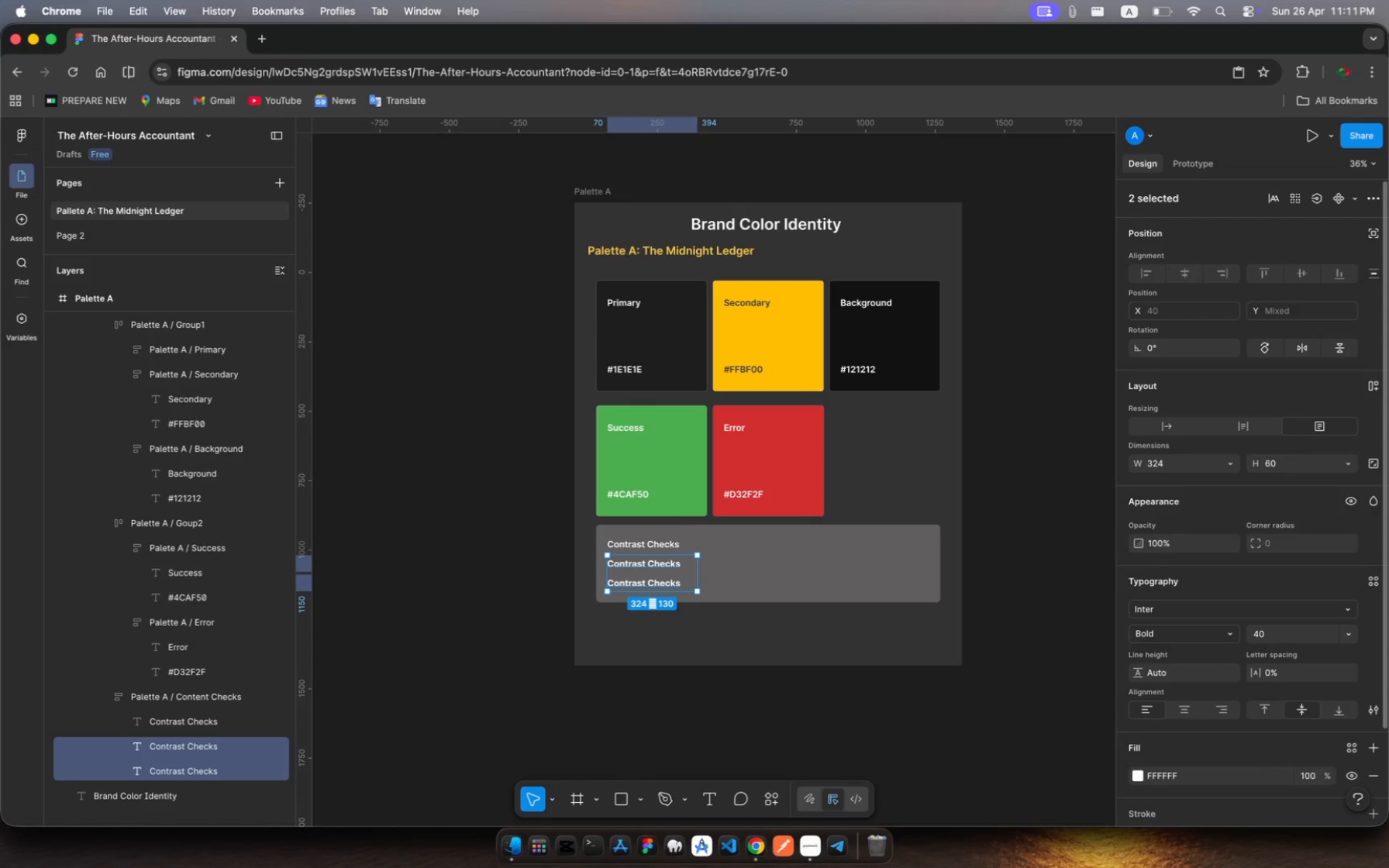 
key(Enter)
 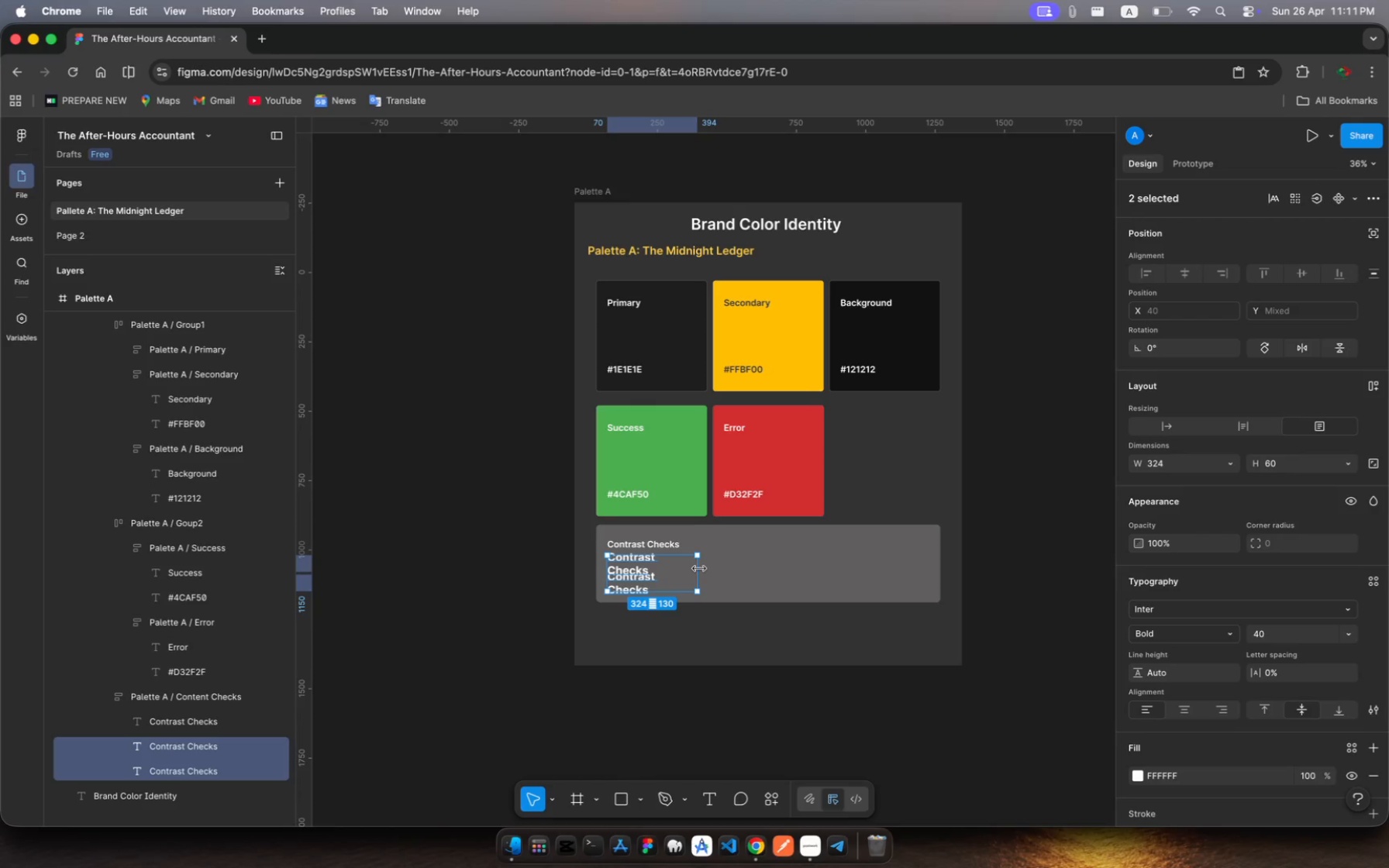 
left_click_drag(start_coordinate=[696, 569], to_coordinate=[753, 574])
 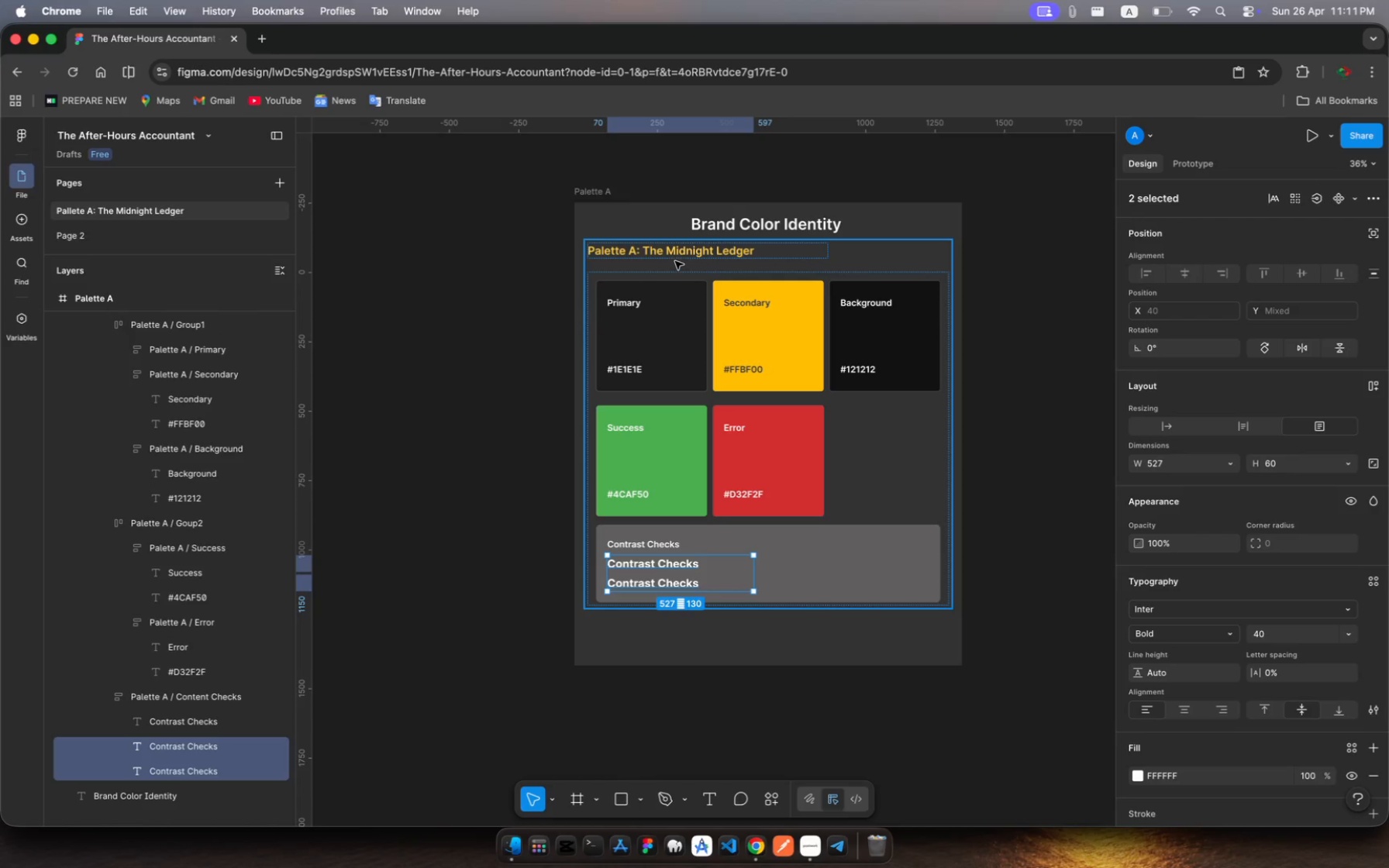 
left_click([674, 260])
 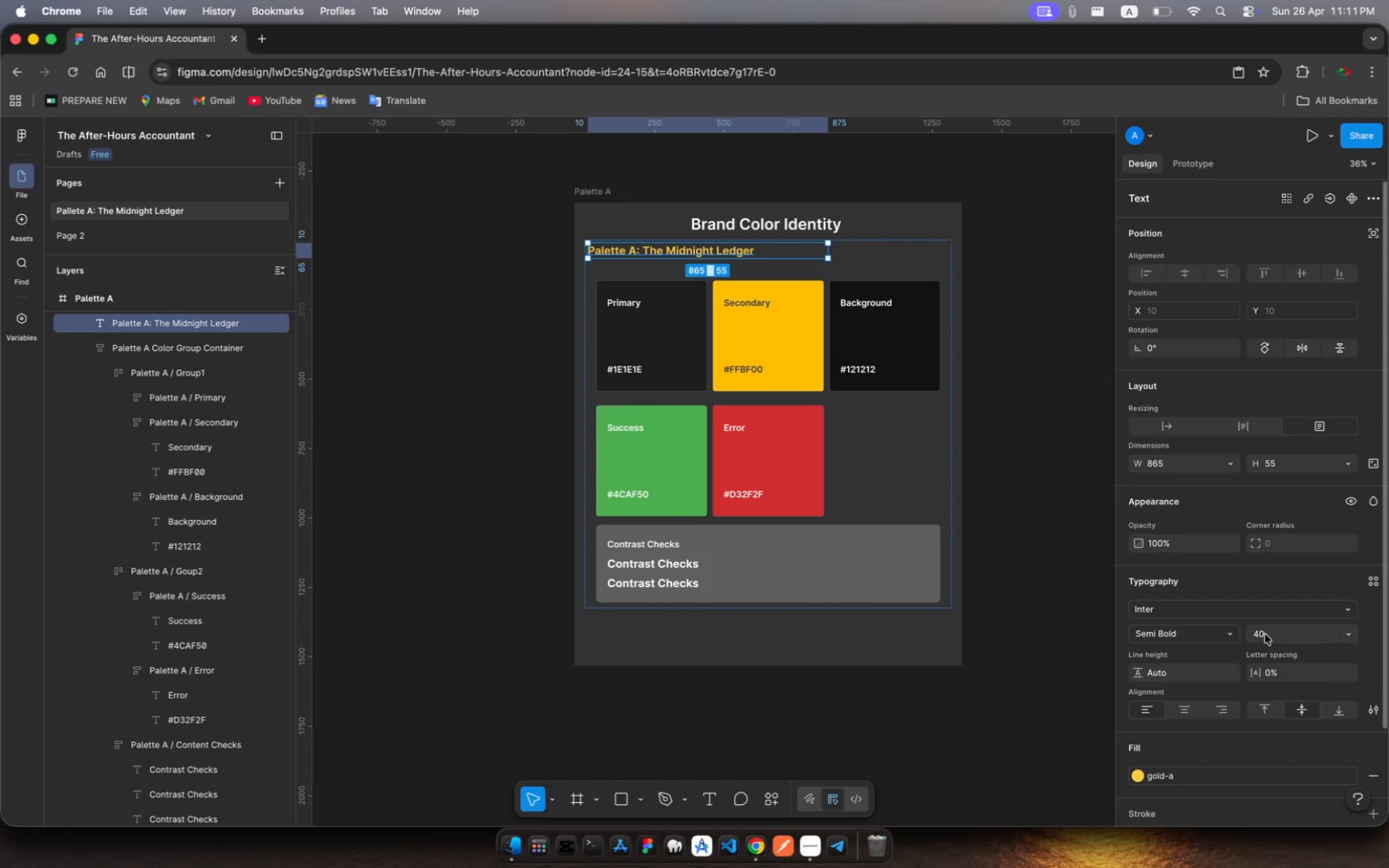 
left_click([1263, 632])
 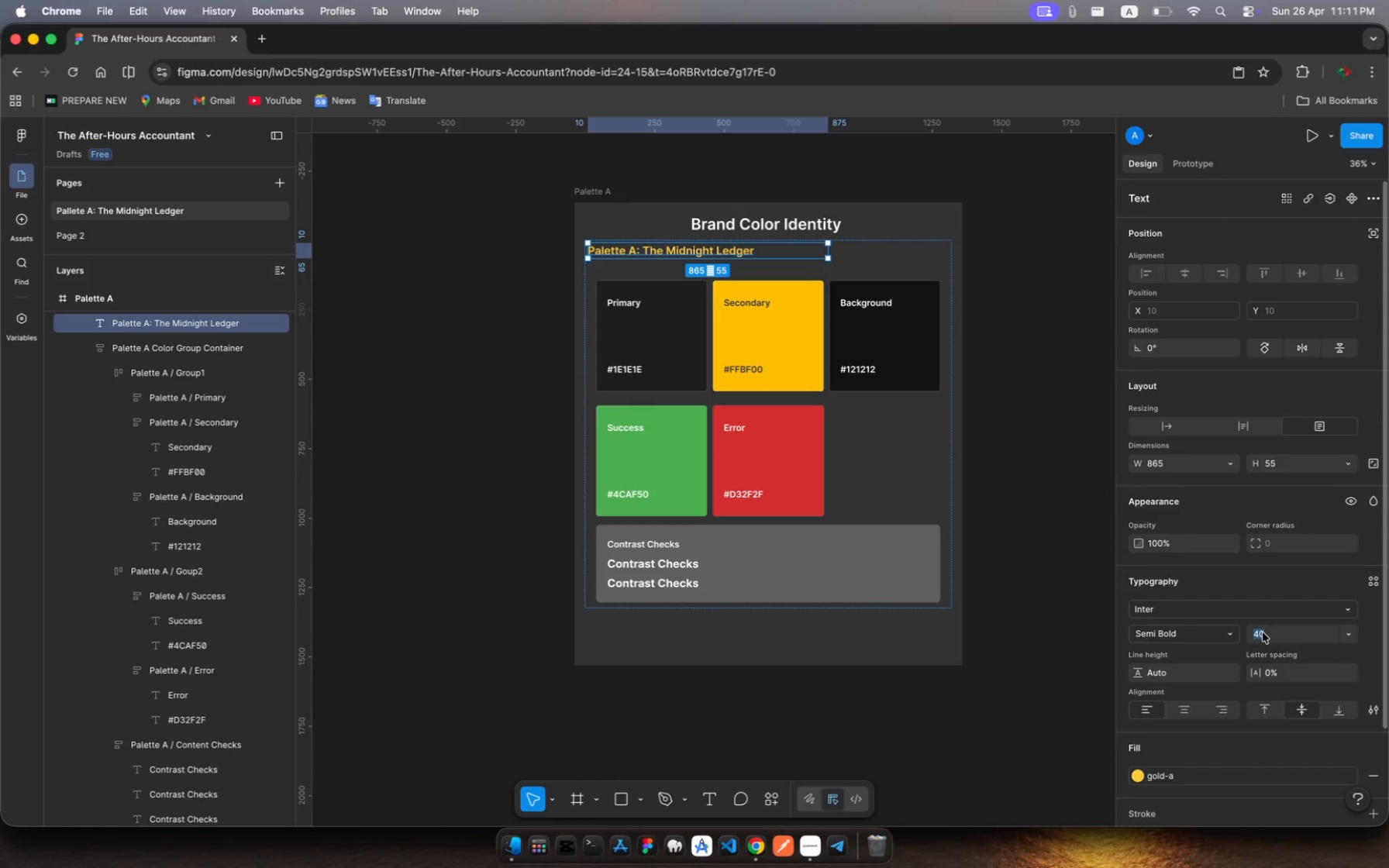 
type(40)
key(Backspace)
type(8)
 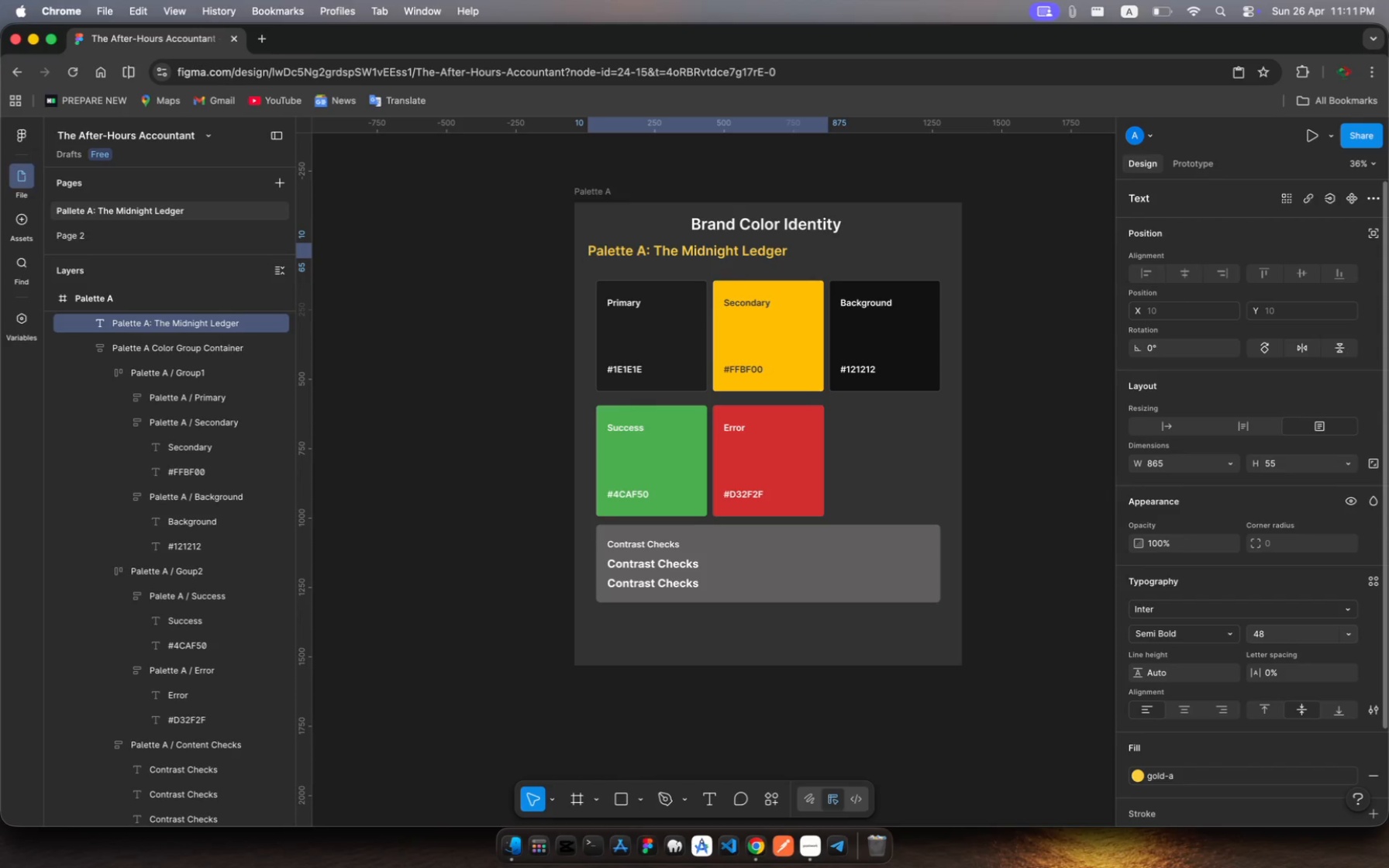 
key(Enter)
 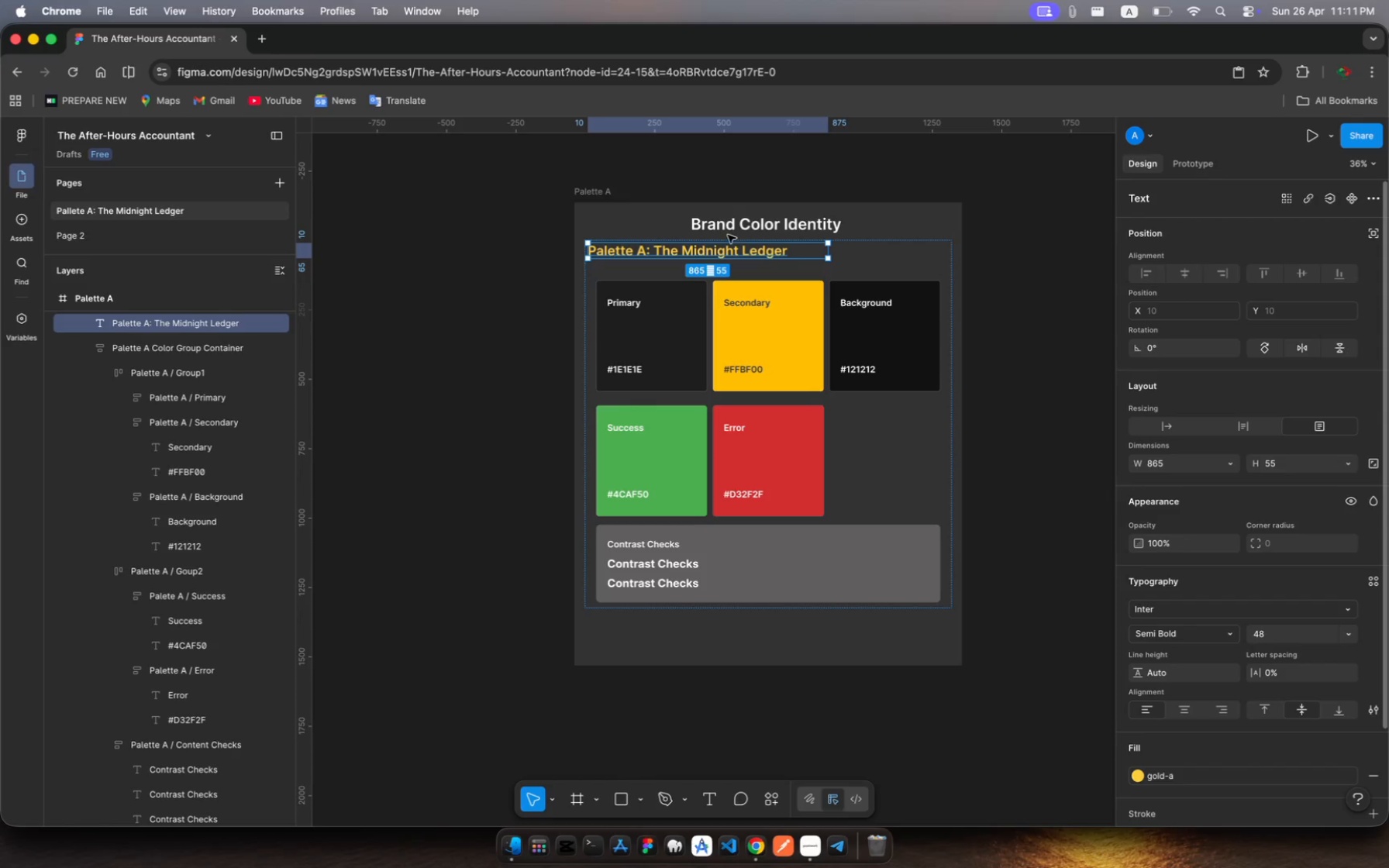 
left_click([726, 221])
 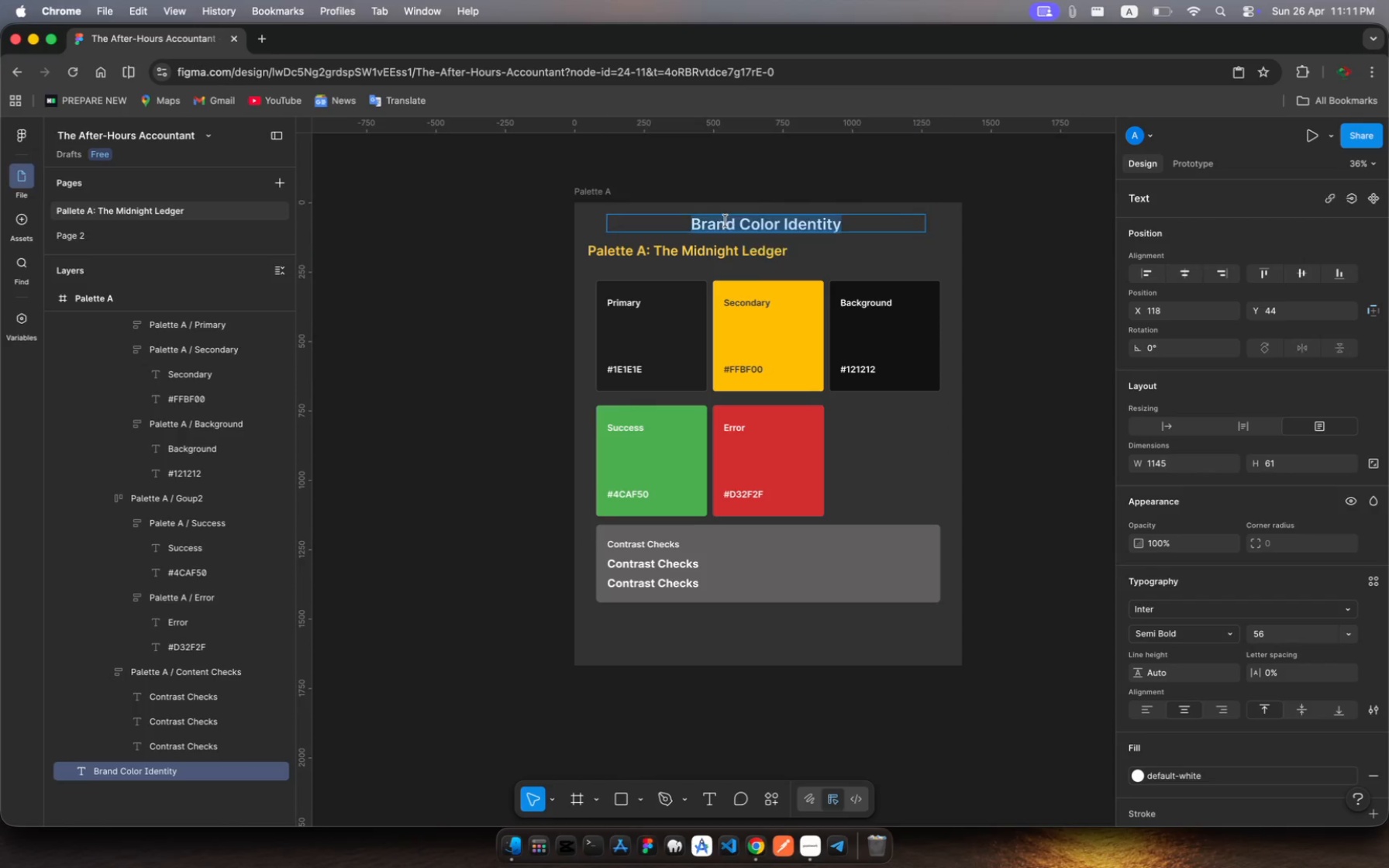 
left_click([726, 221])
 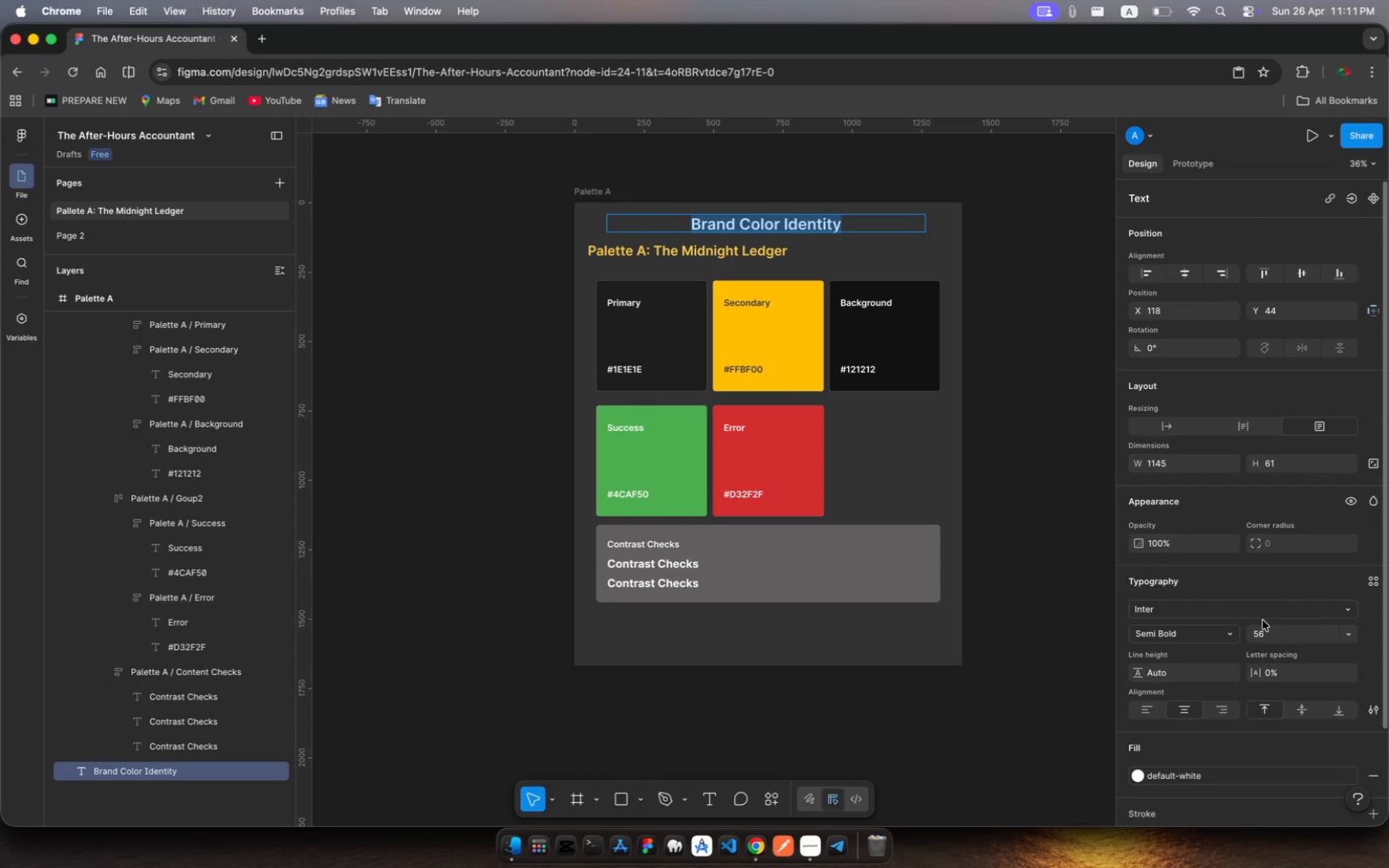 
left_click([1265, 635])
 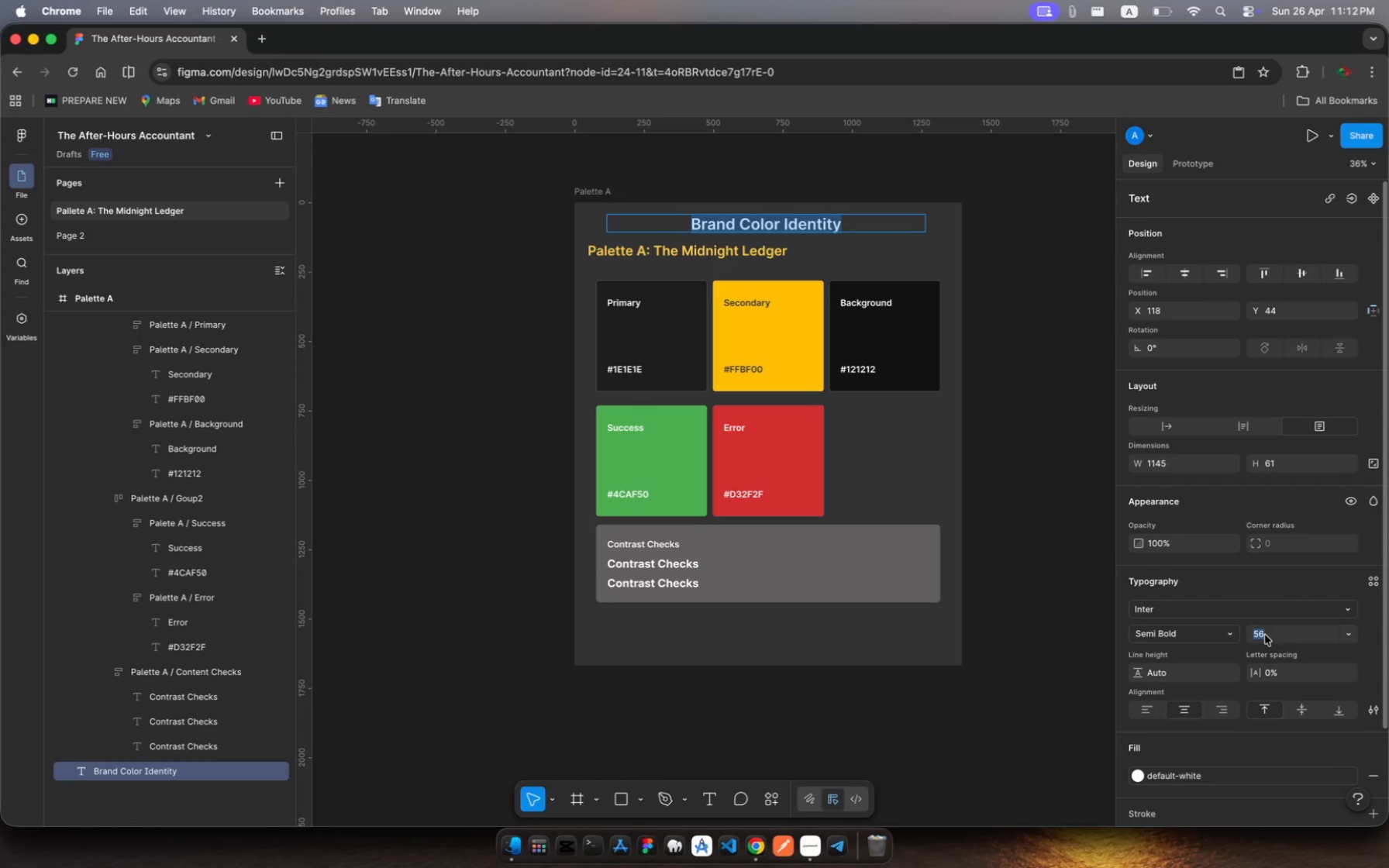 
type(64)
 